 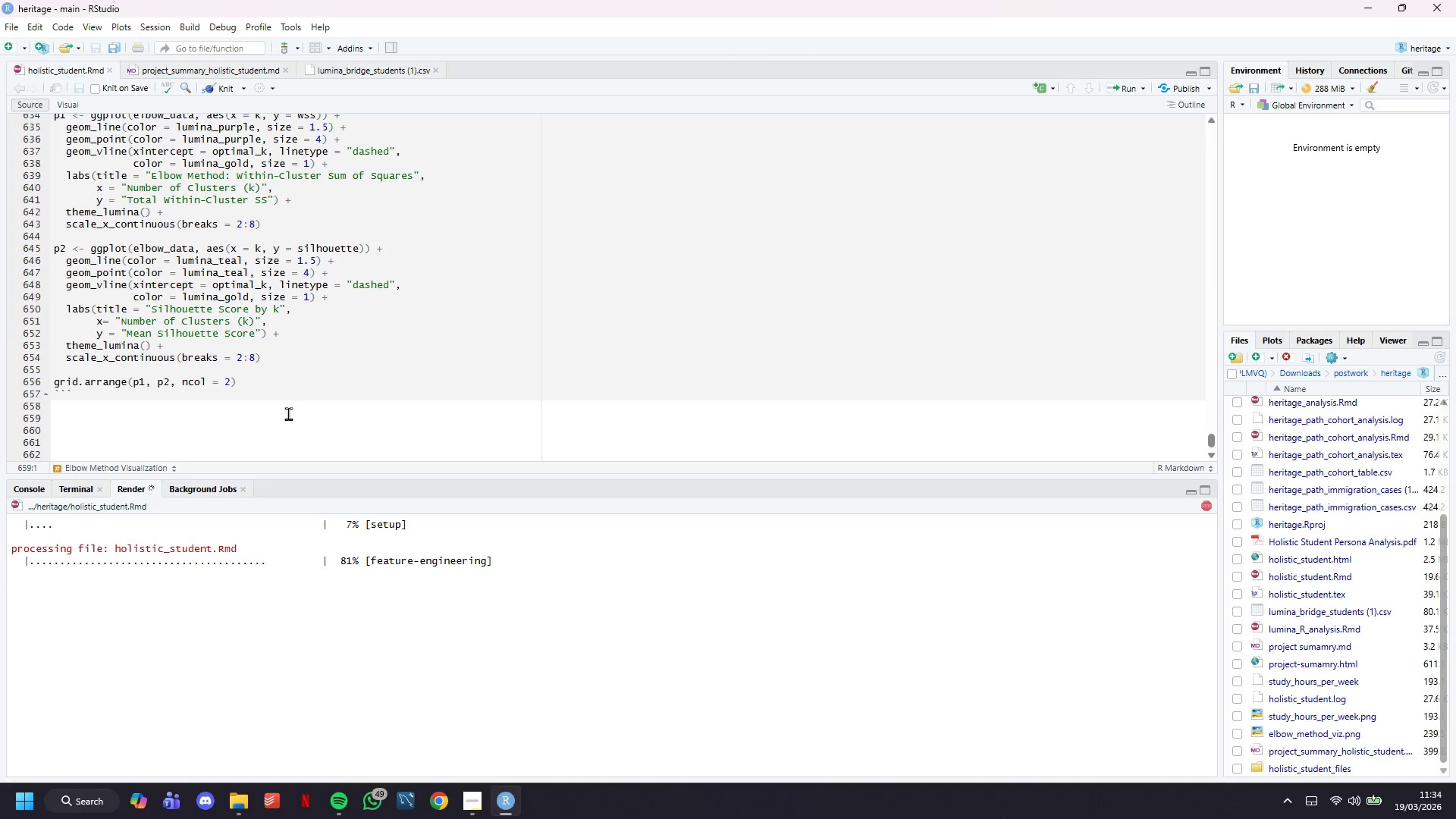 
hold_key(key=ShiftLeft, duration=0.62)
 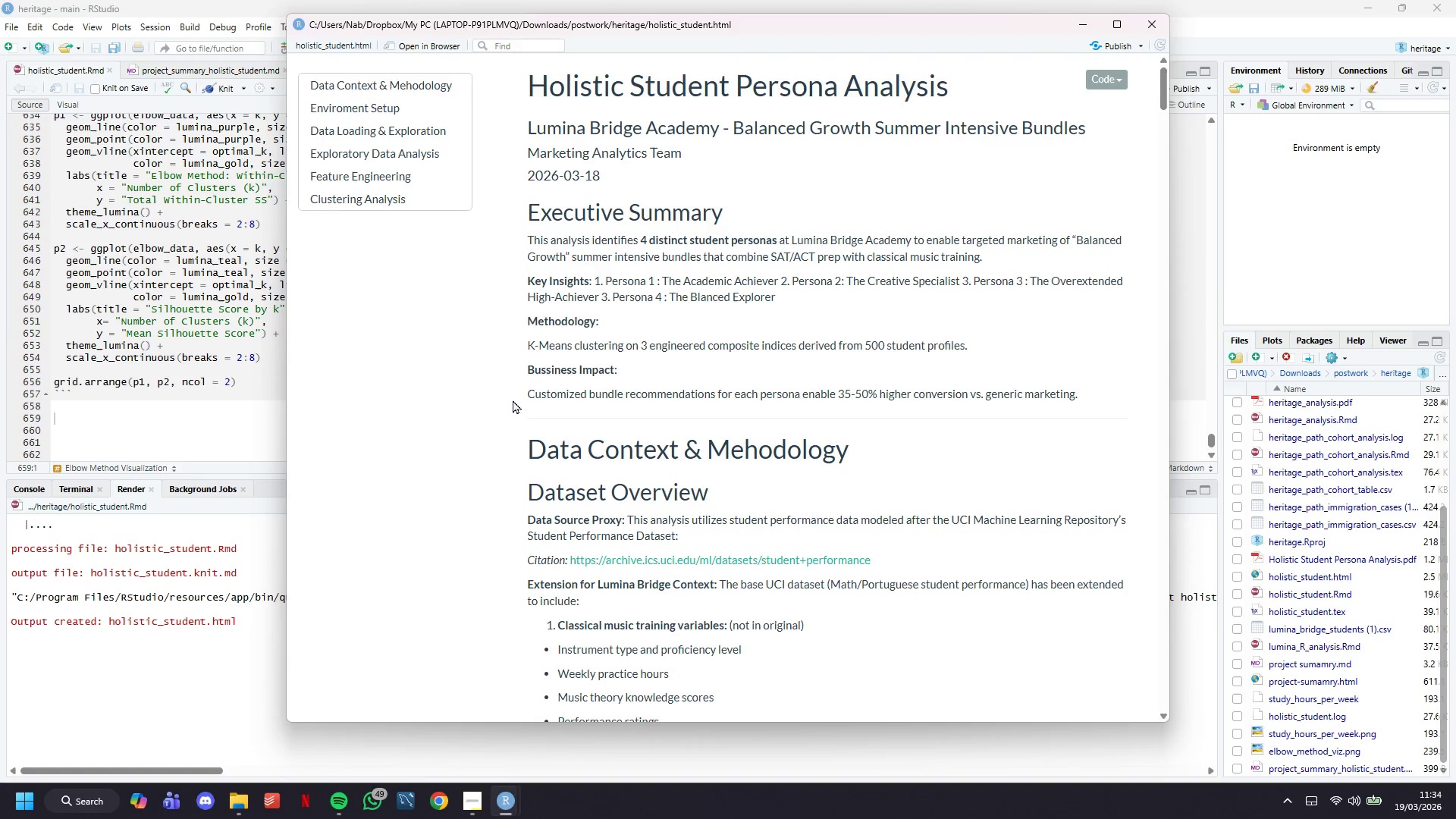 
scroll: coordinate [513, 400], scroll_direction: down, amount: 4.0
 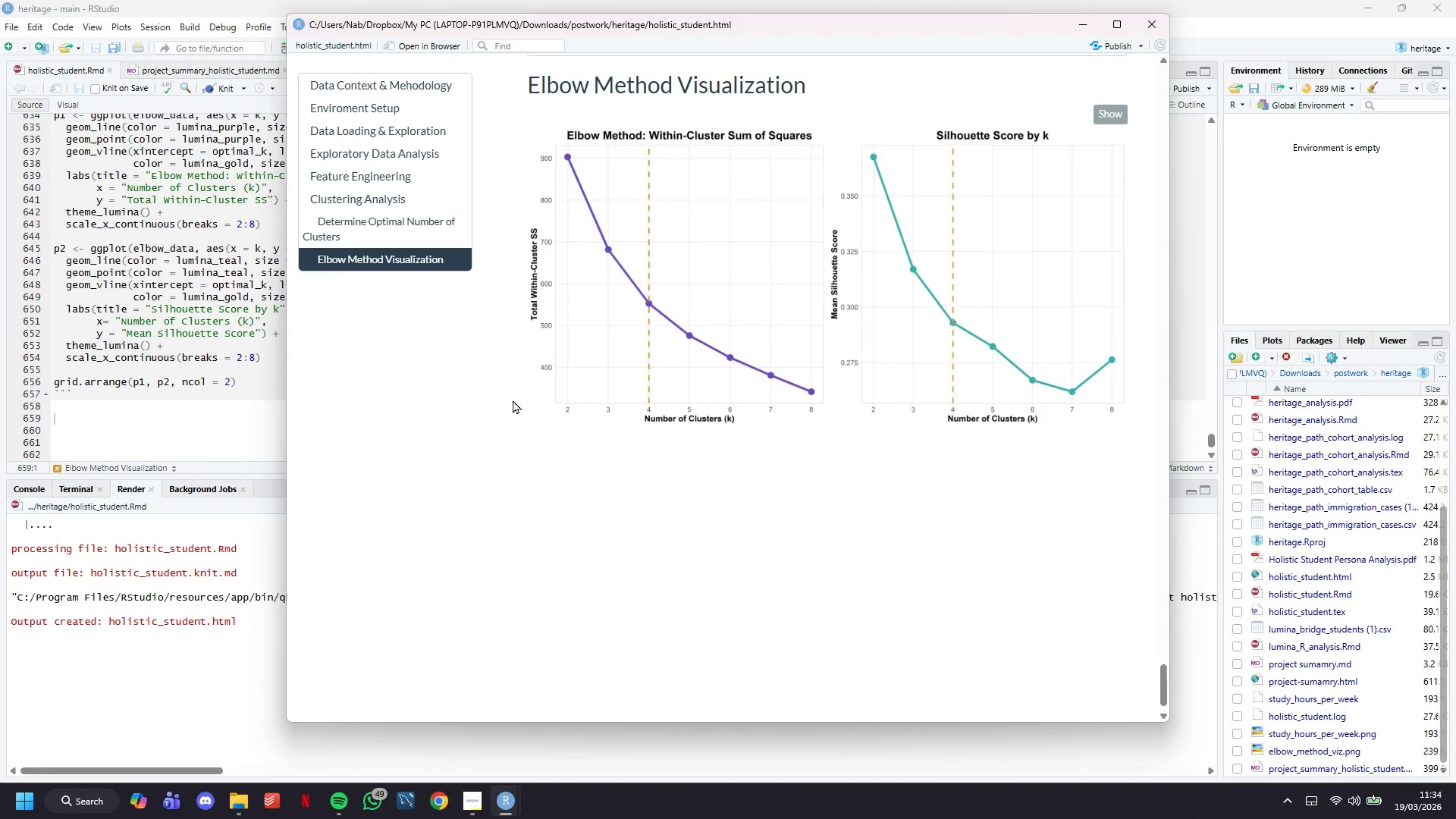 
scroll: coordinate [513, 400], scroll_direction: up, amount: 2.0
 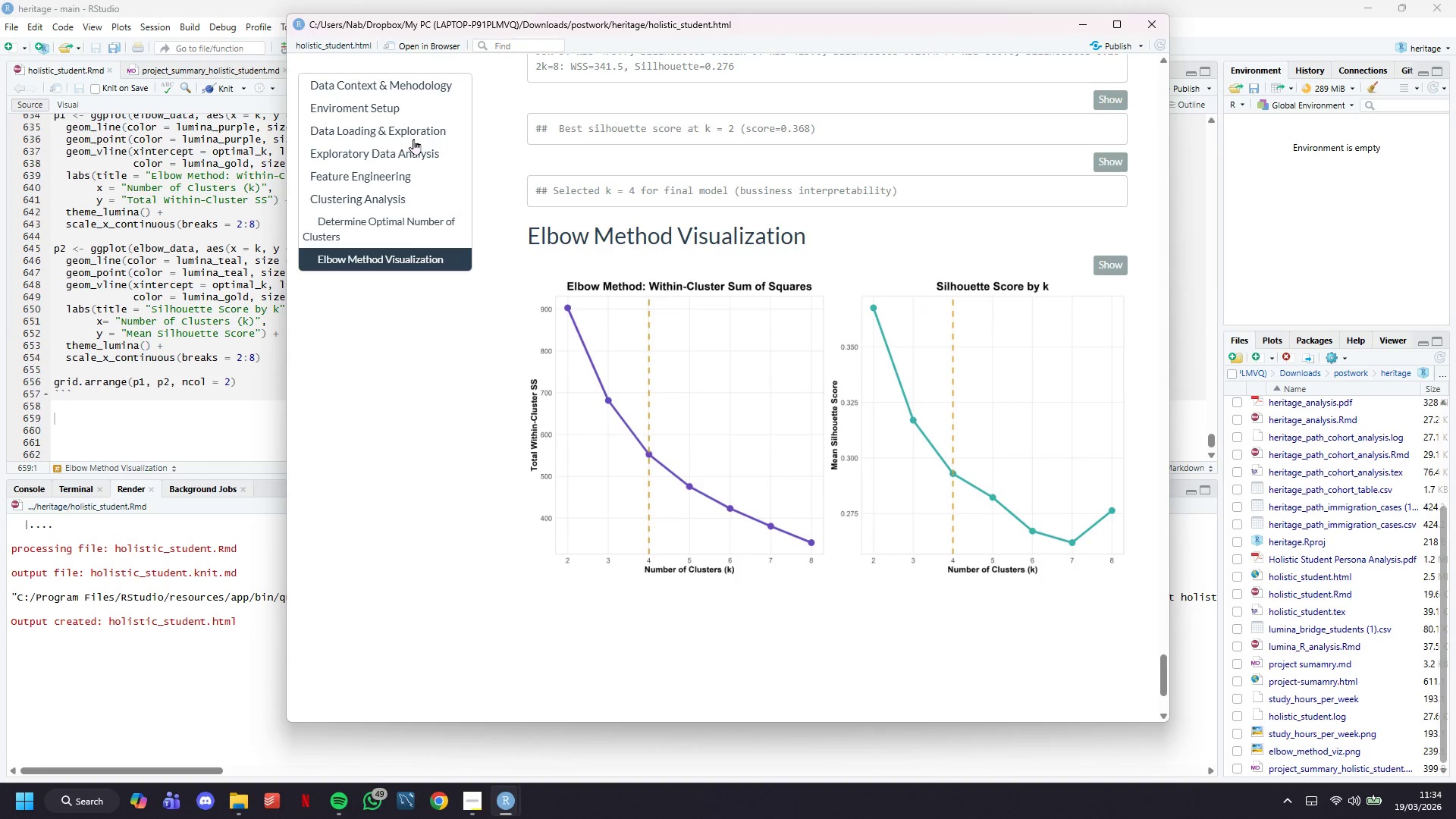 
left_click([413, 139])
 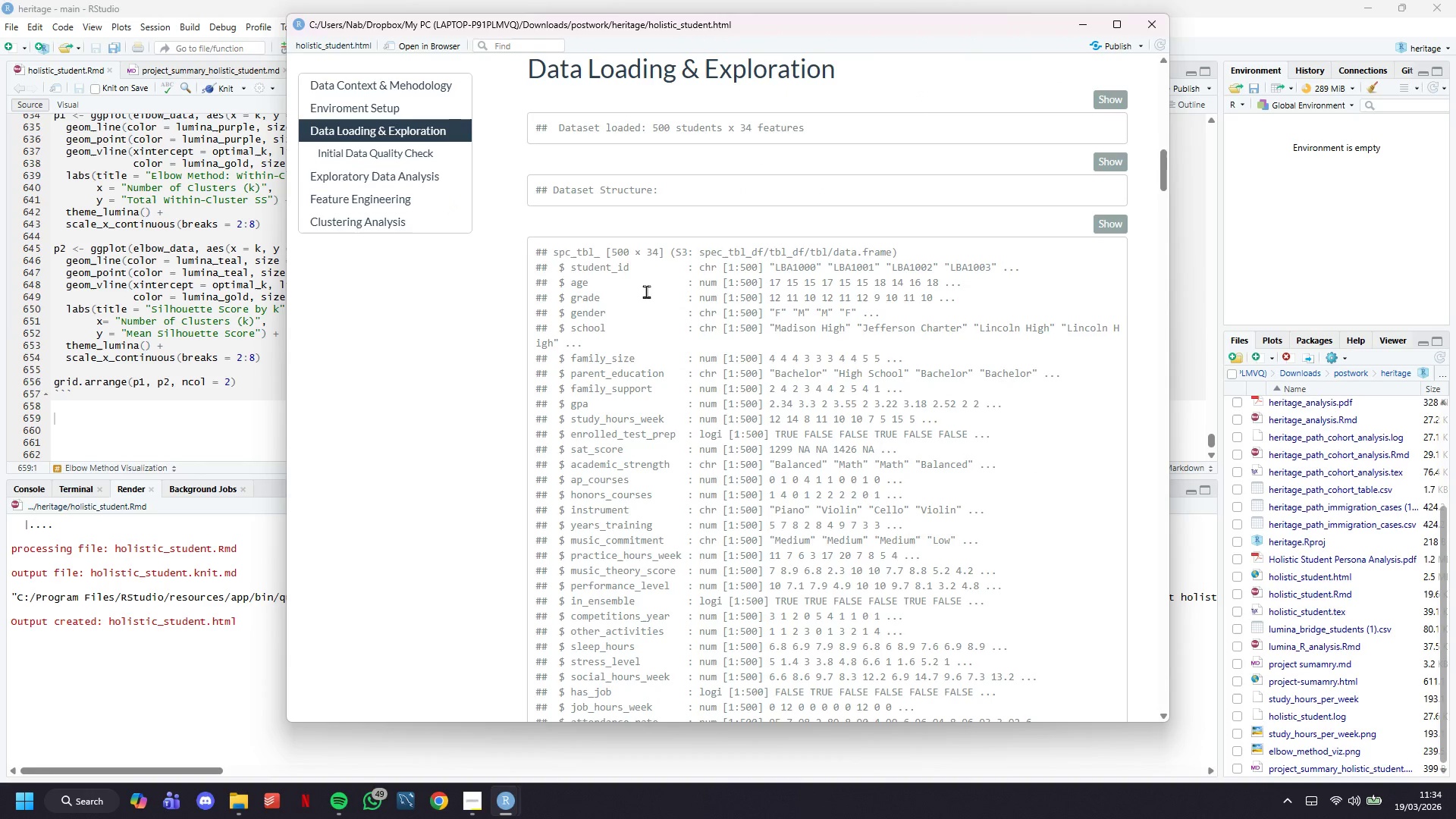 
scroll: coordinate [646, 291], scroll_direction: down, amount: 12.0
 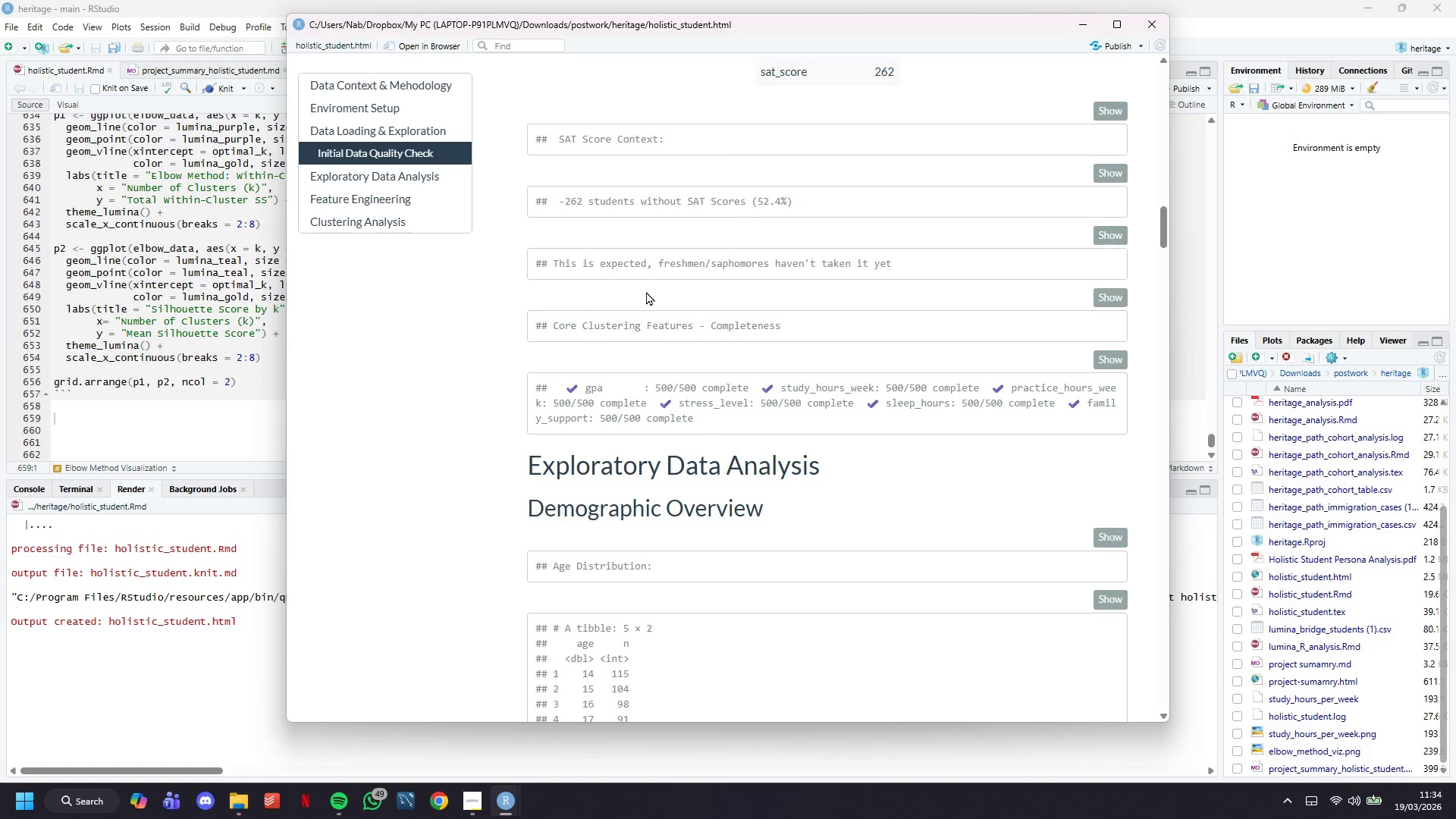 
wait(15.87)
 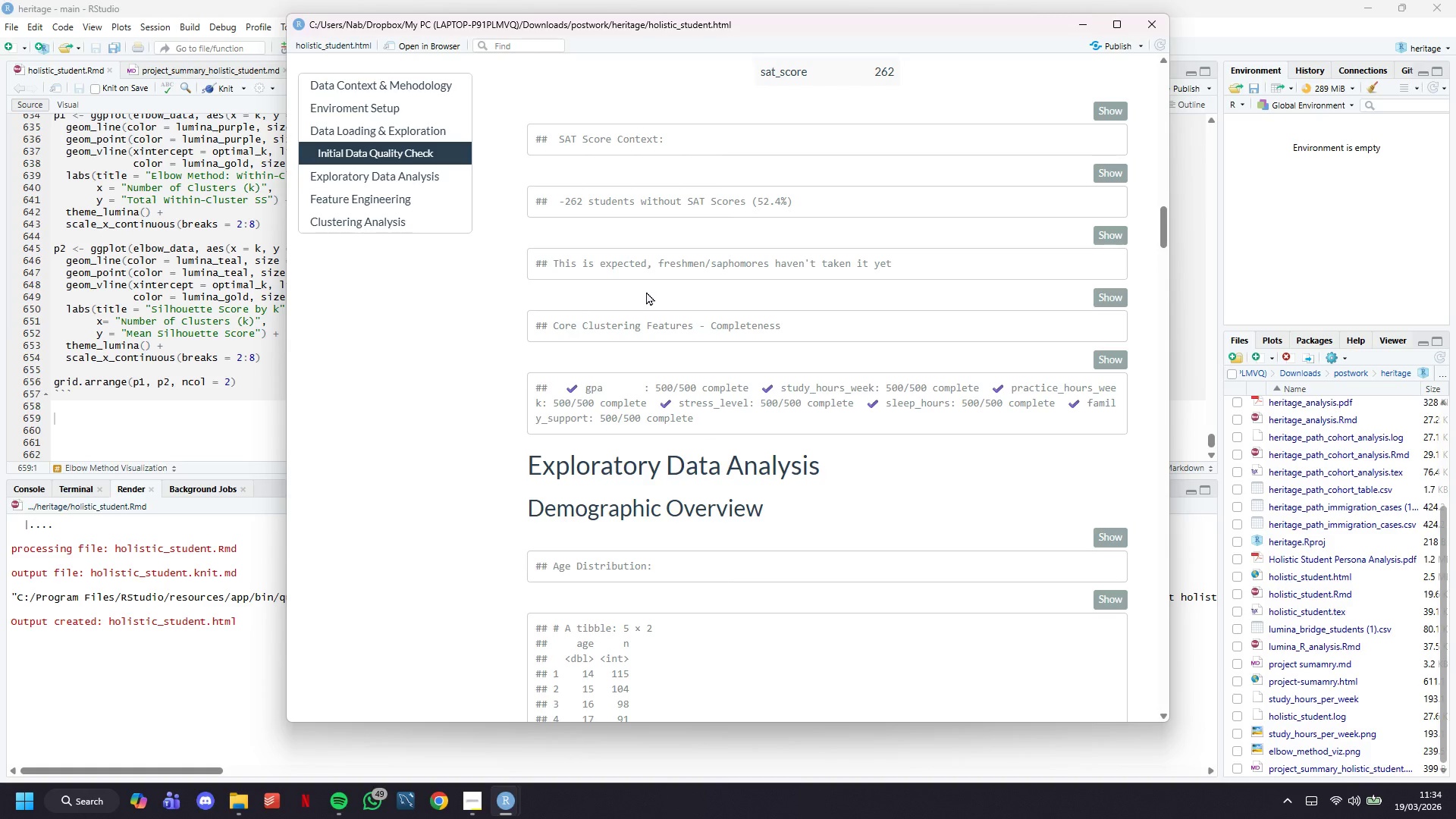 
left_click([176, 422])
 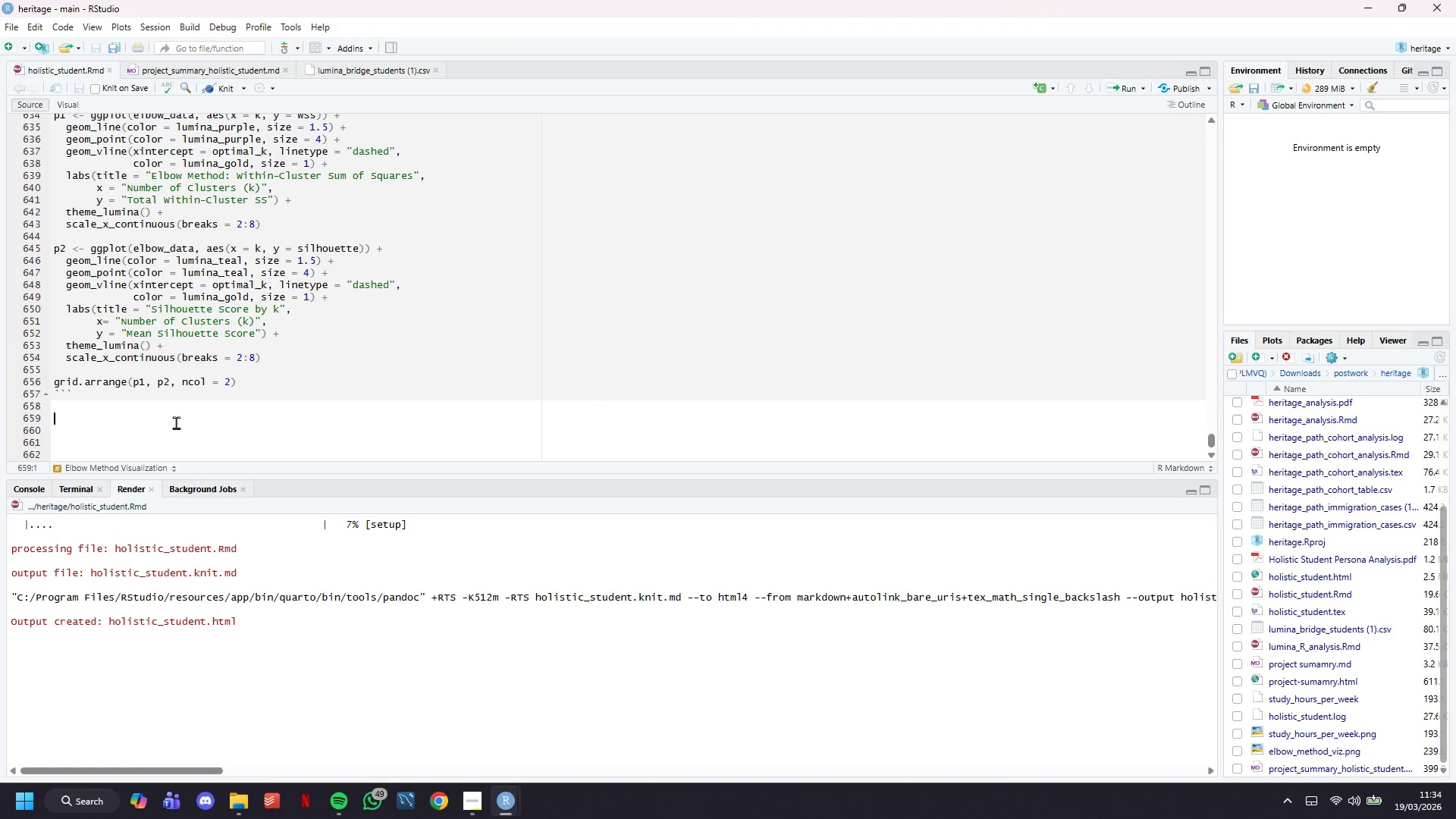 
type(## Final K-Means Model)
 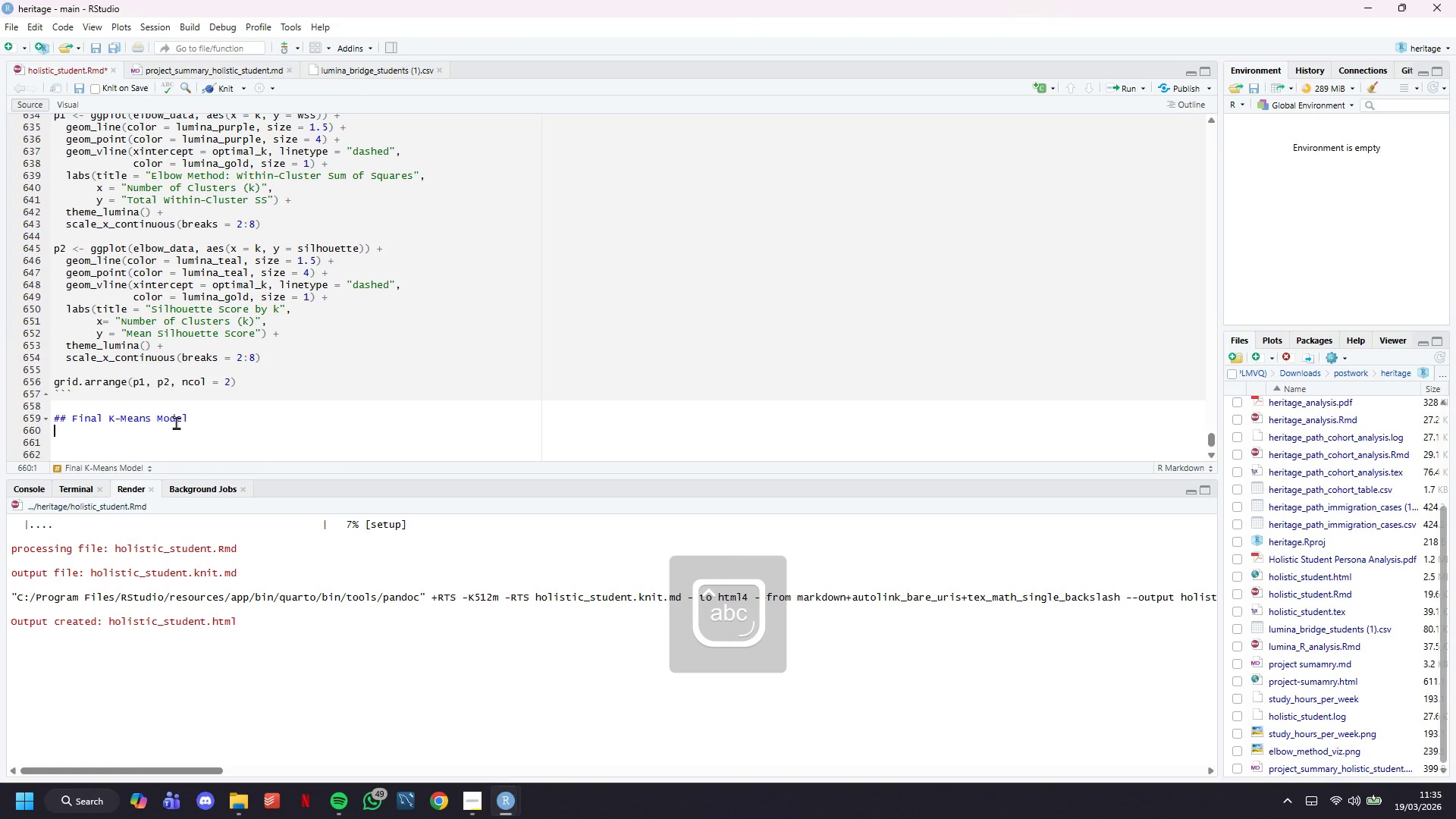 
key(Enter)
 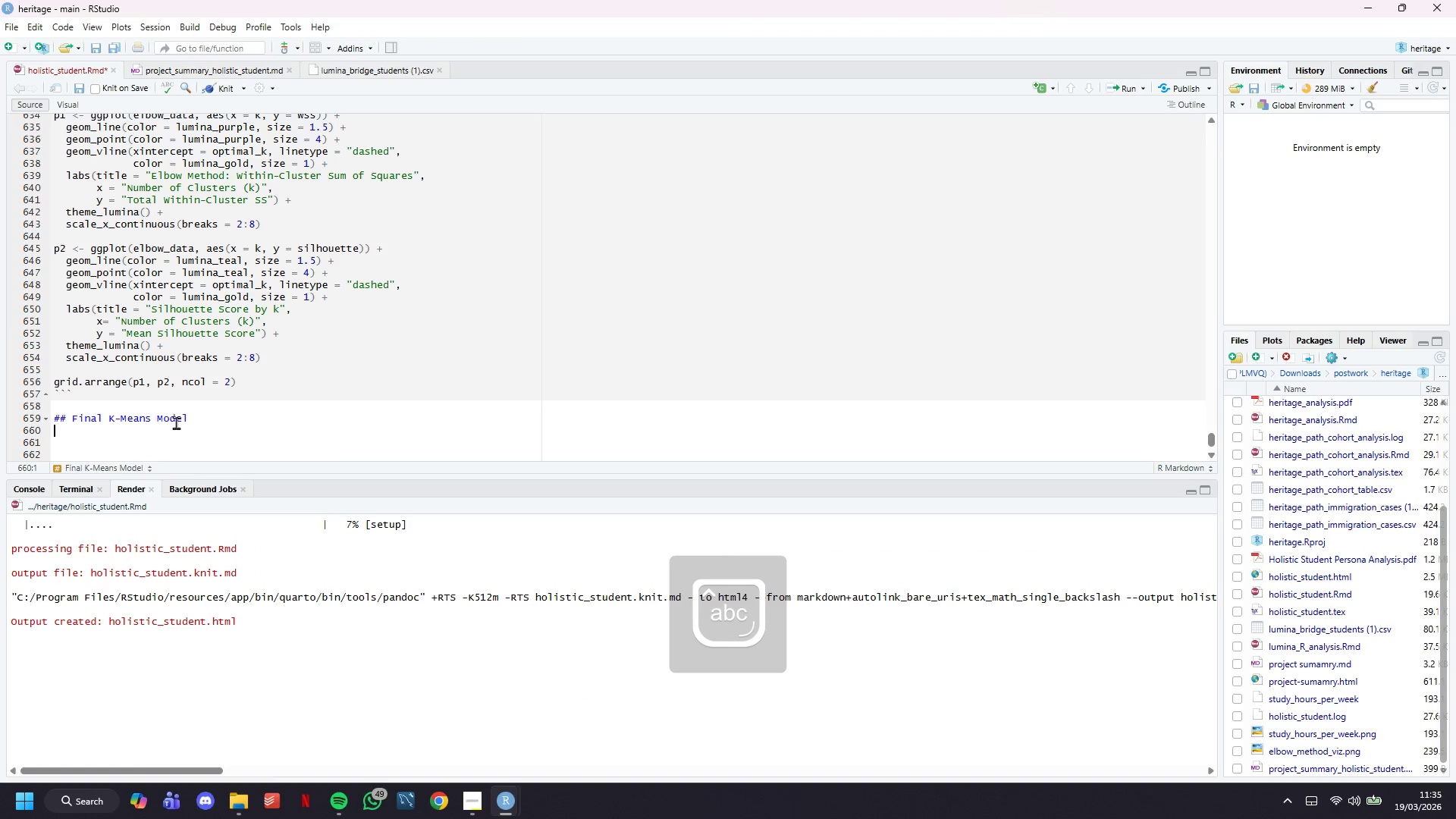 
key(Enter)
 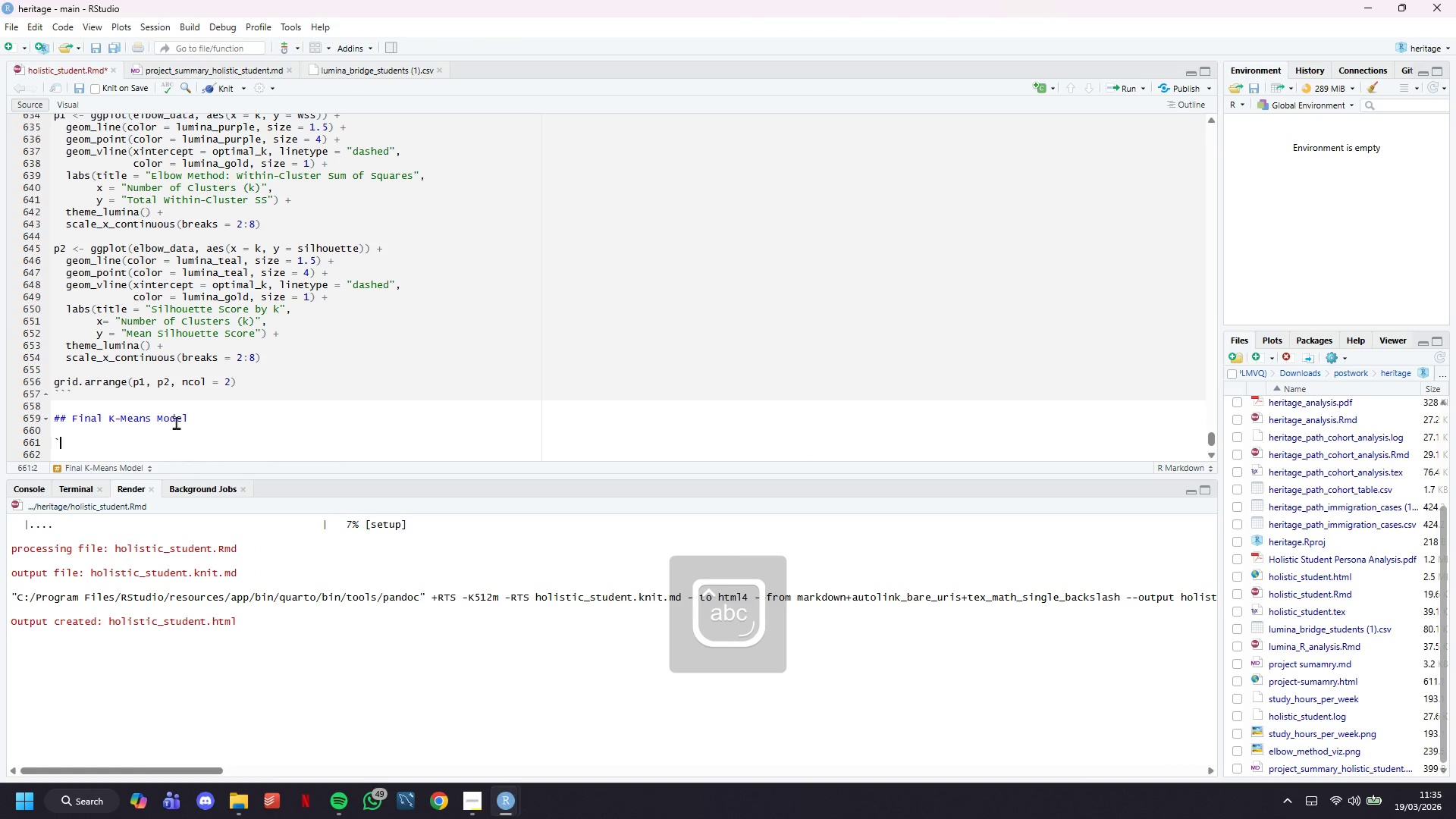 
key(Backquote)
 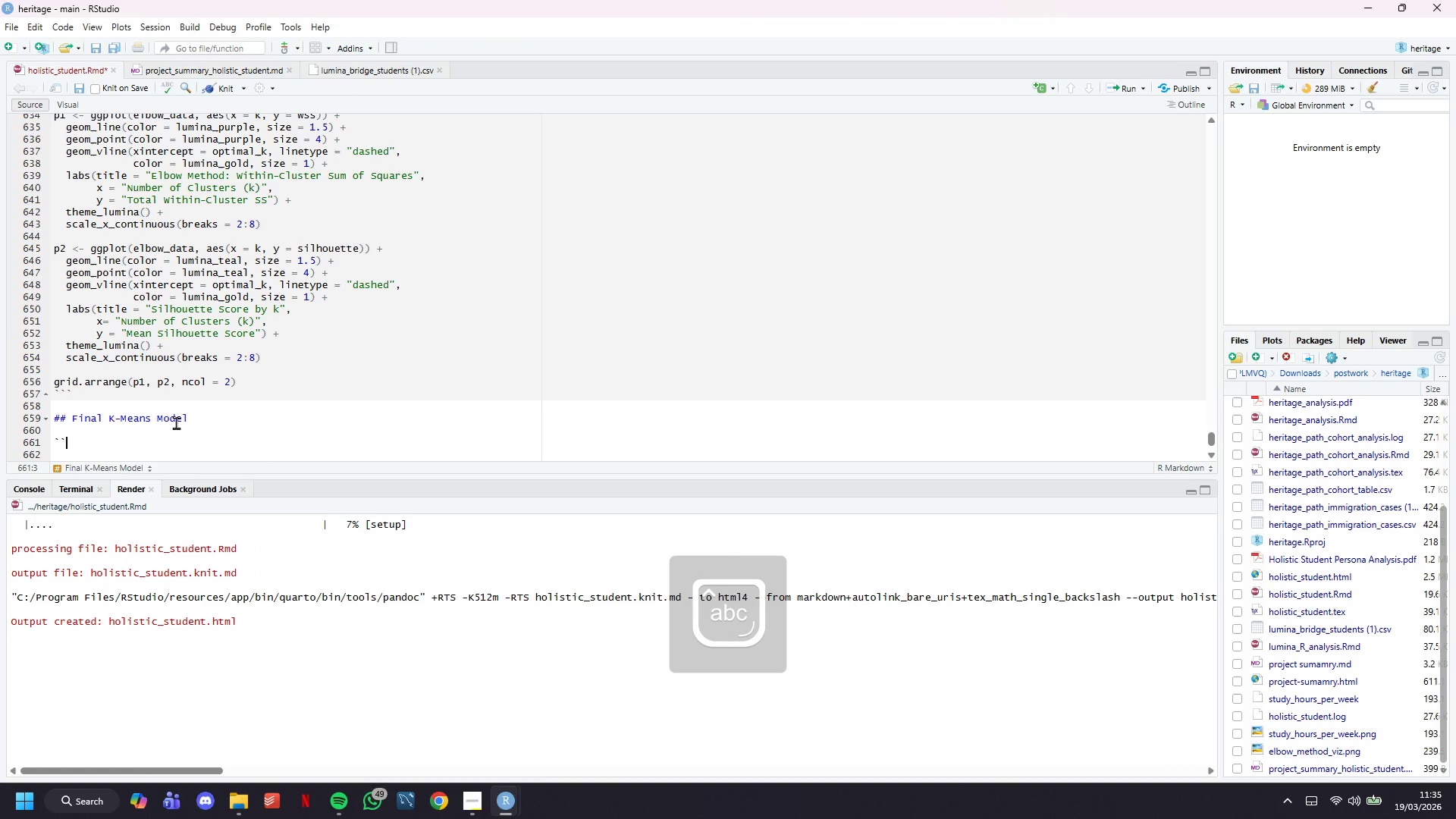 
key(Backquote)
 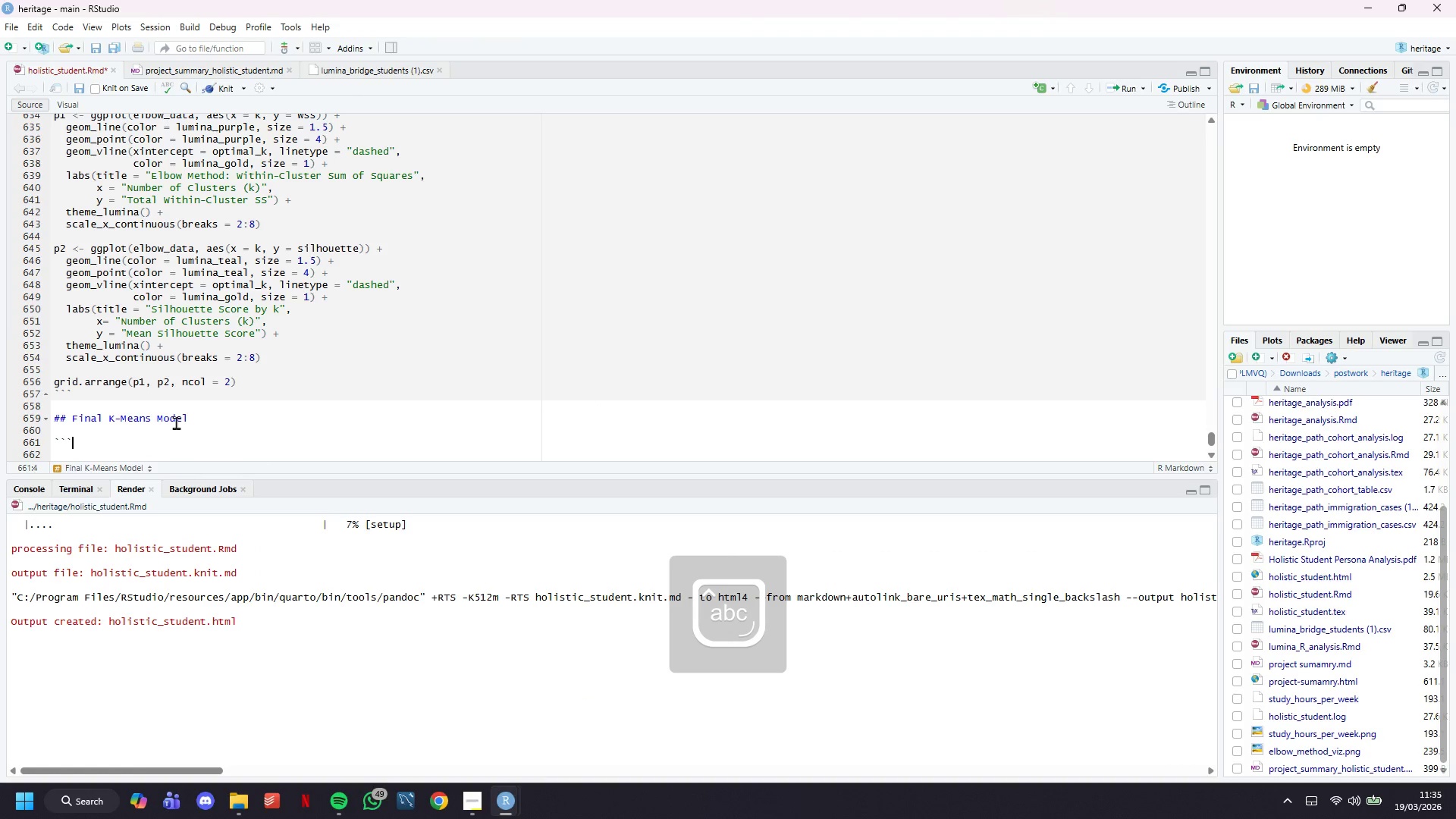 
key(Backquote)
 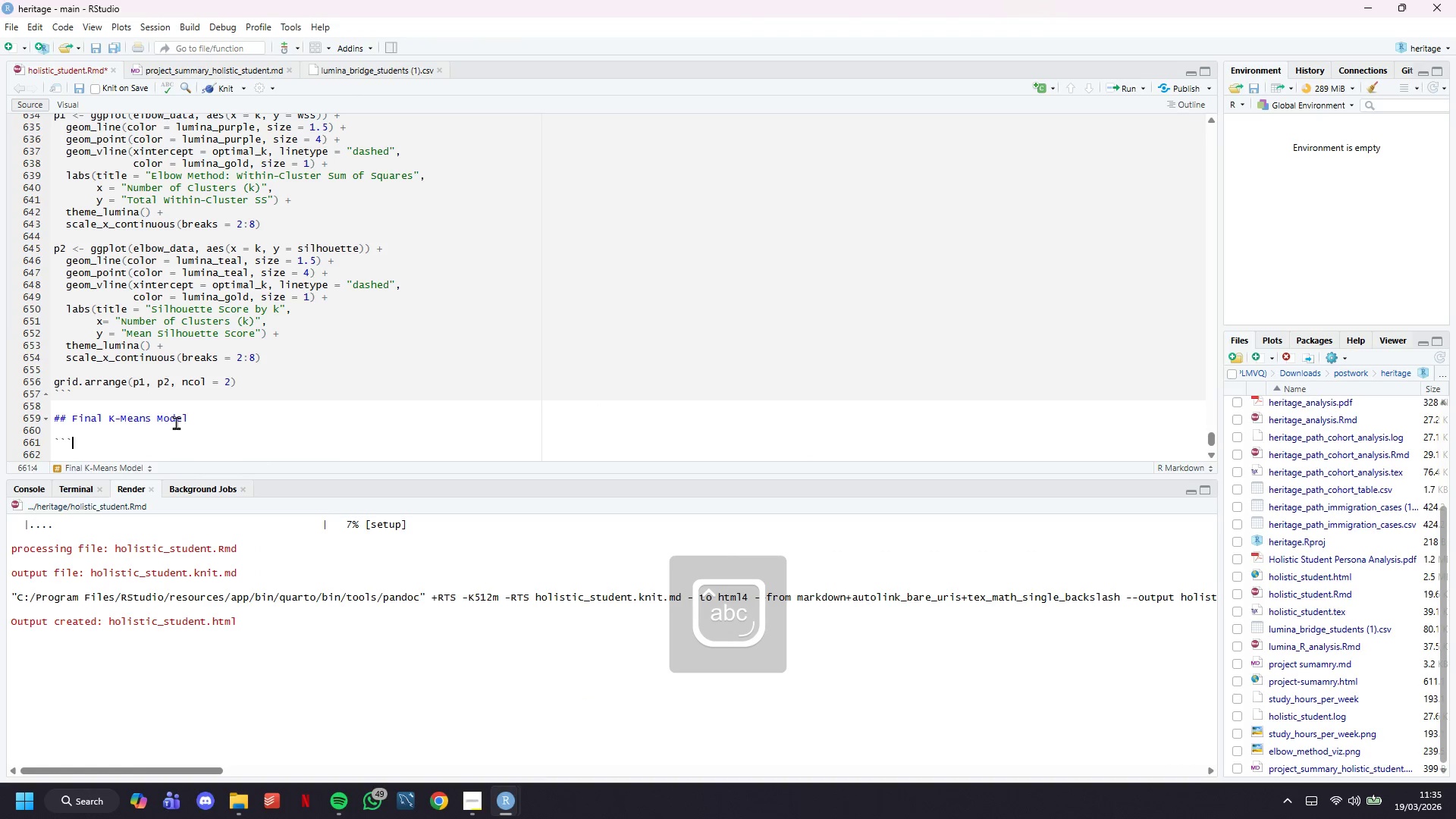 
key(Enter)
 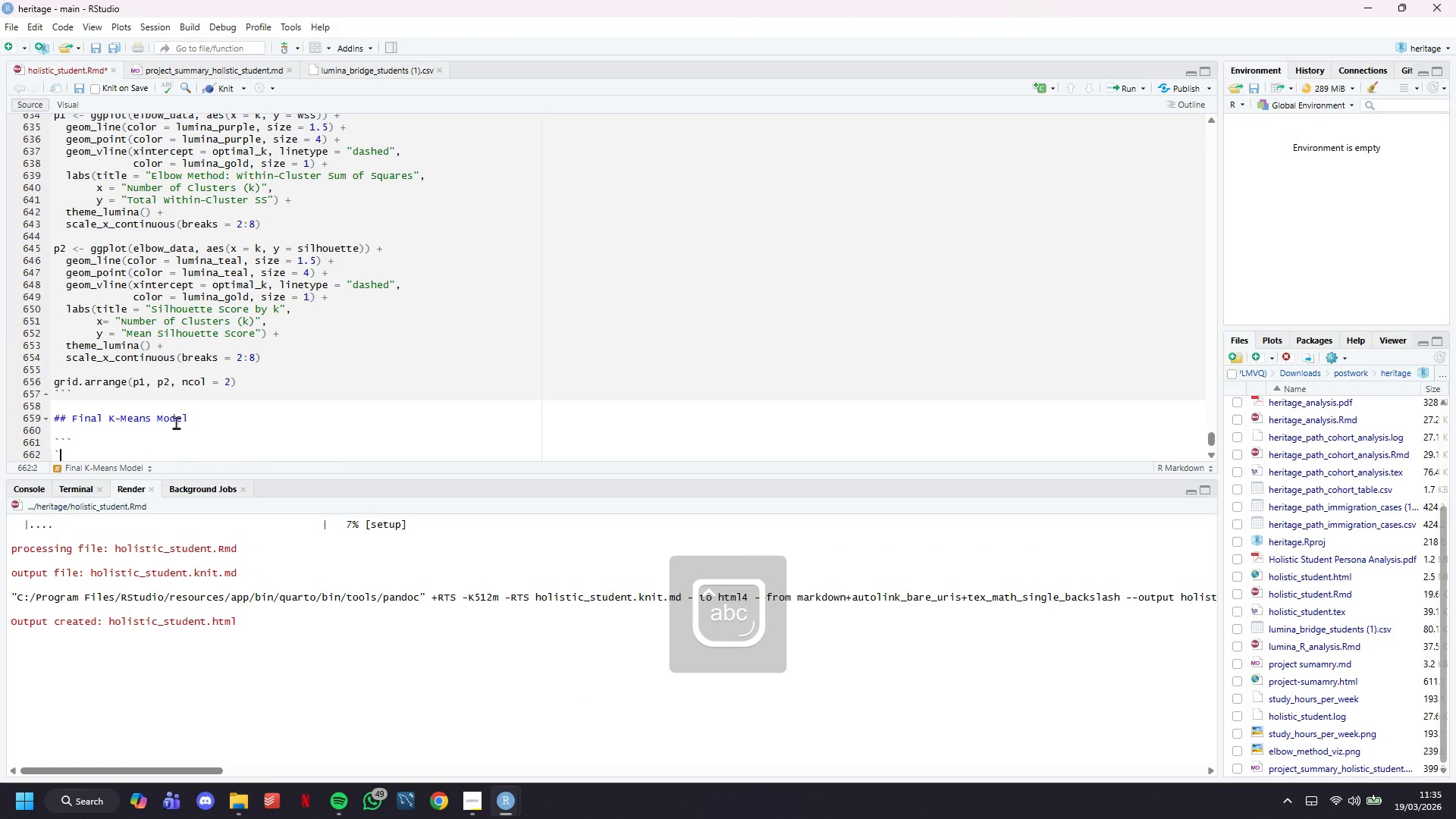 
key(Backquote)
 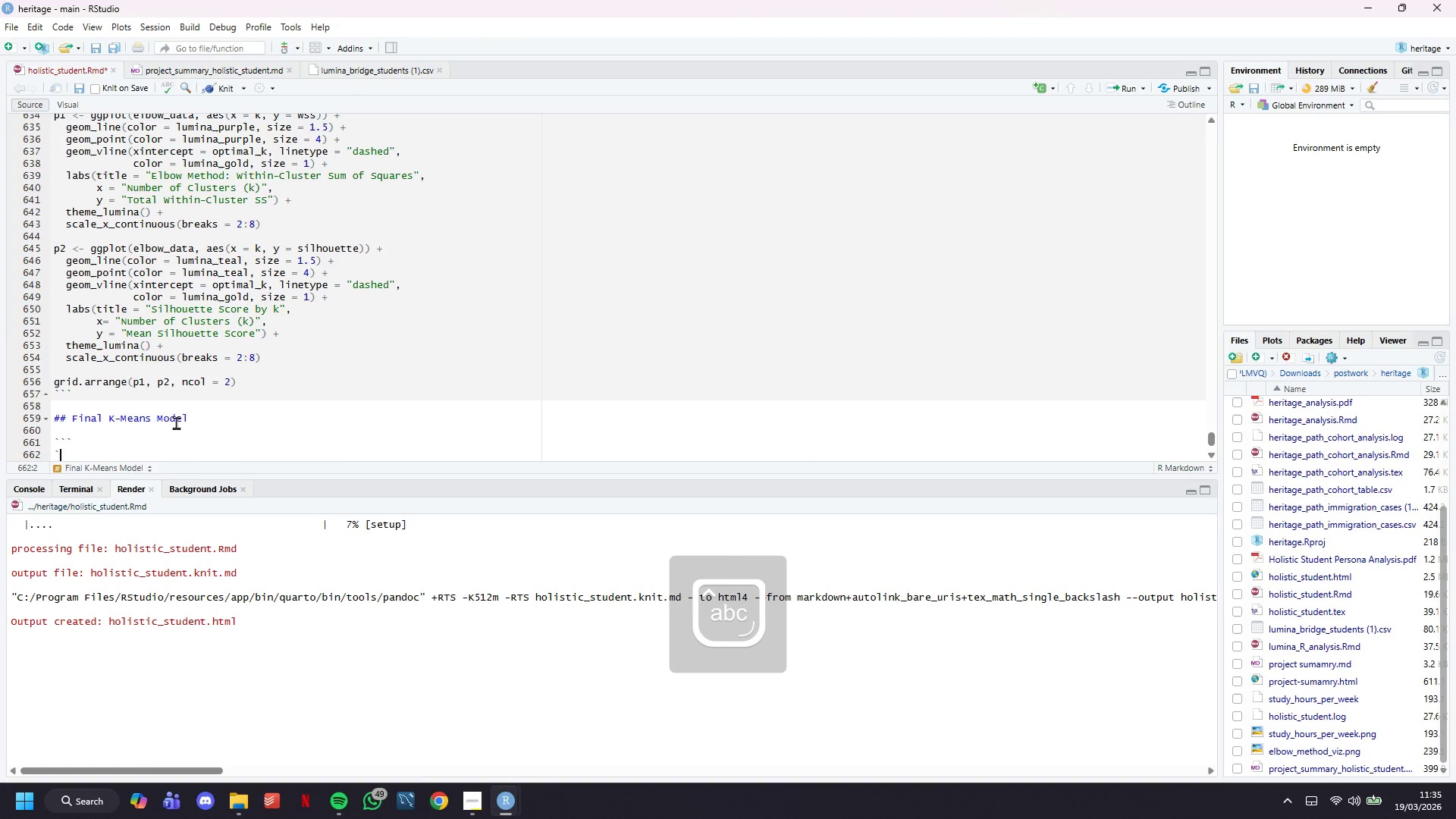 
key(Backquote)
 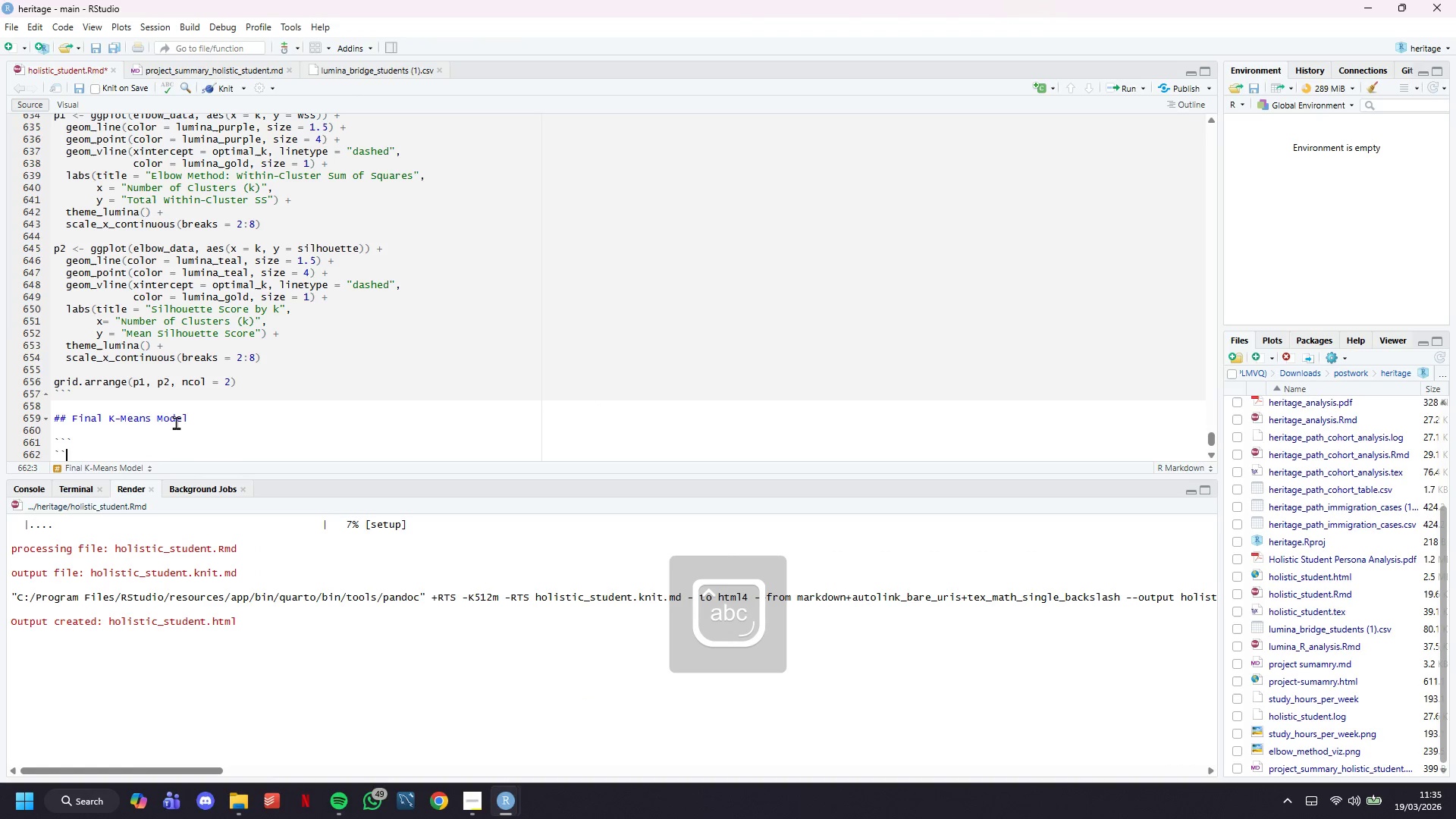 
key(Backquote)
 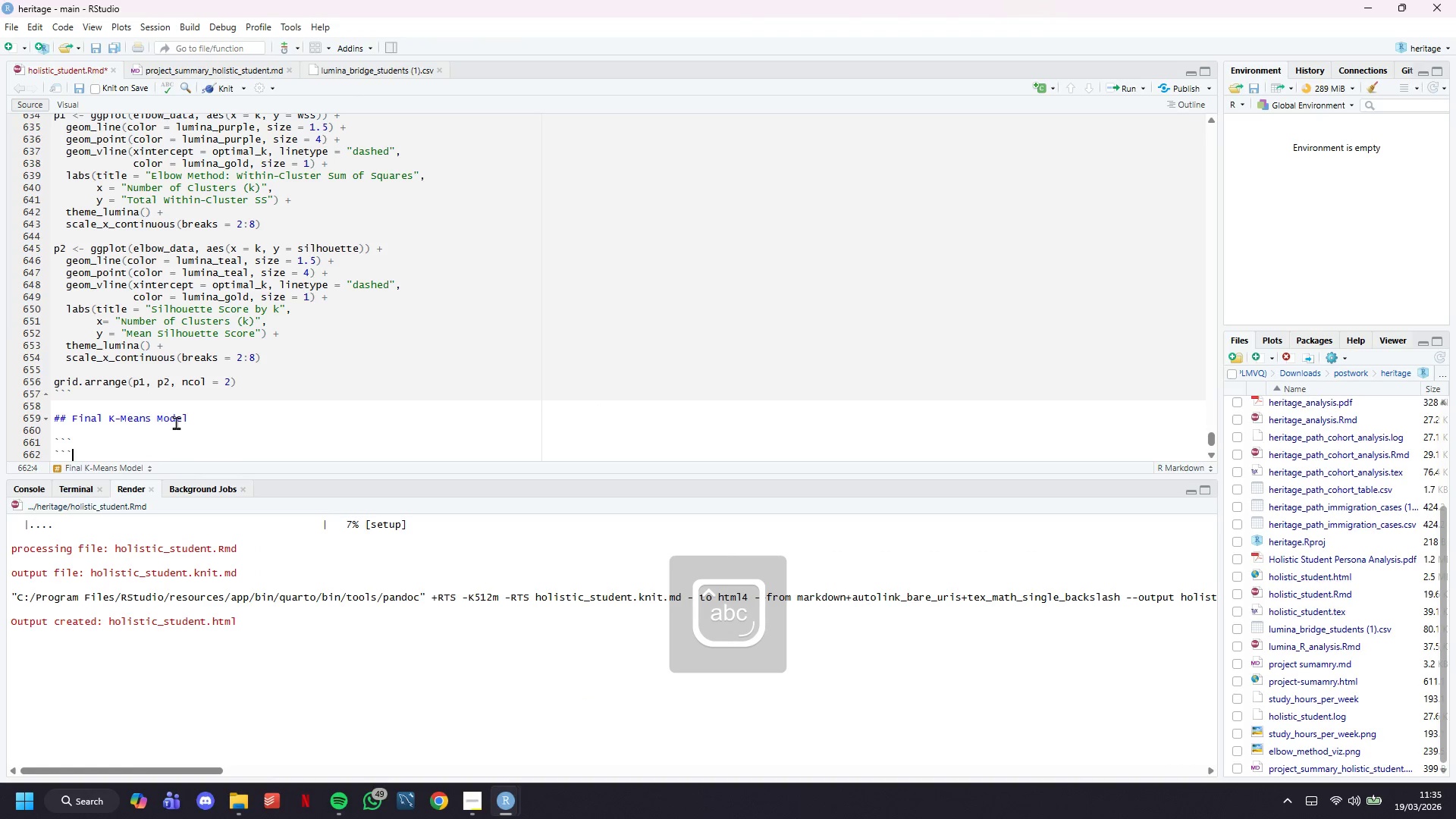 
key(ArrowUp)
 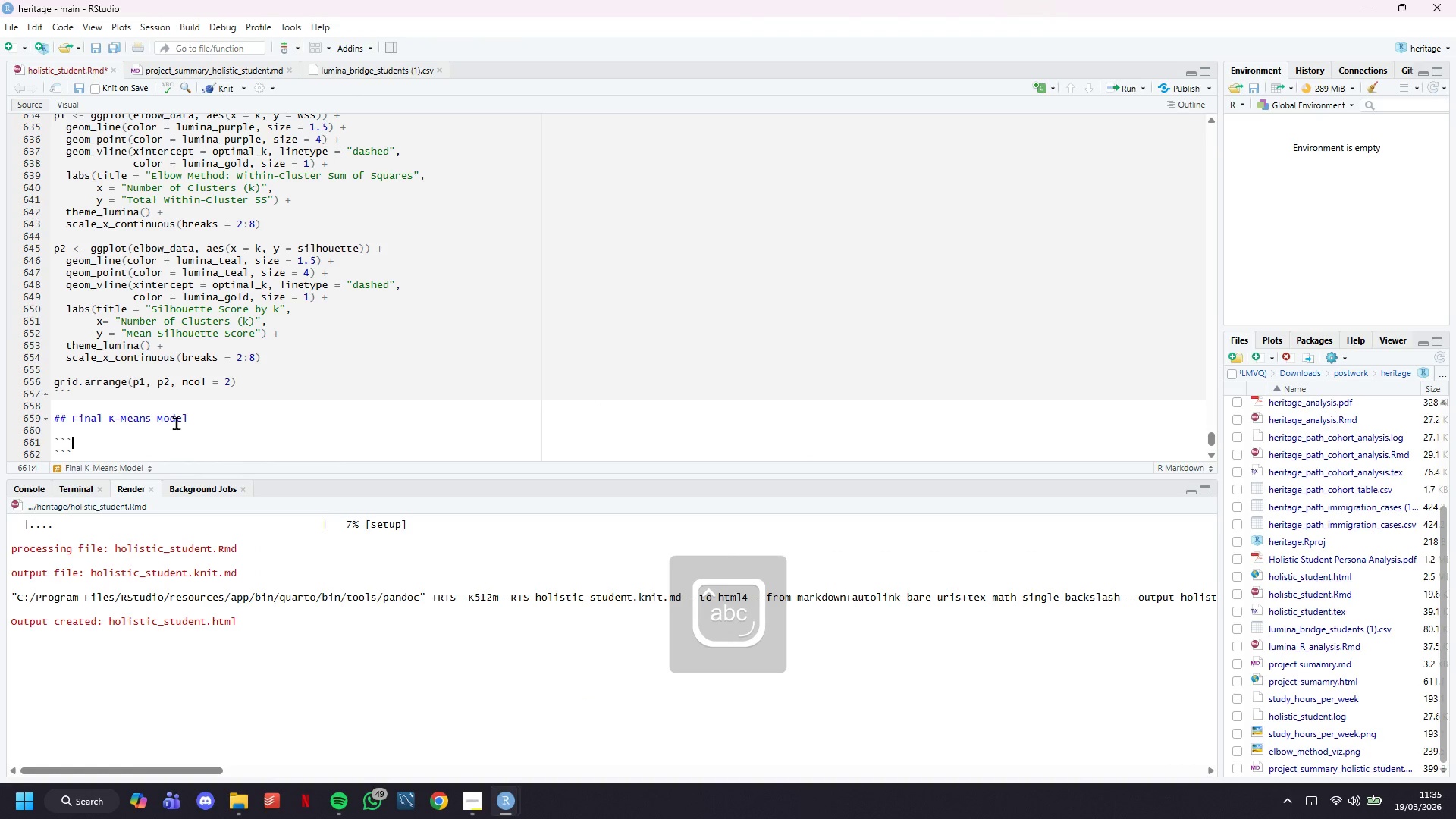 
type(P)
key(Backspace)
type({r final-clustering)
 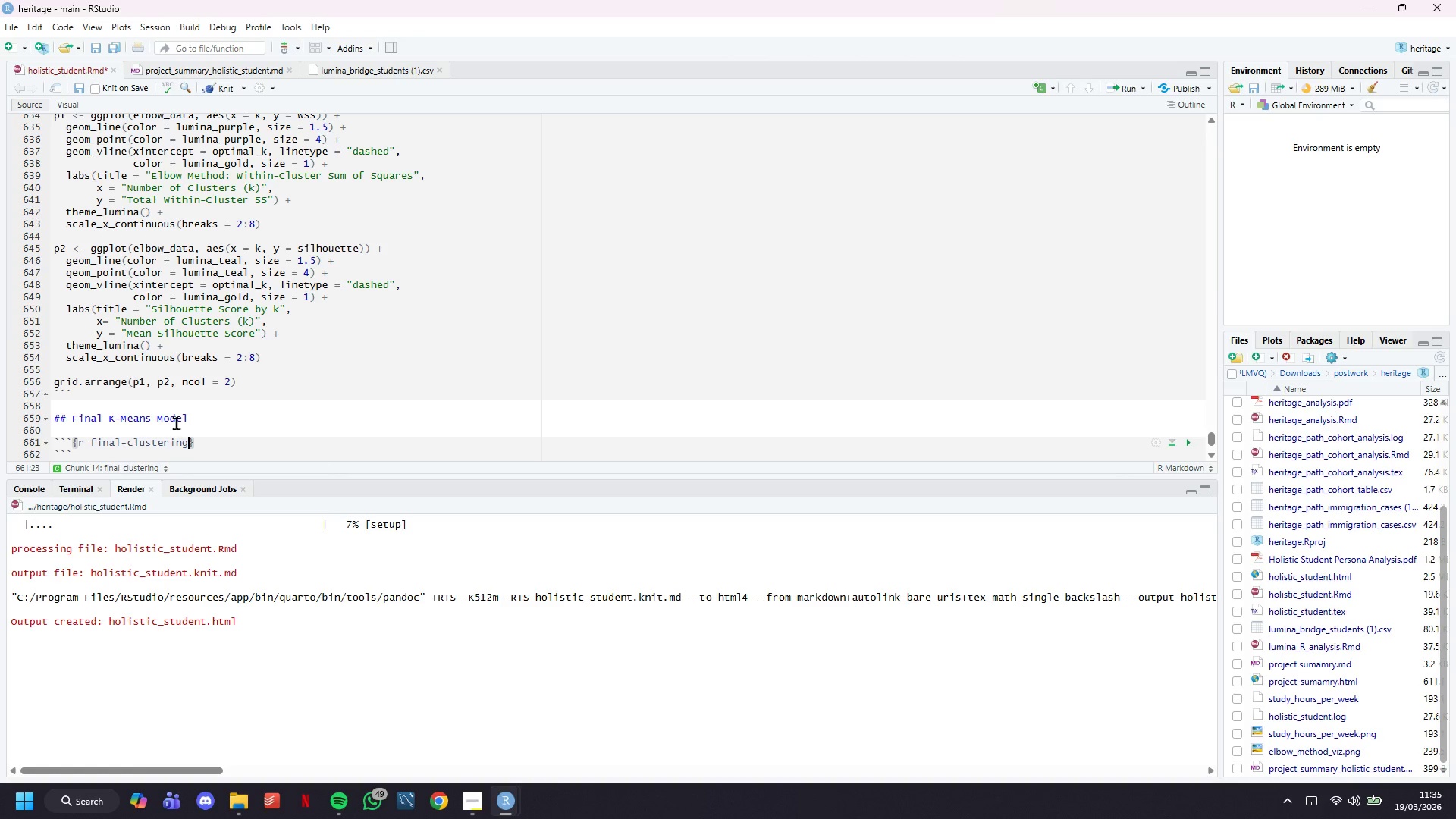 
key(ArrowRight)
 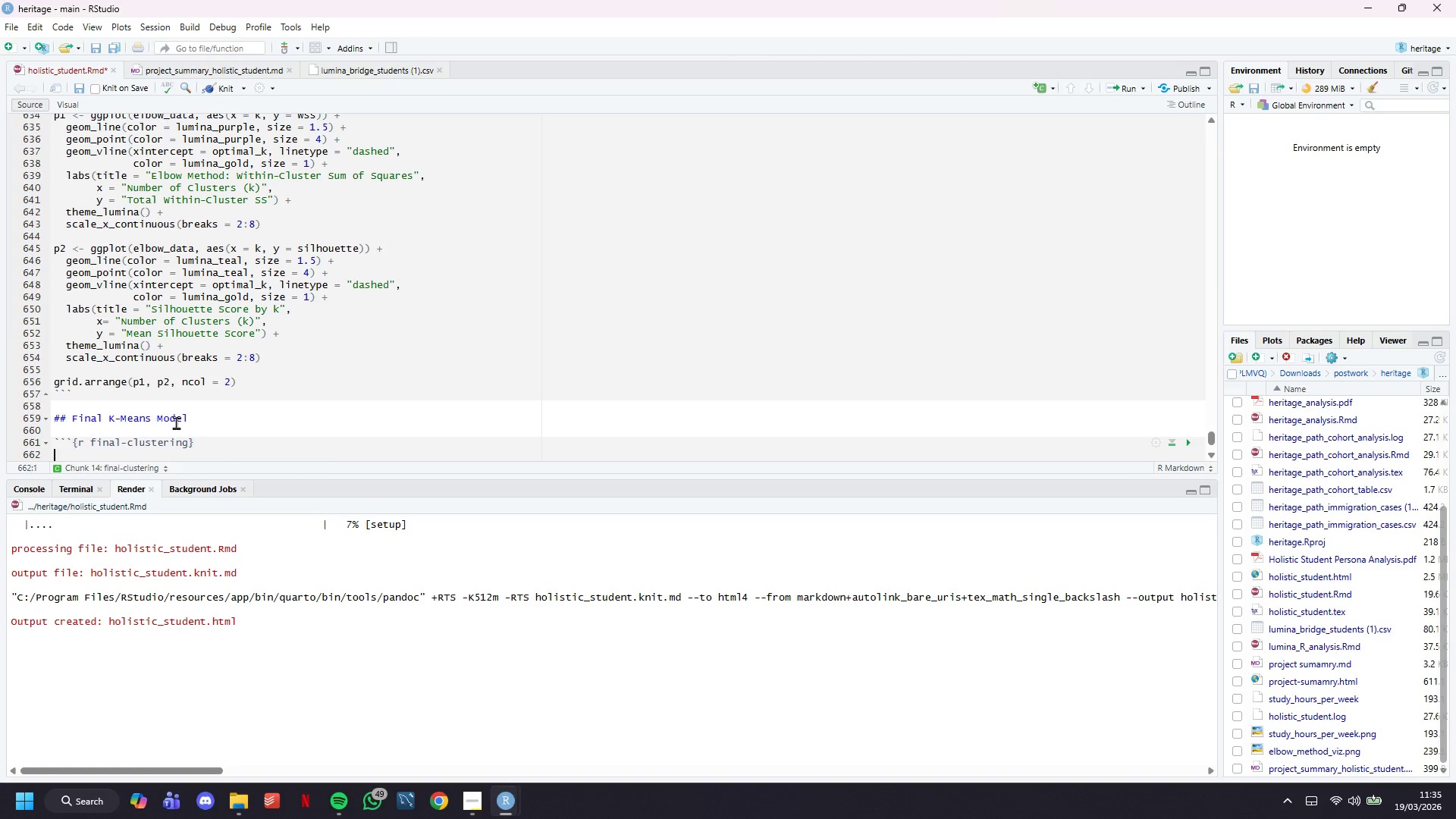 
key(Enter)
 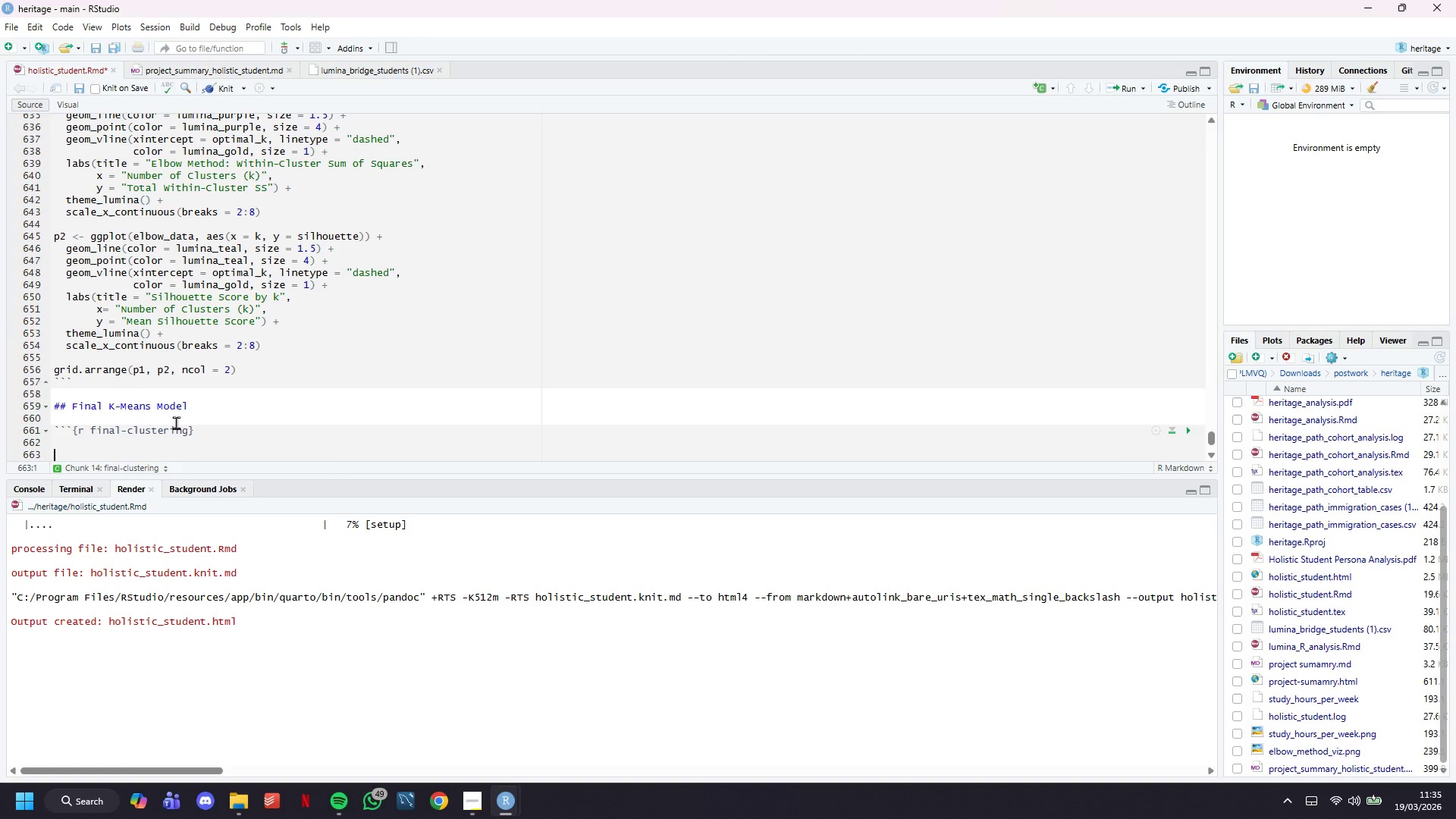 
key(Enter)
 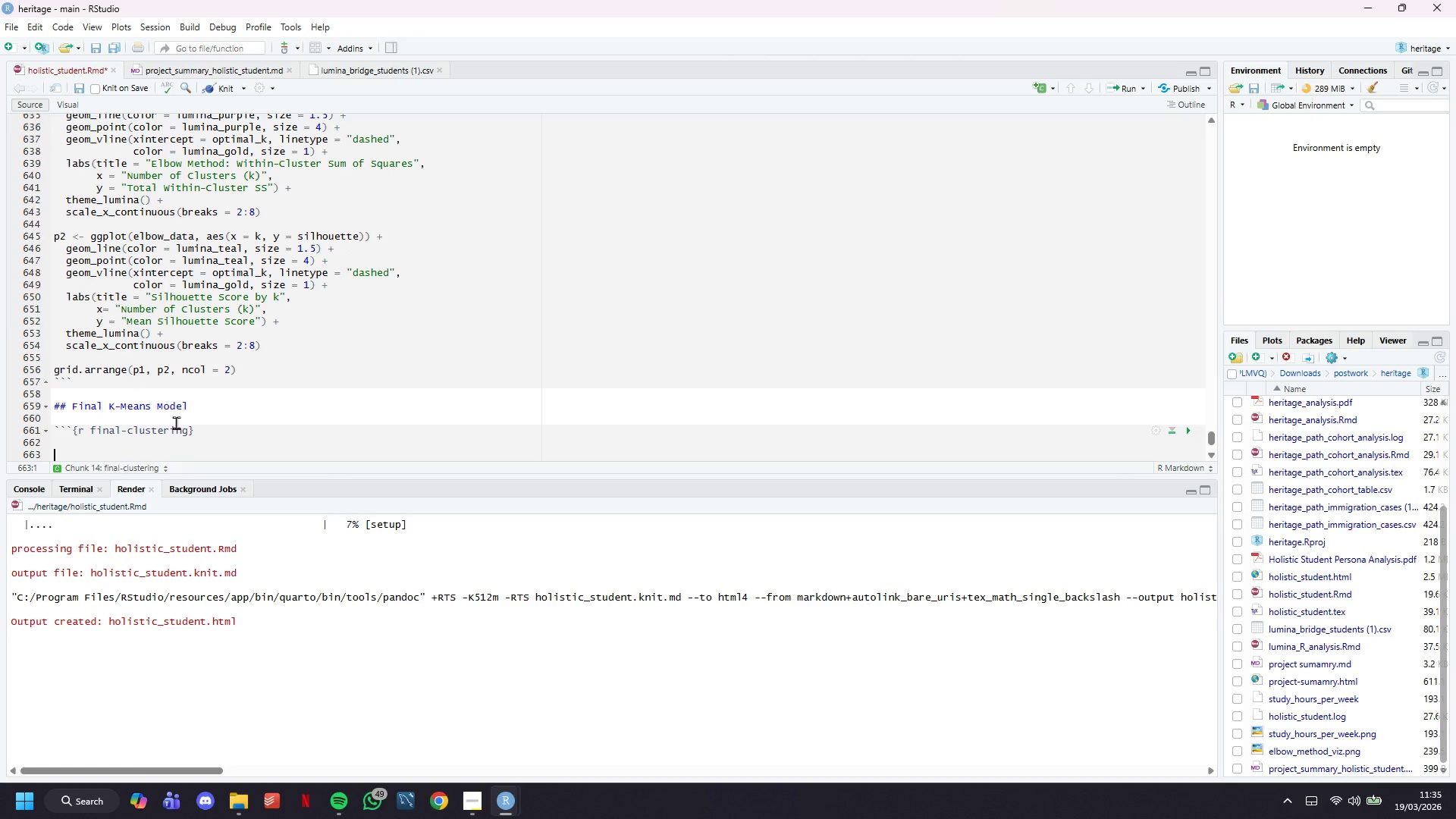 
key(ArrowDown)
 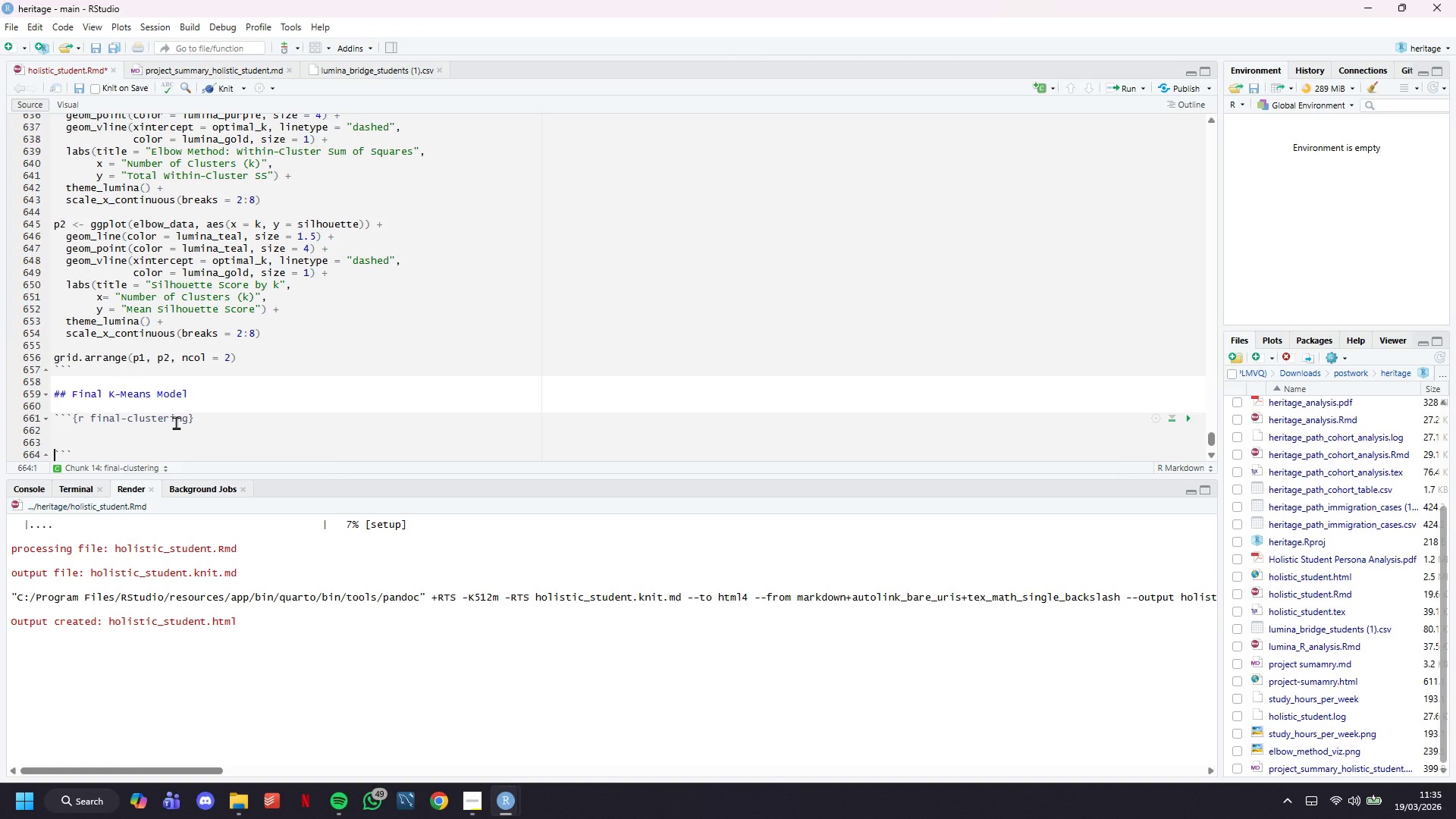 
key(ArrowUp)
 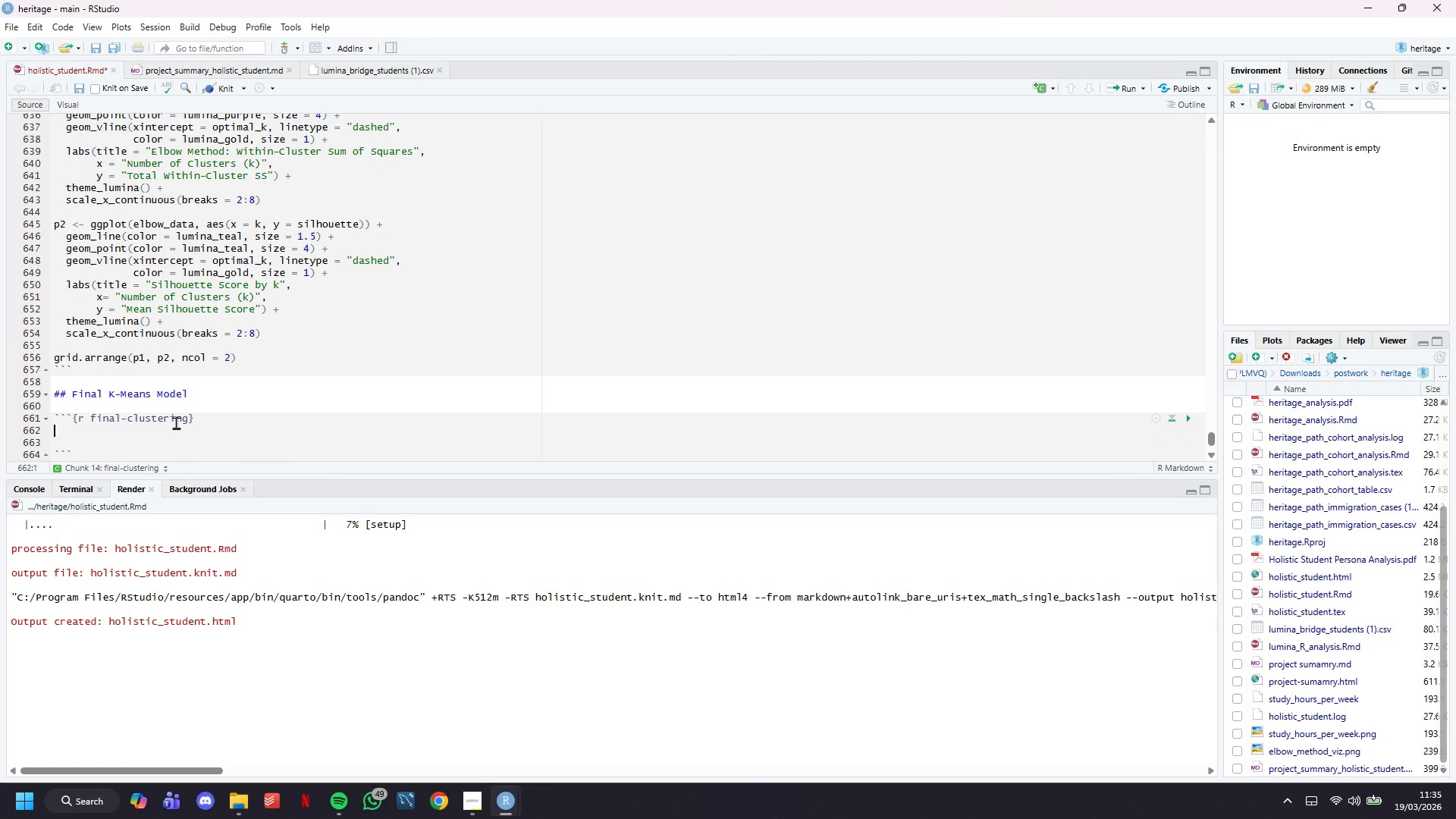 
key(ArrowUp)
 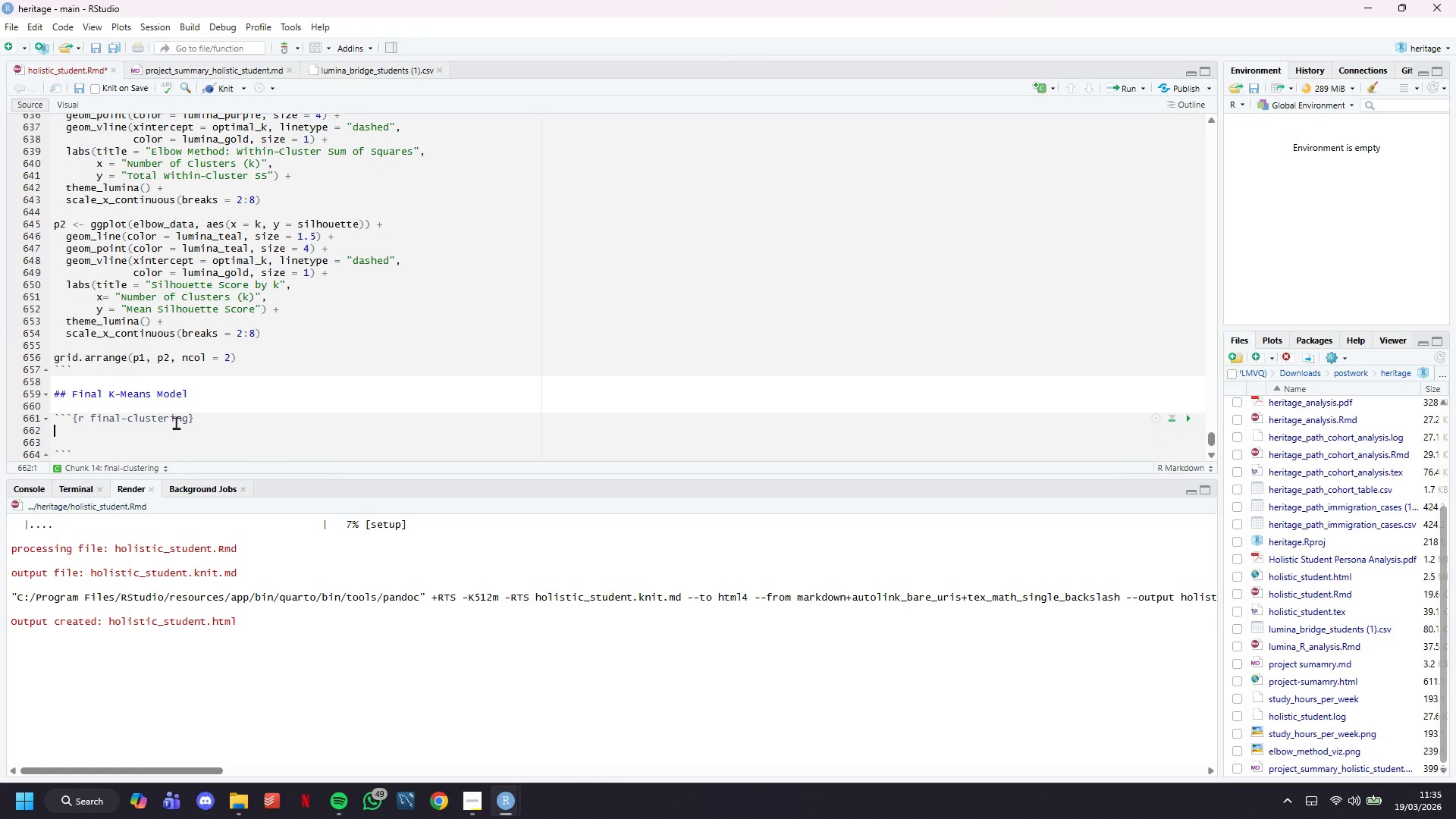 
type(# Train a)
key(Backspace)
type(final -)
key(Backspace)
type(K-Means Model)
 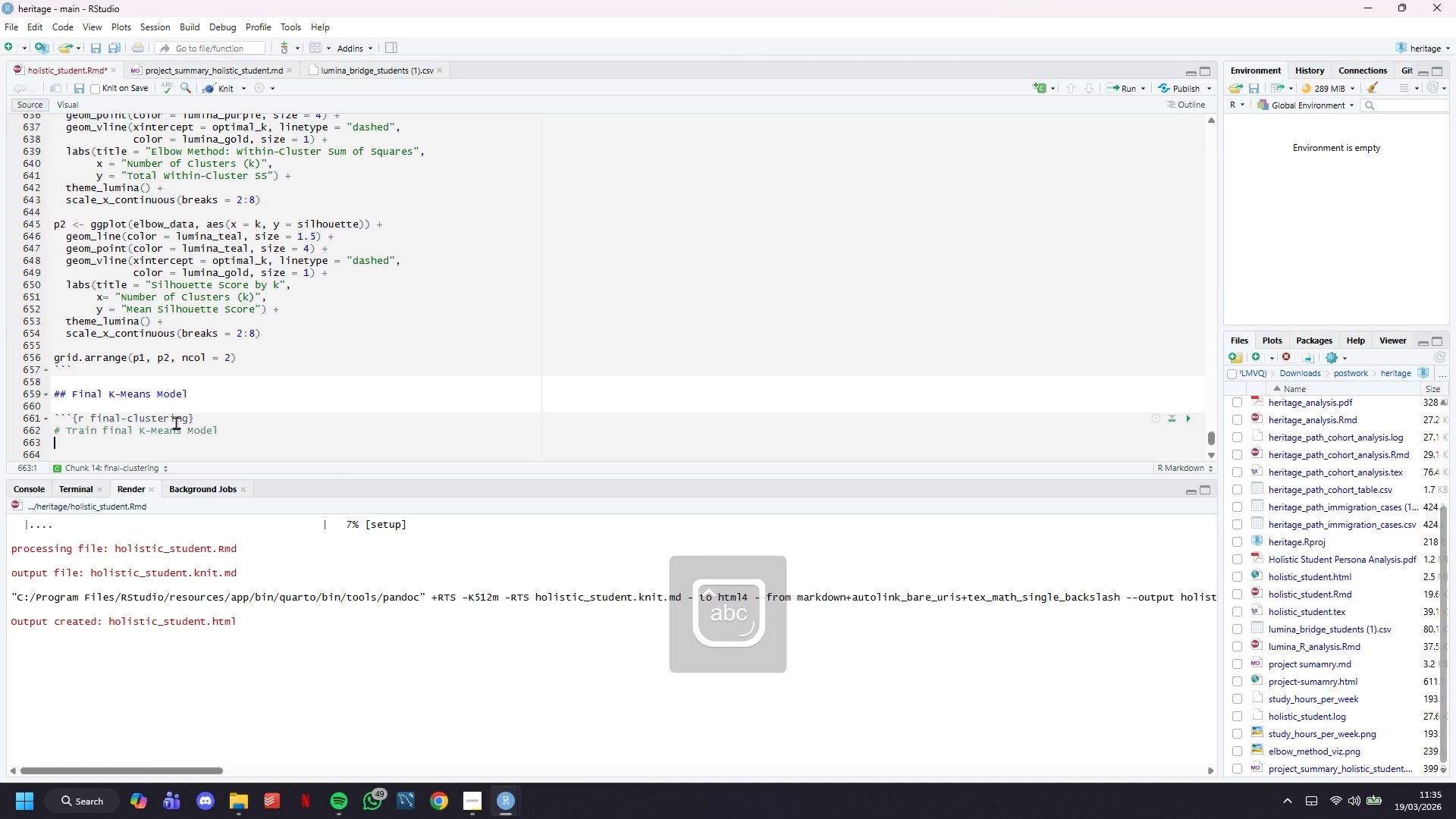 
key(Enter)
 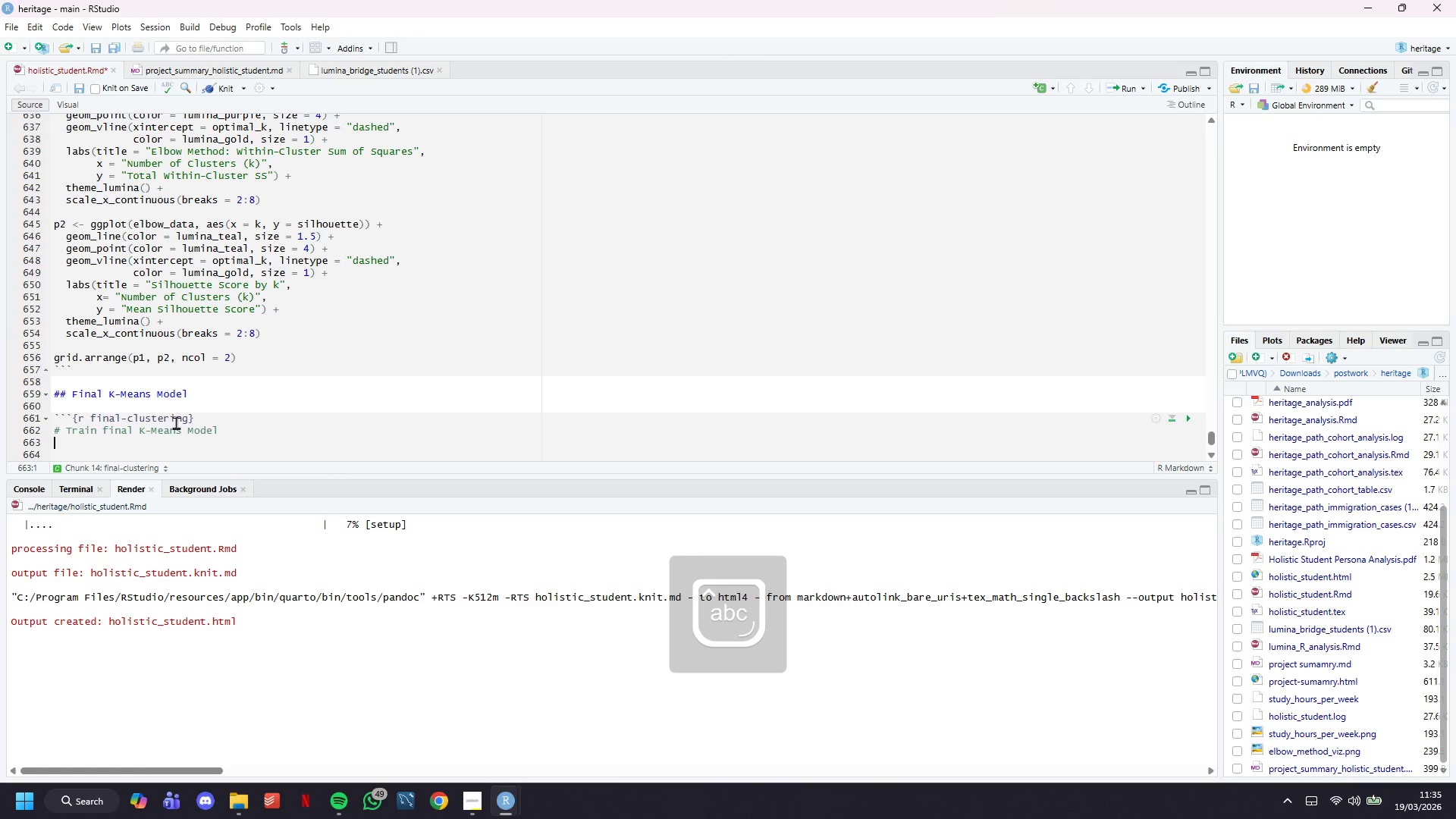 
key(Enter)
 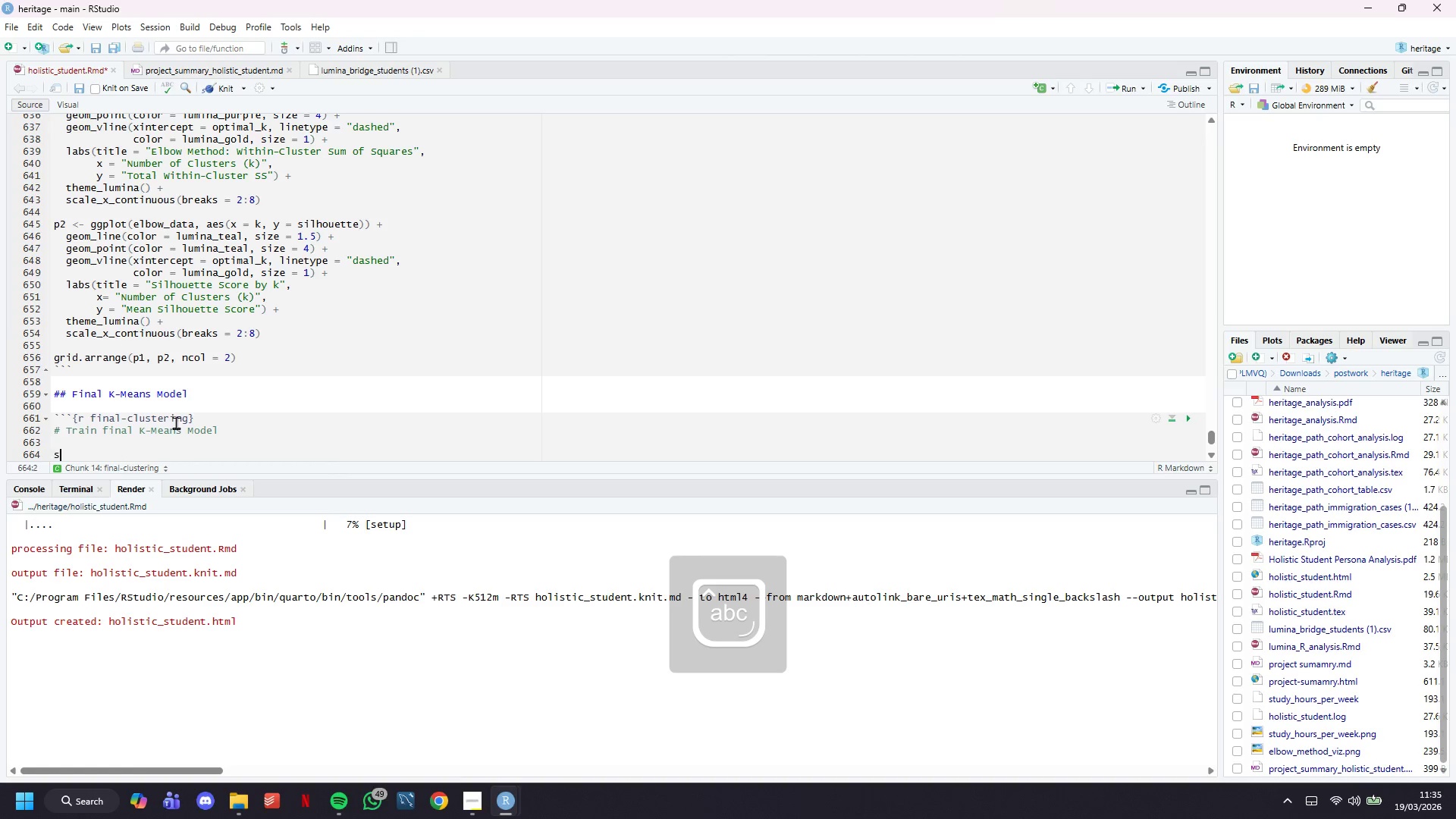 
type(set.seed(42)
 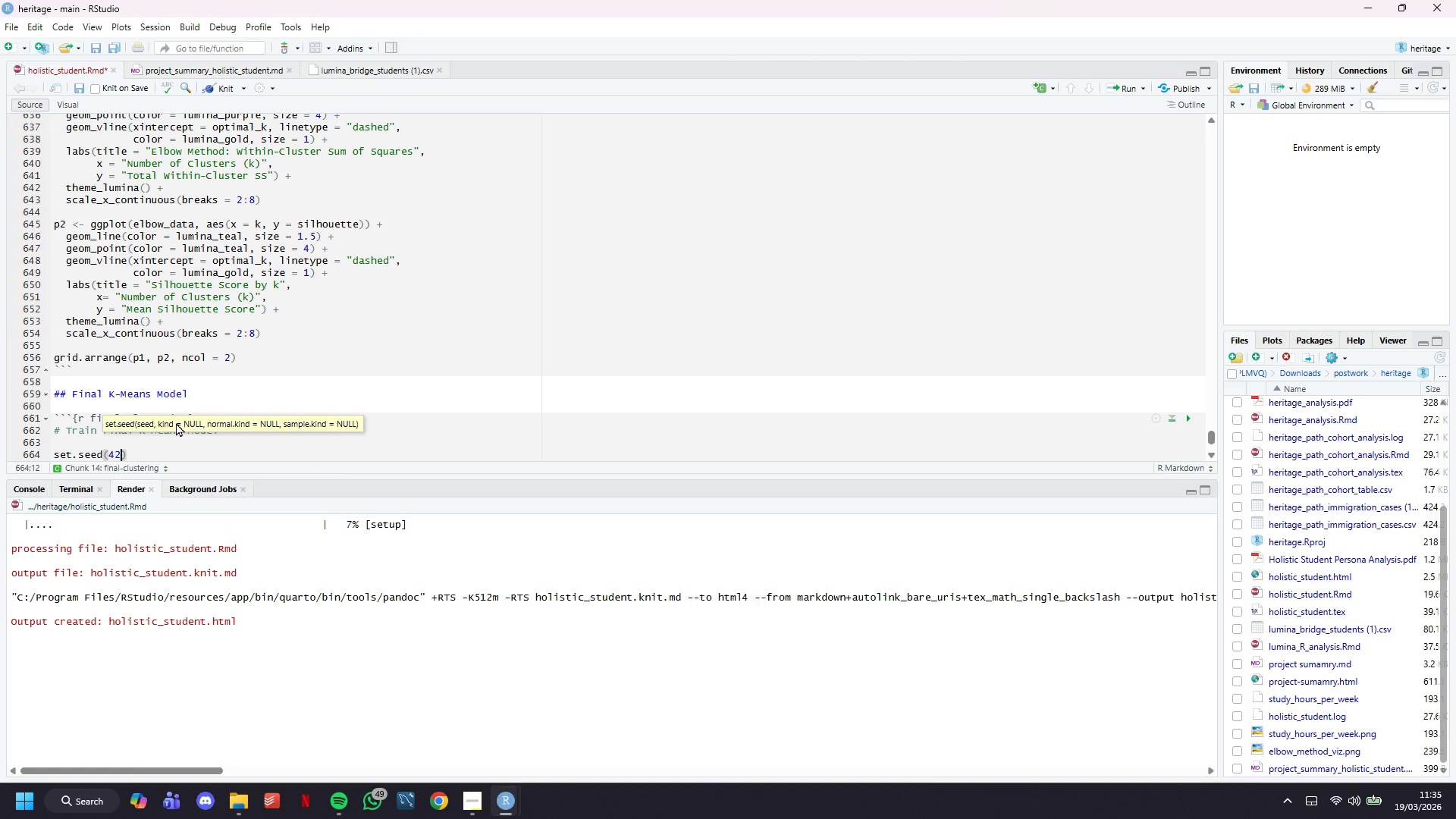 
key(ArrowRight)
 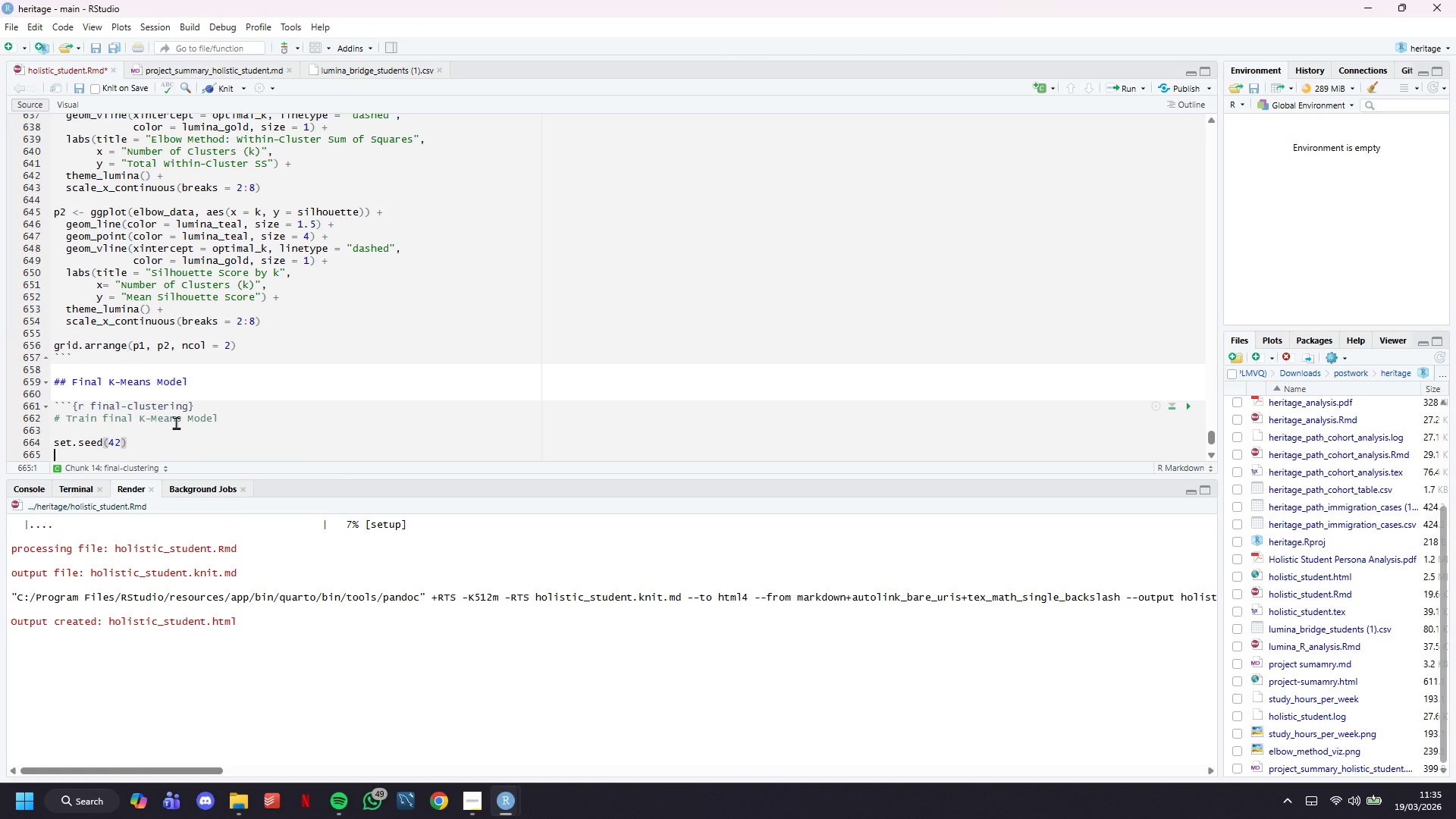 
key(Enter)
 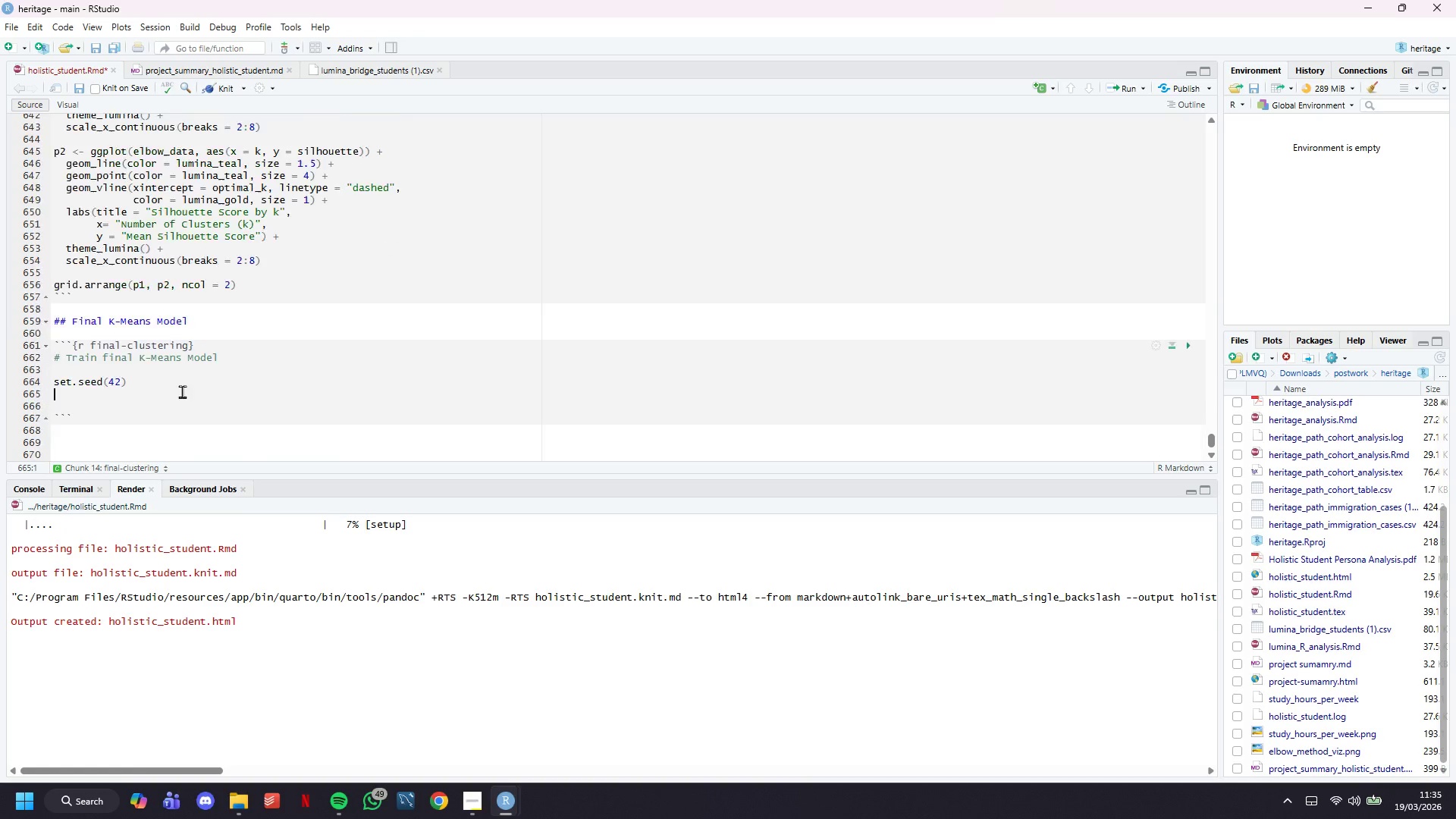 
scroll: coordinate [184, 350], scroll_direction: down, amount: 8.0
 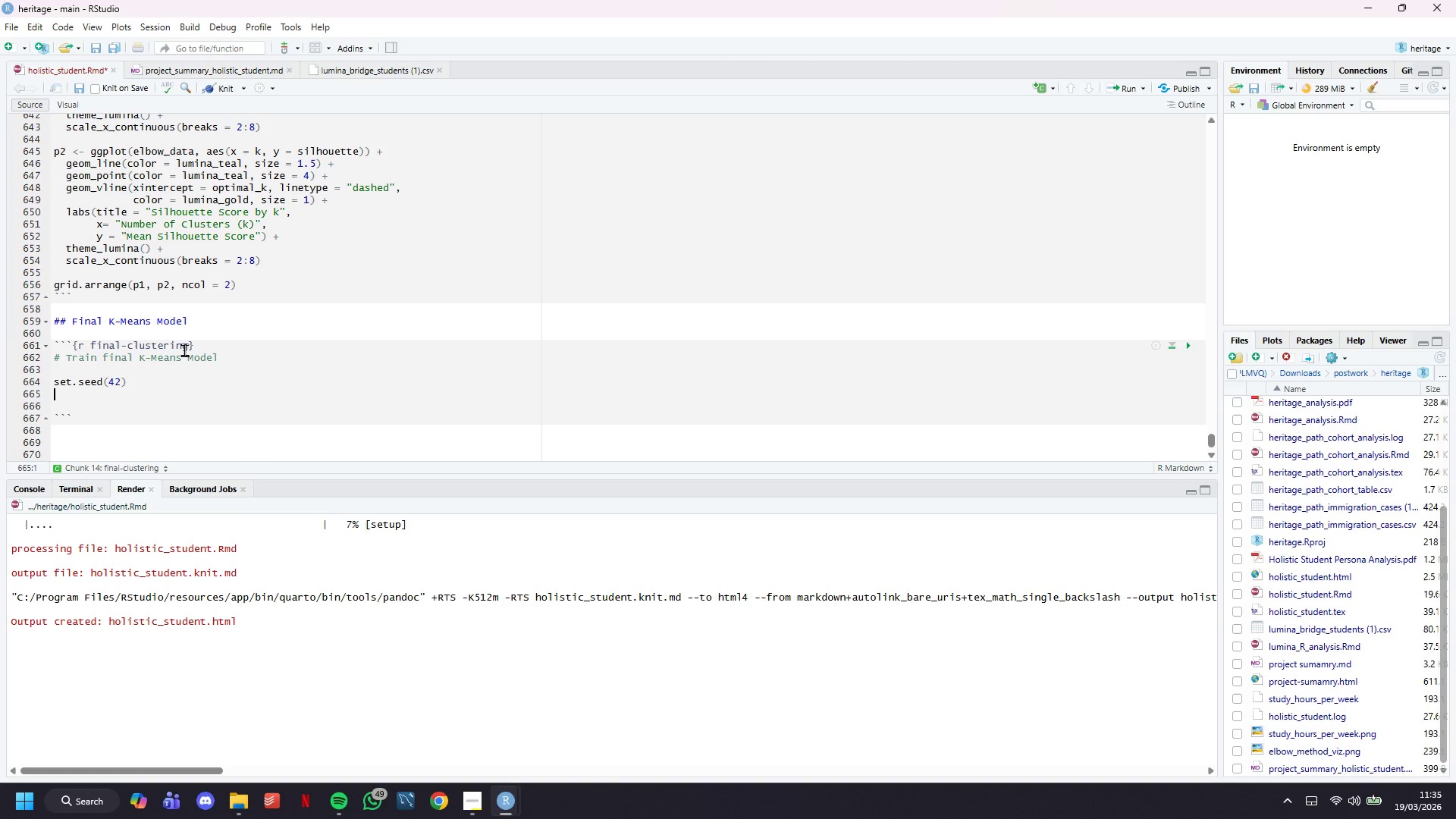 
type(ke)
key(Backspace)
type(means_final <- kmeans )
key(Backspace)
type((cluster_data, centers = optimal_k, nstart = 25)
 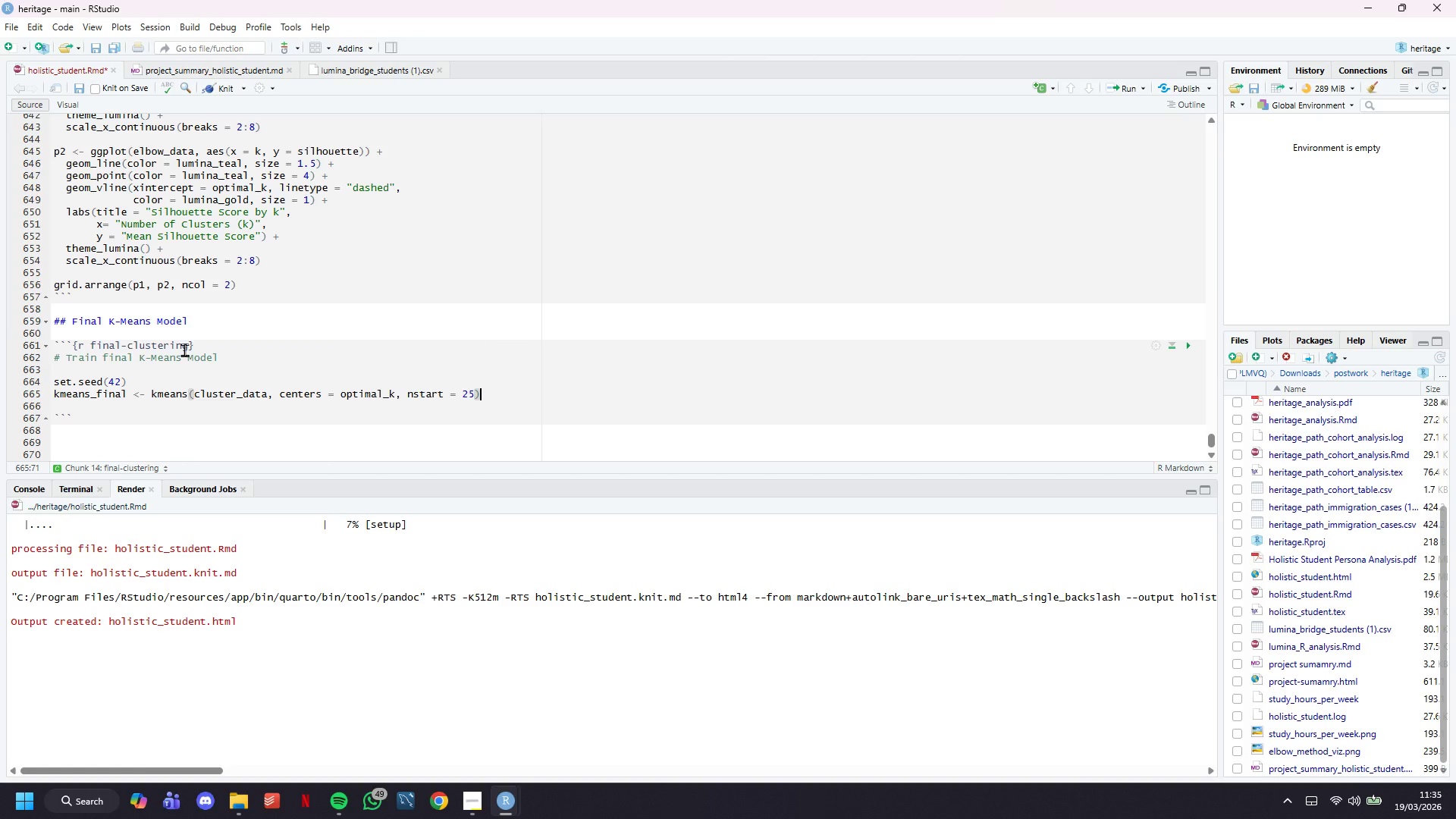 
 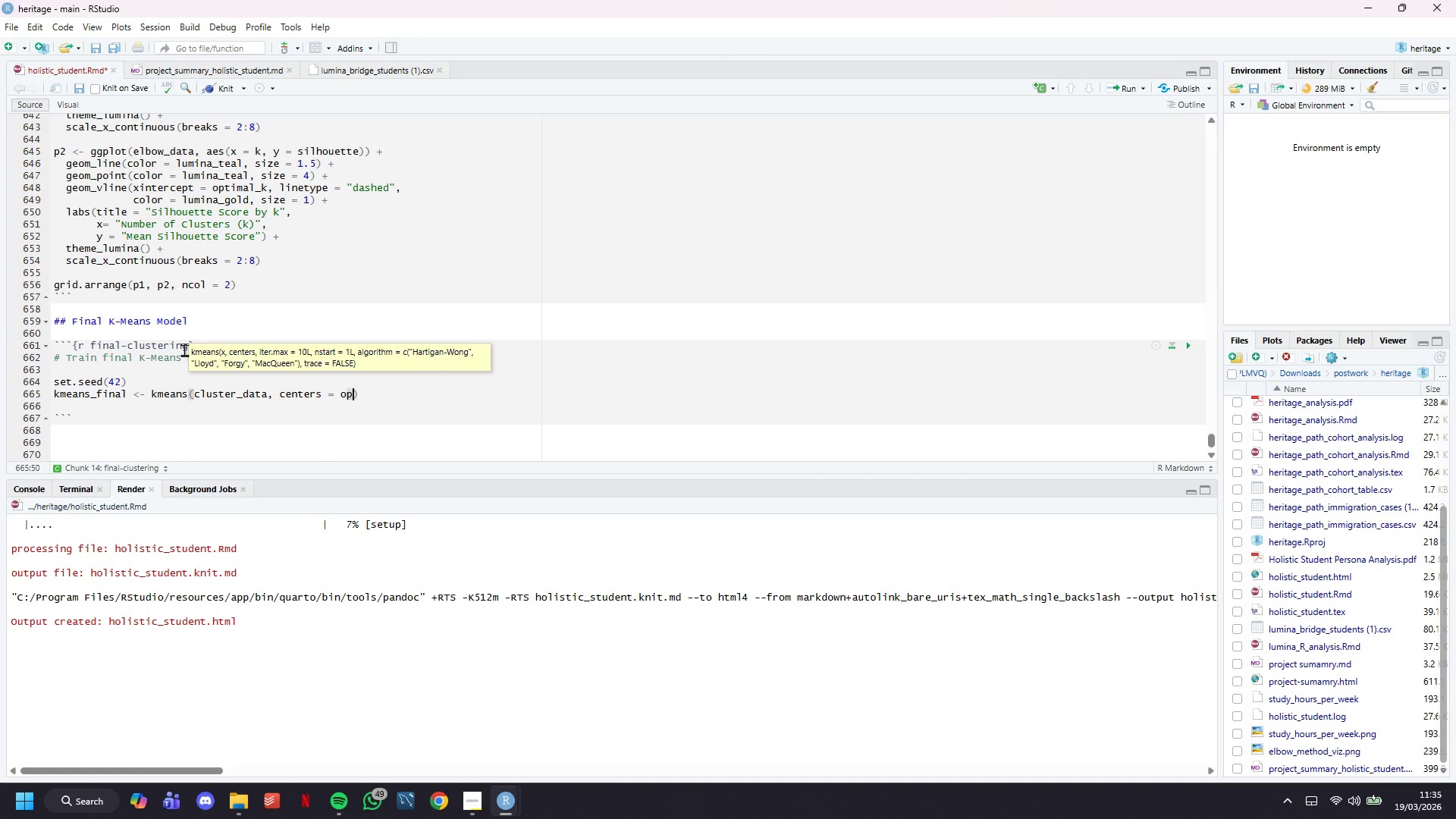 
key(ArrowRight)
 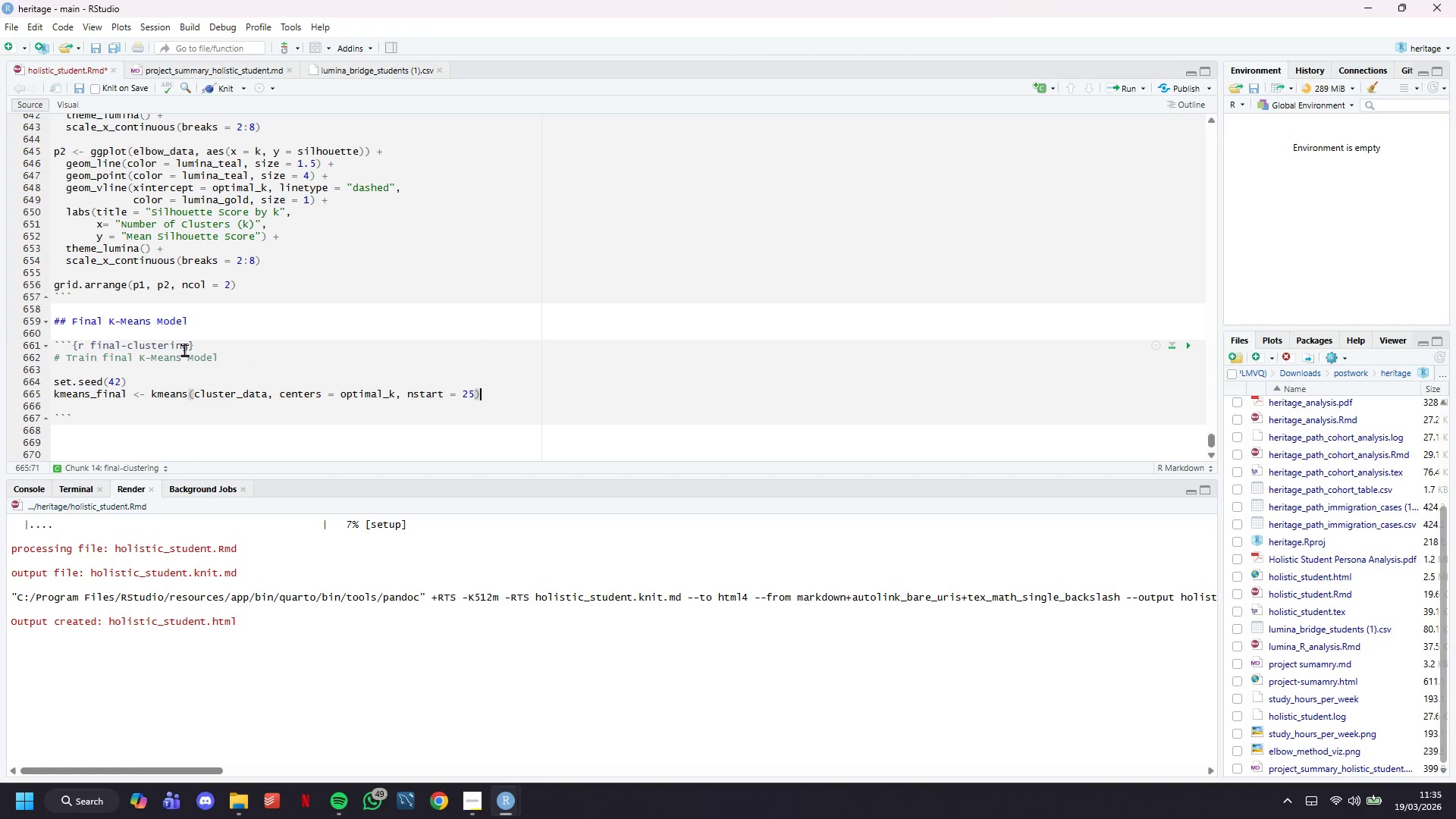 
key(Enter)
 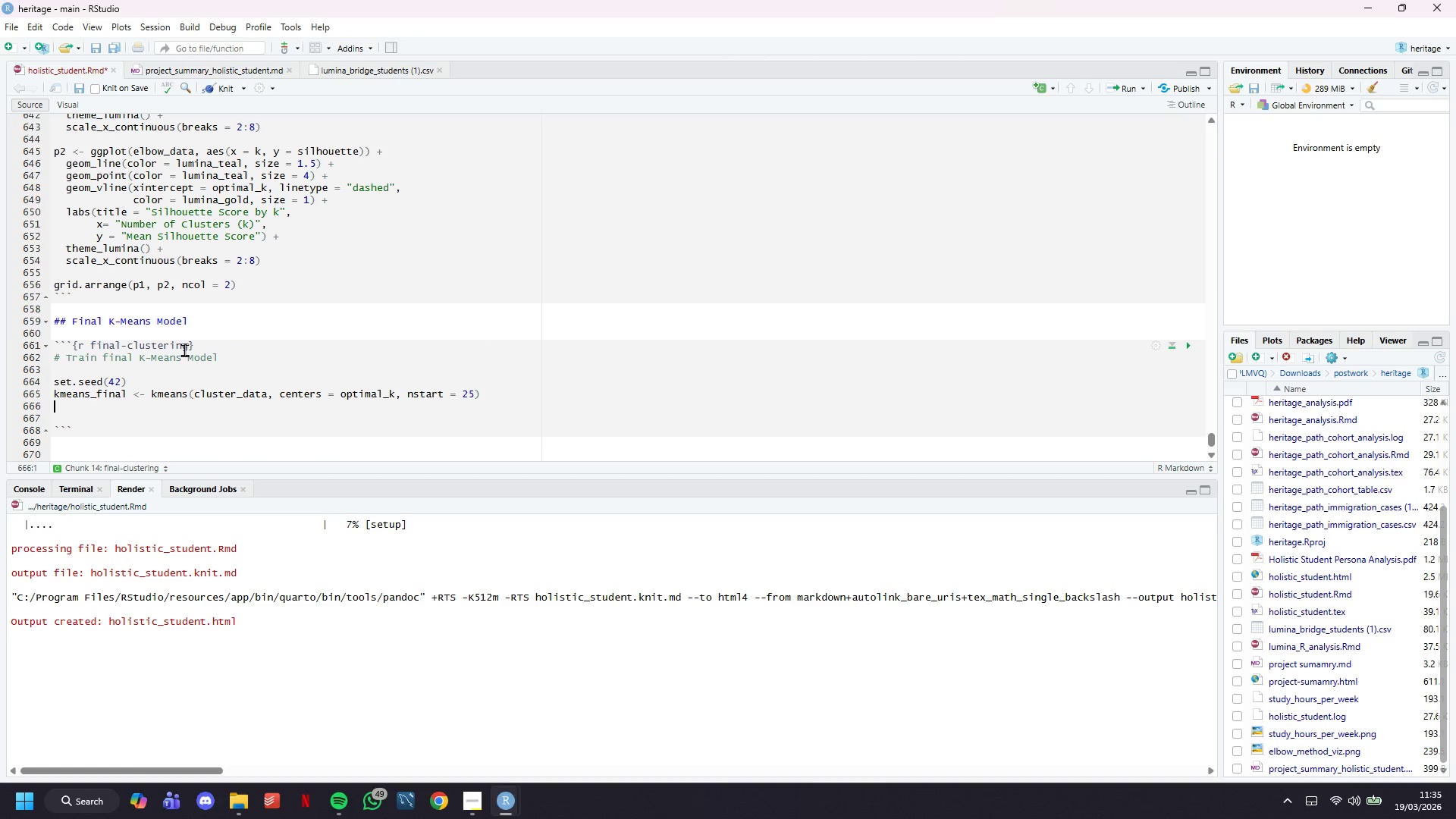 
key(Enter)
 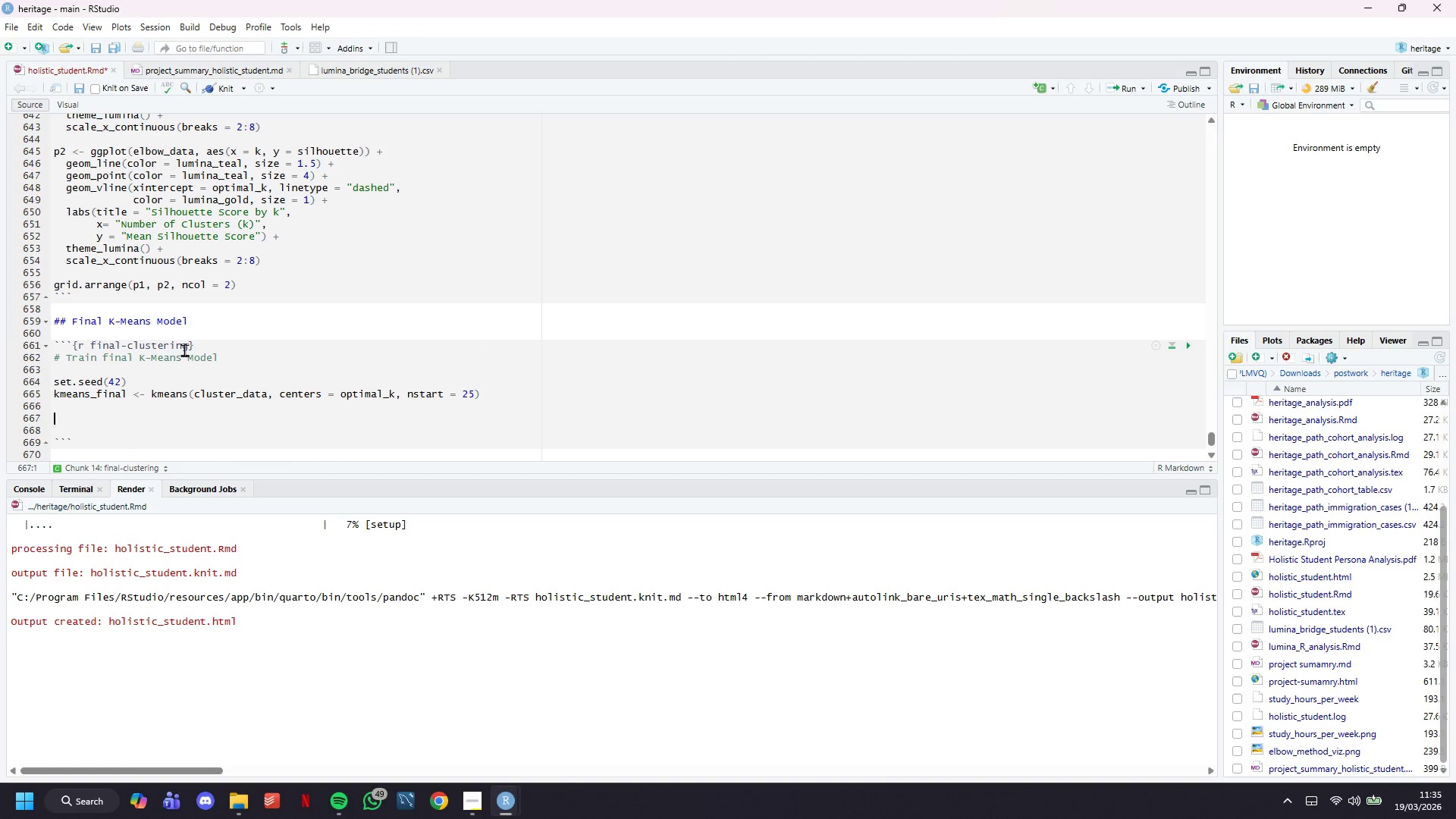 
type(# S)
key(Backspace)
type(S)
key(Backspace)
type(Assign )
 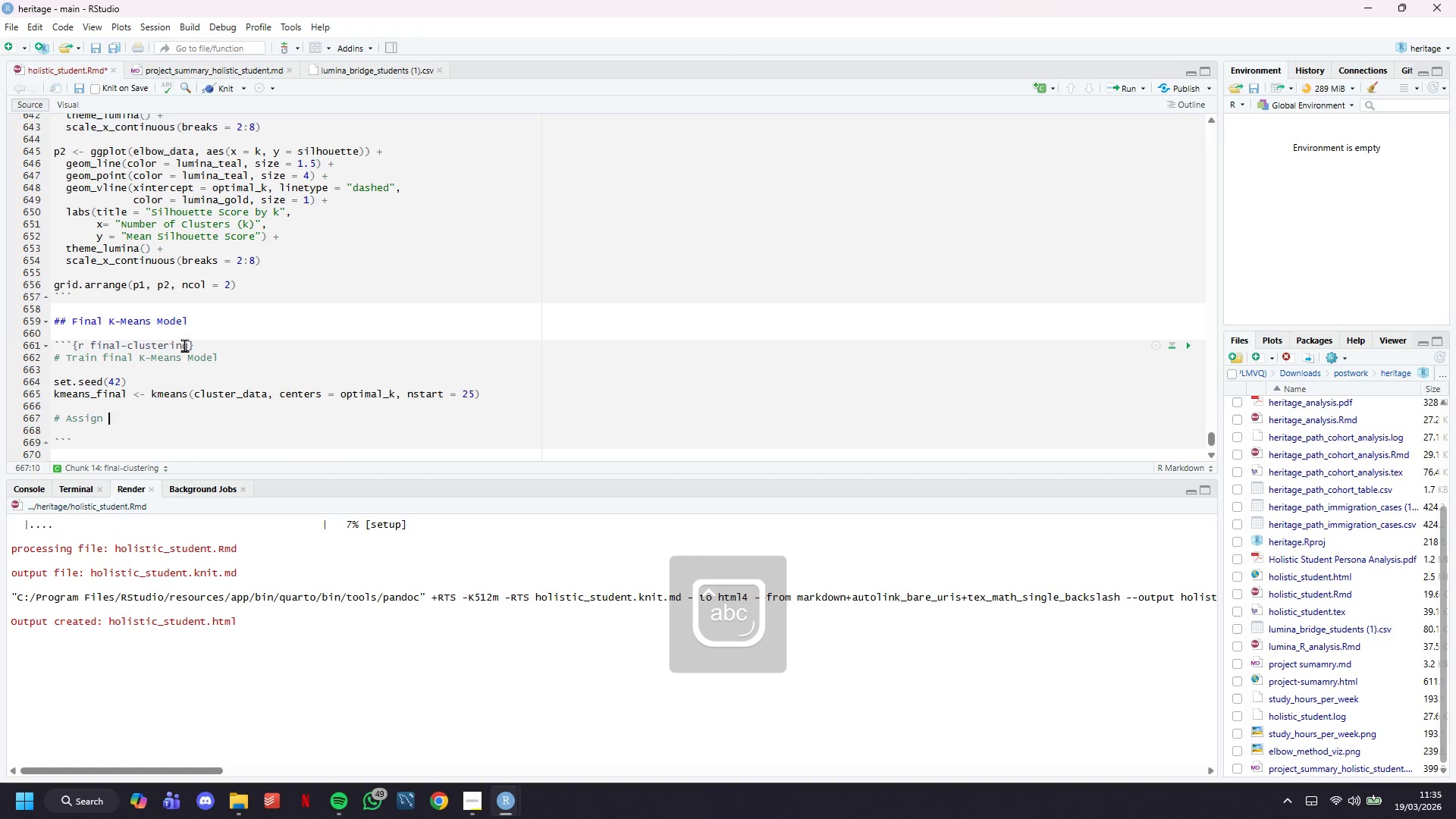 
scroll: coordinate [184, 311], scroll_direction: down, amount: 12.0
 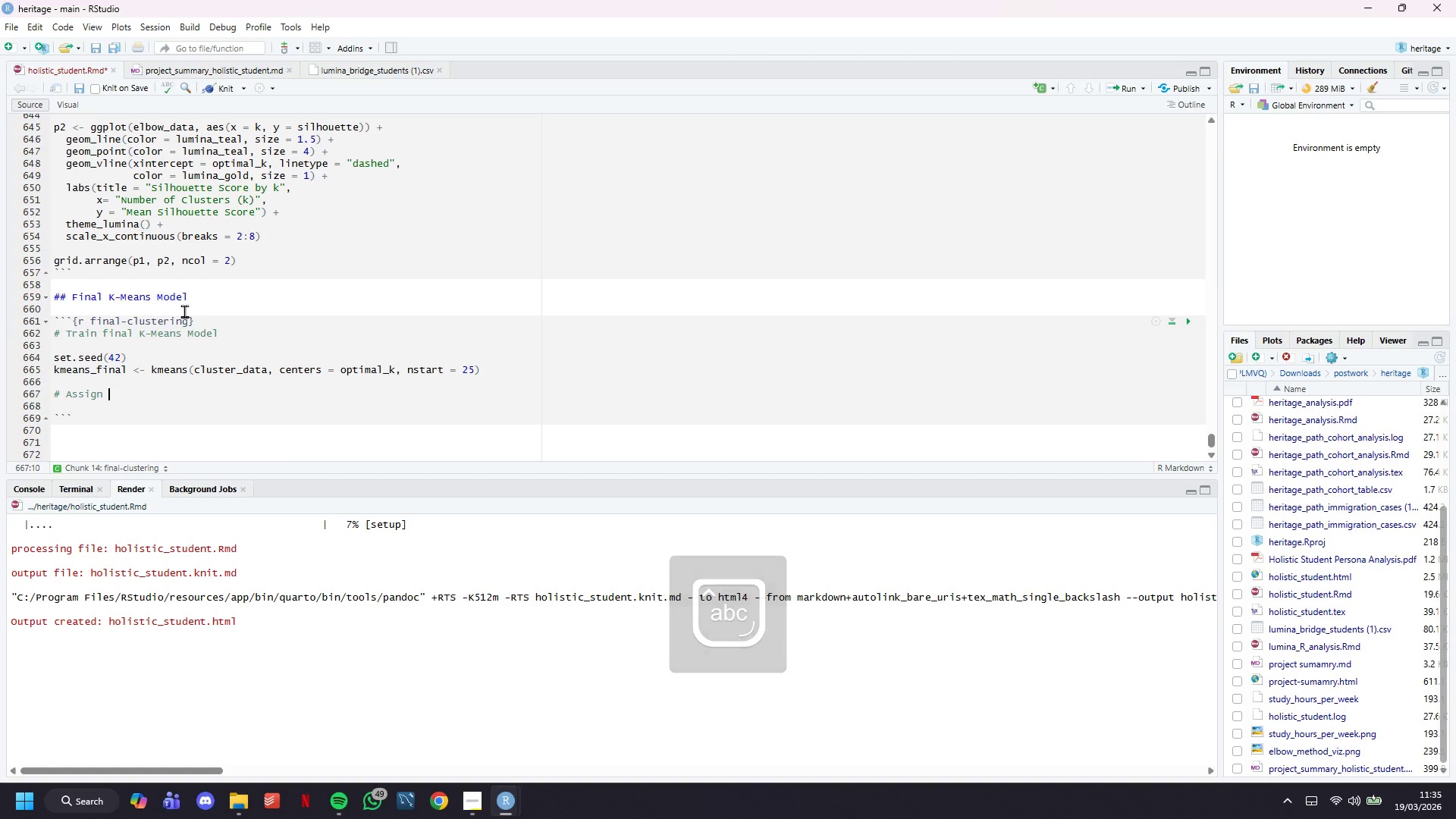 
type(clusters to students)
 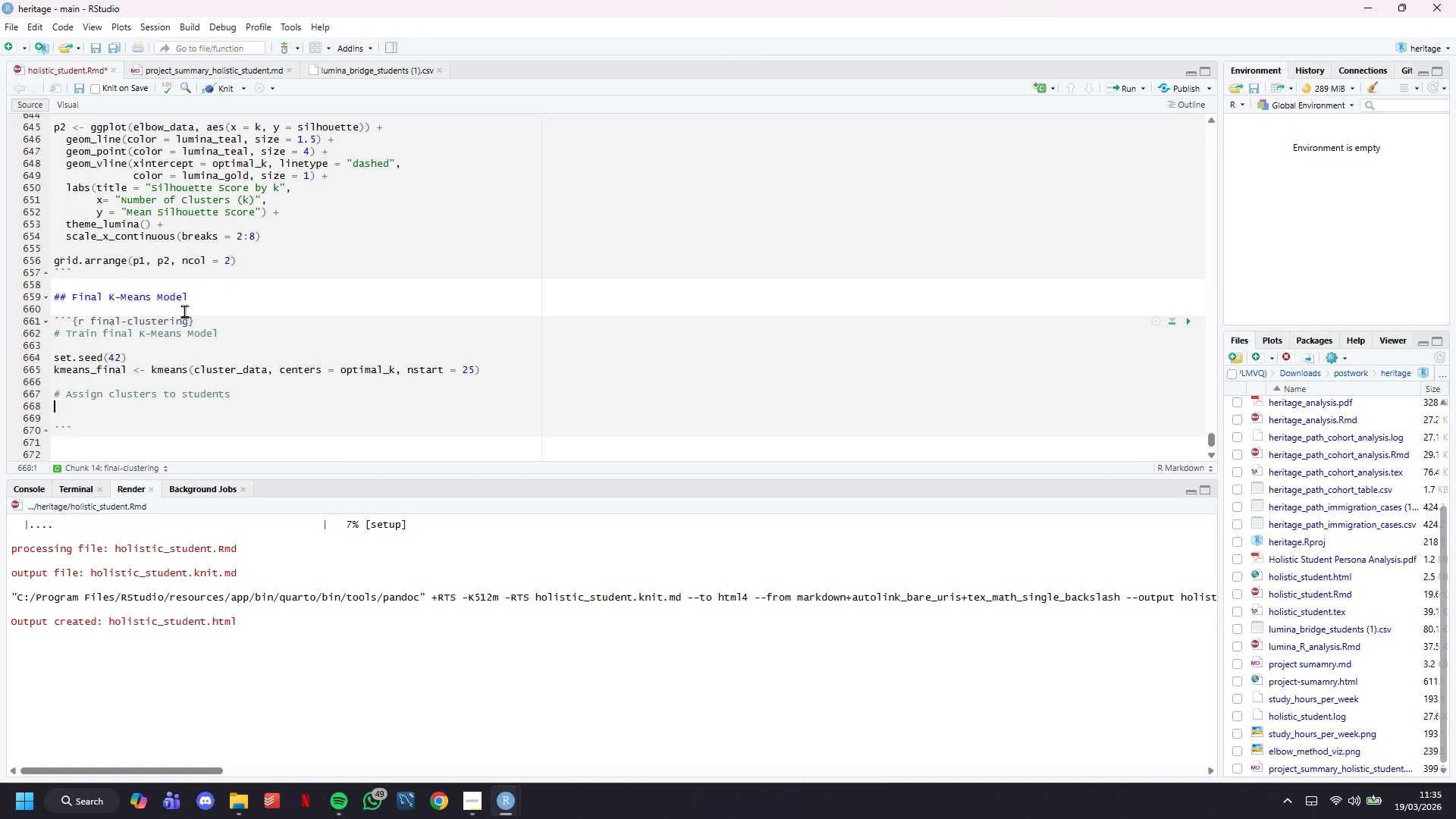 
key(Enter)
 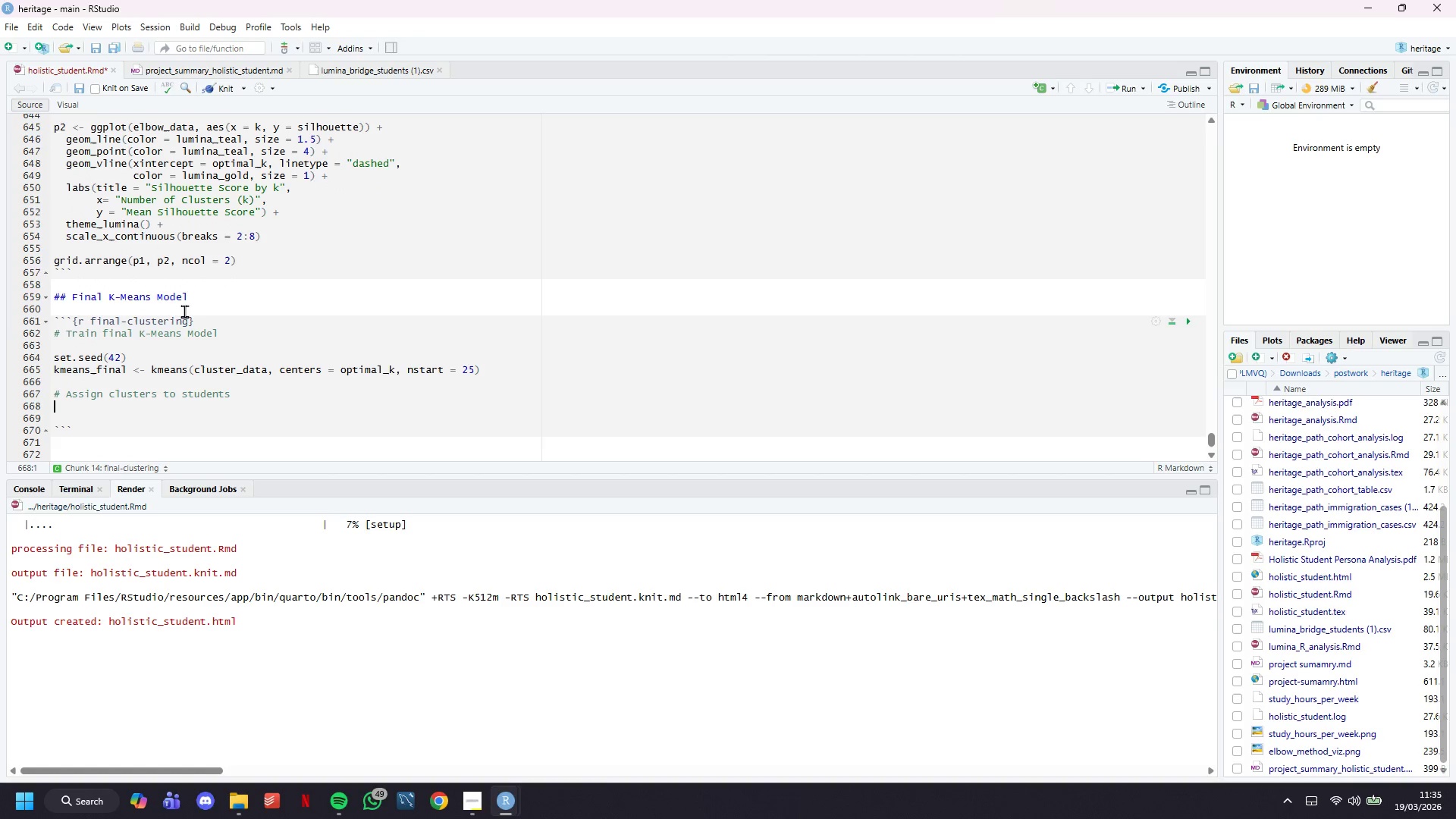 
key(Enter)
 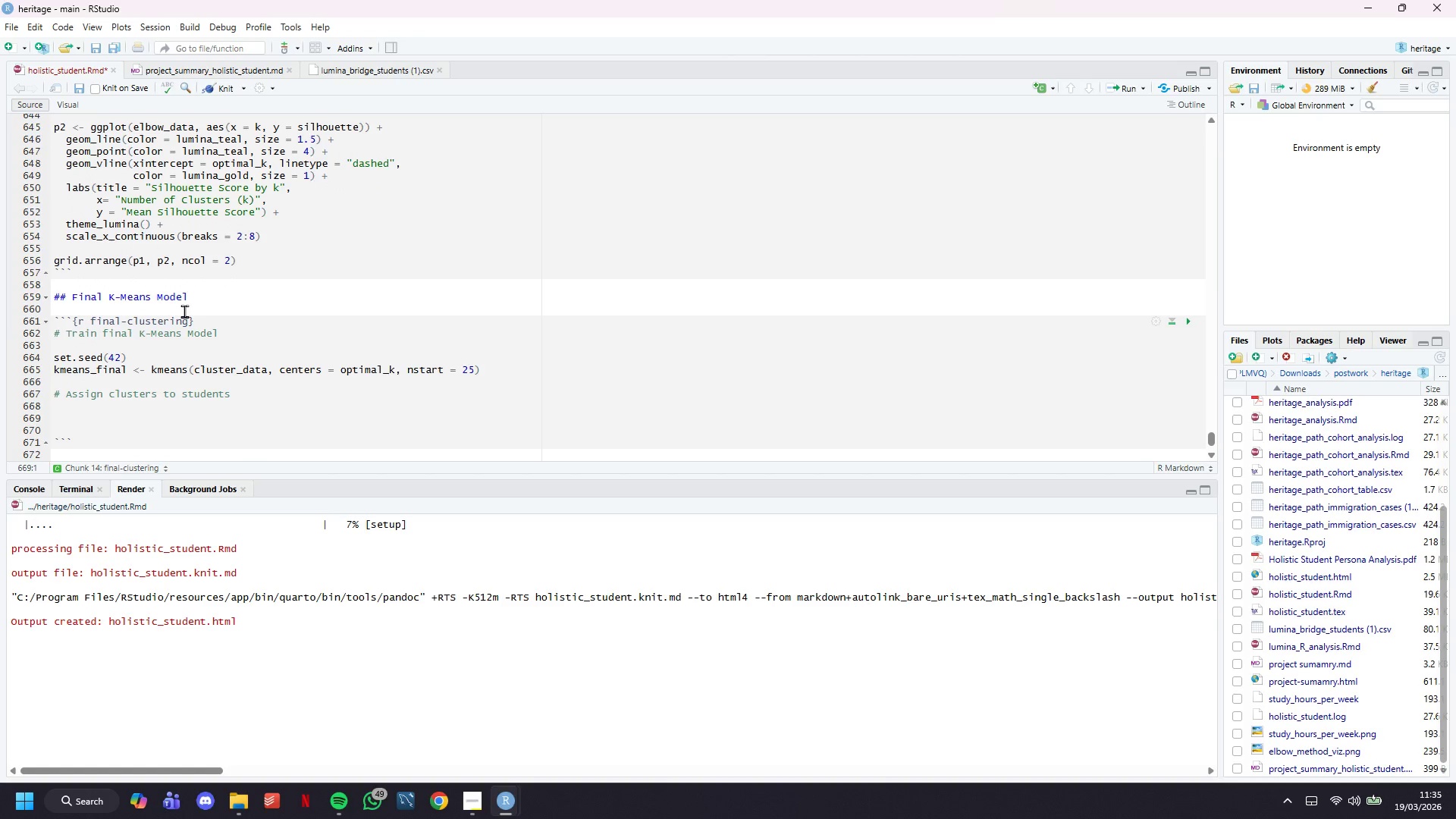 
key(ArrowUp)
 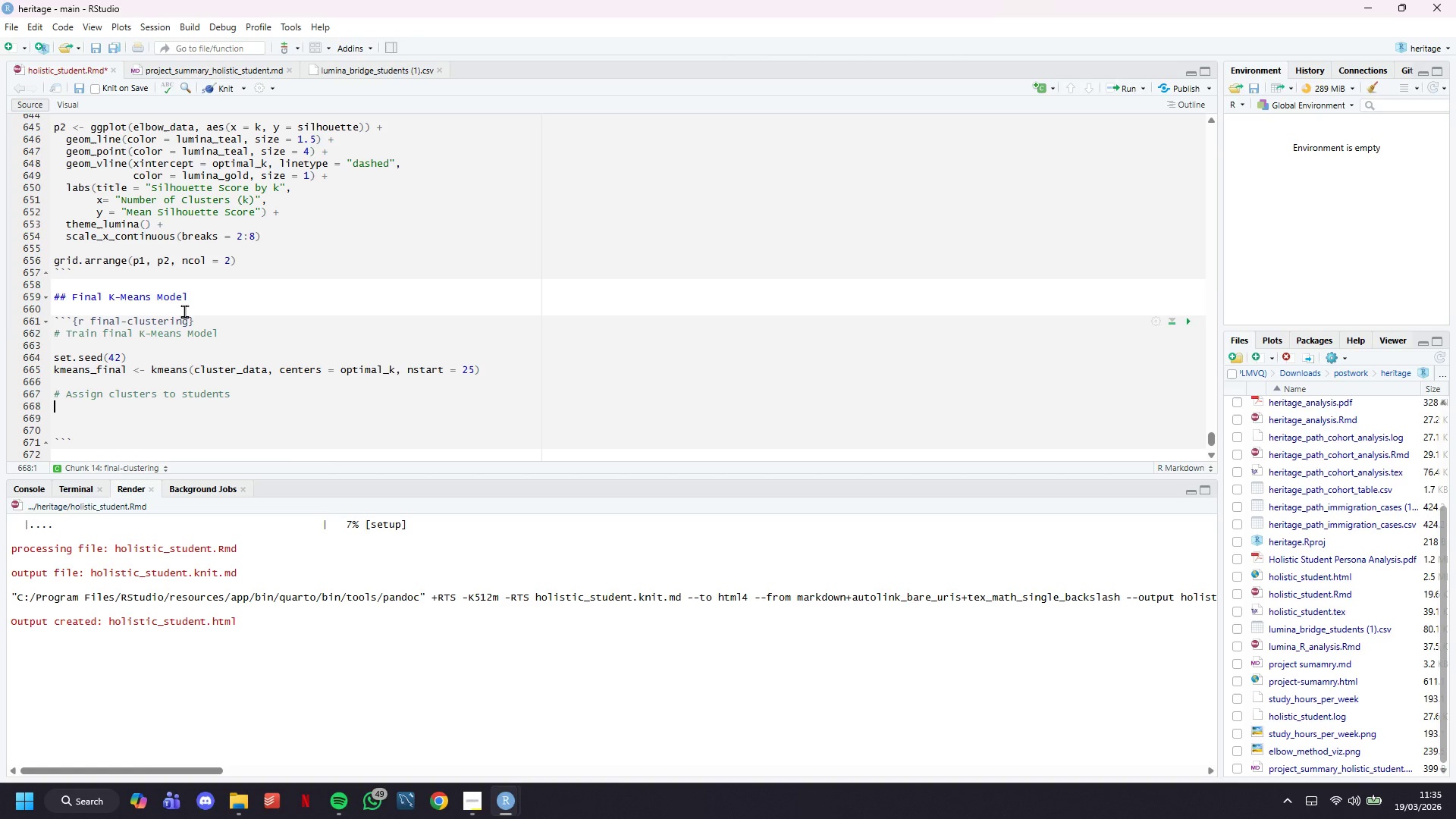 
type(students$cluster <- as.factor(kmeans_final$cluster)
 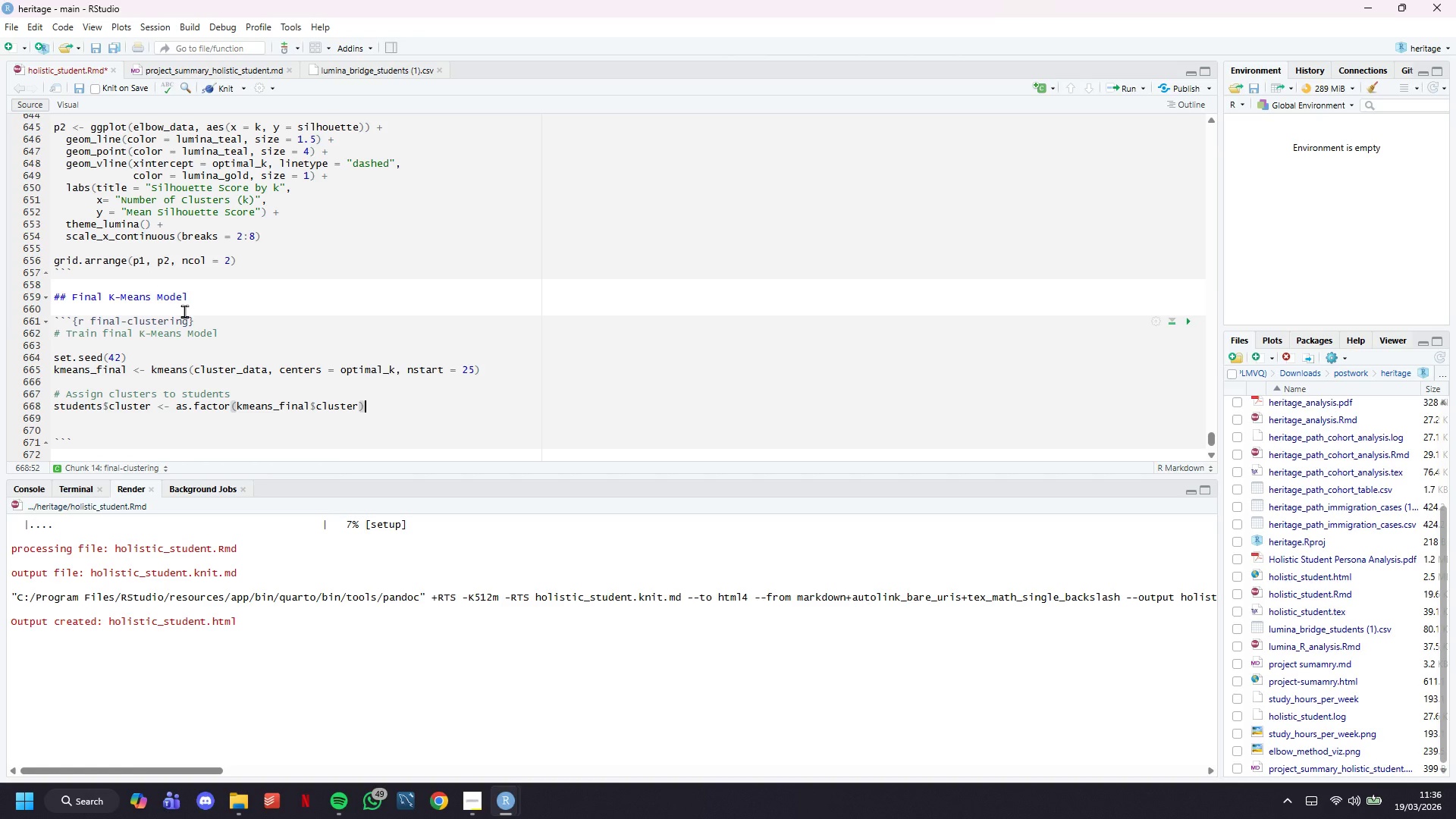 
 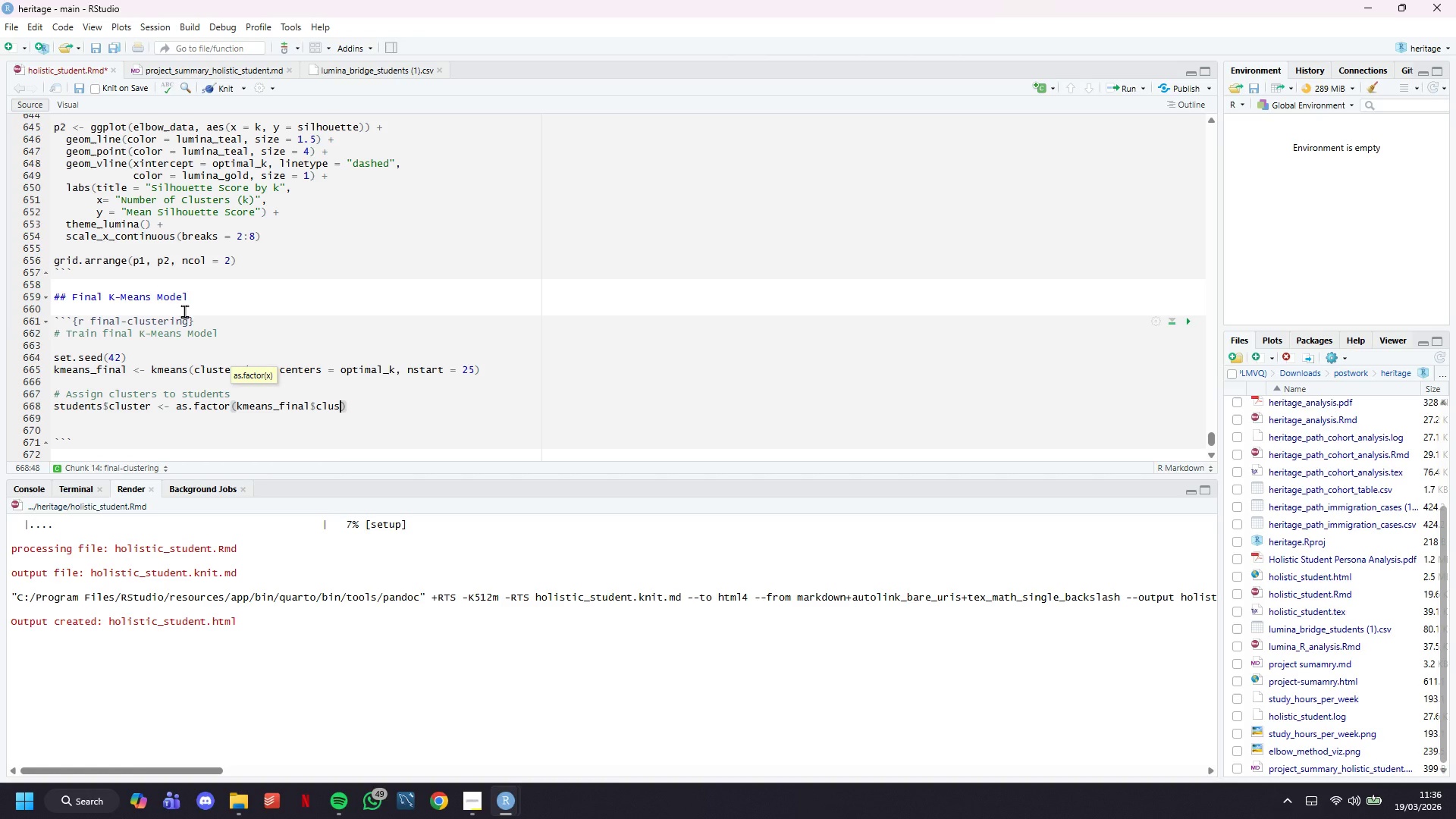 
key(ArrowRight)
 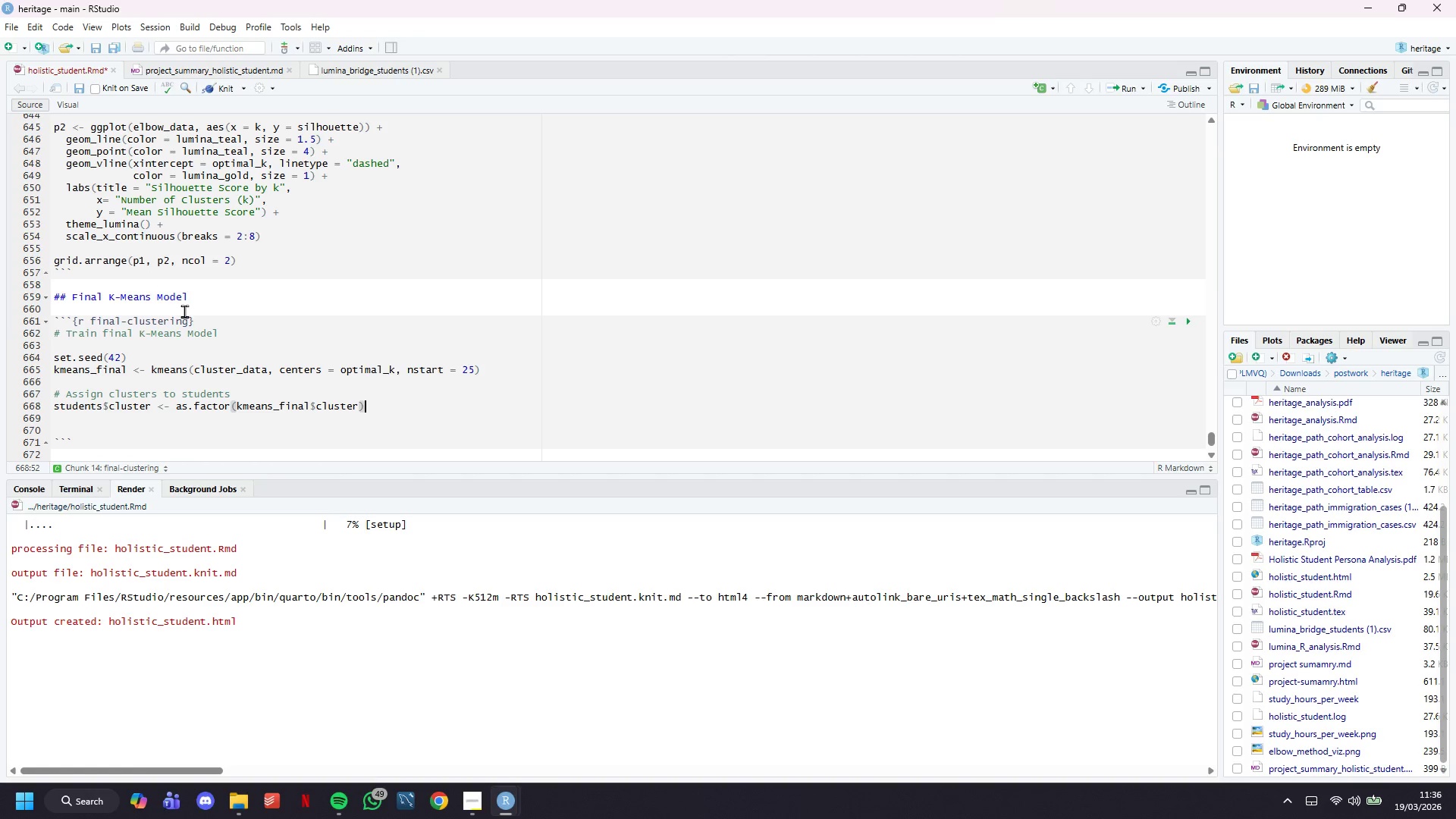 
key(Enter)
 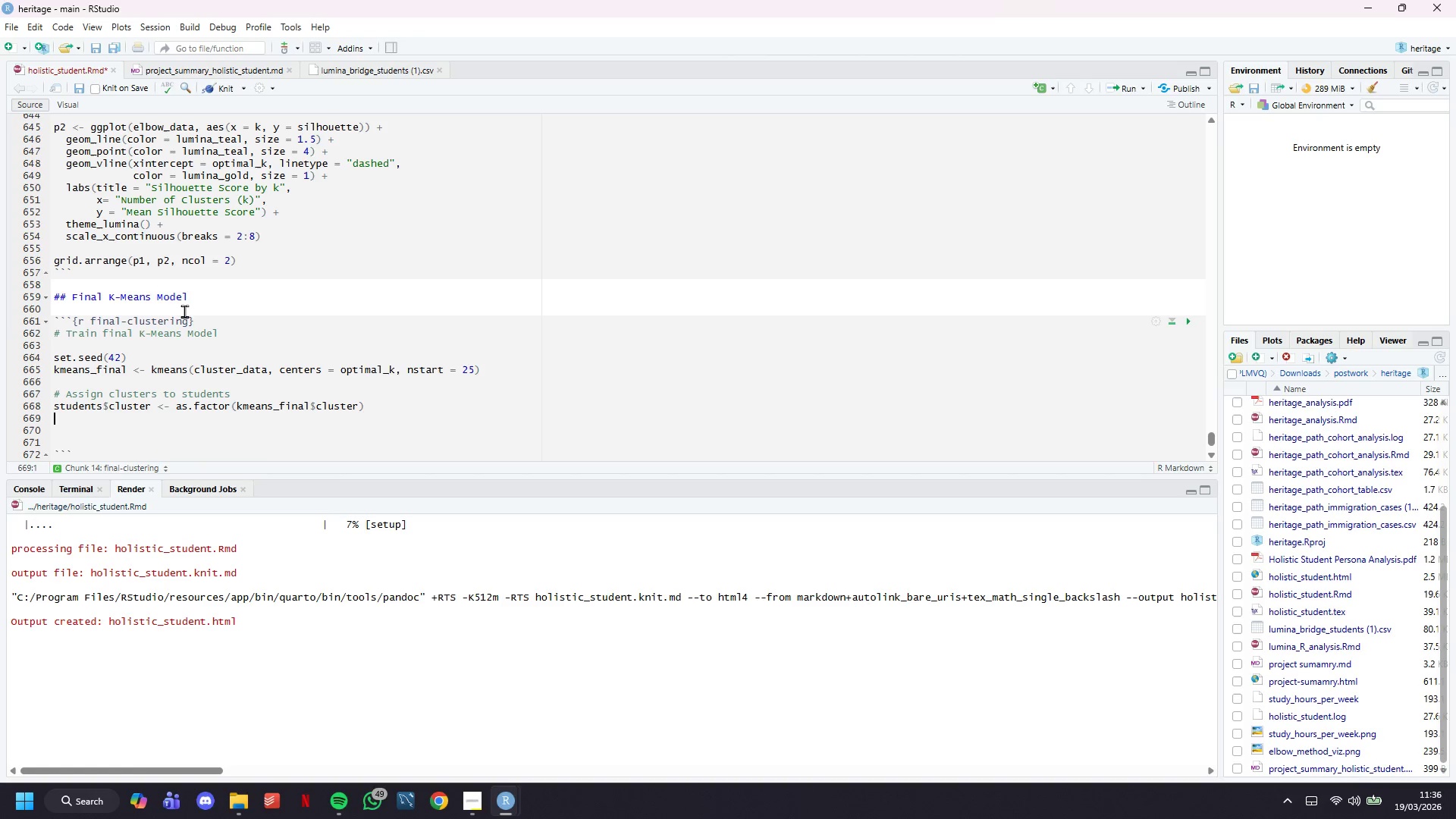 
key(Enter)
 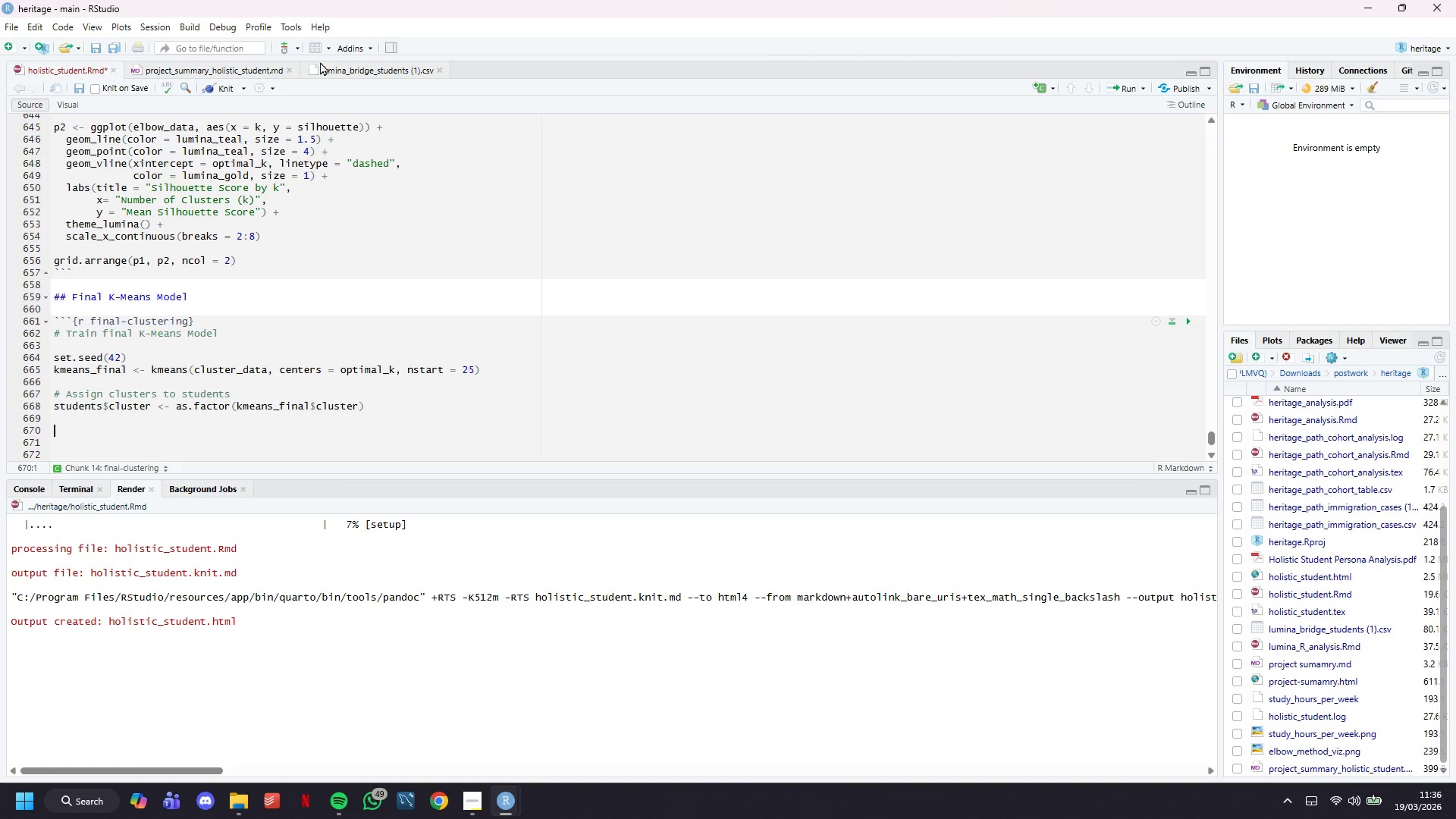 
scroll: coordinate [417, 256], scroll_direction: down, amount: 8.0
 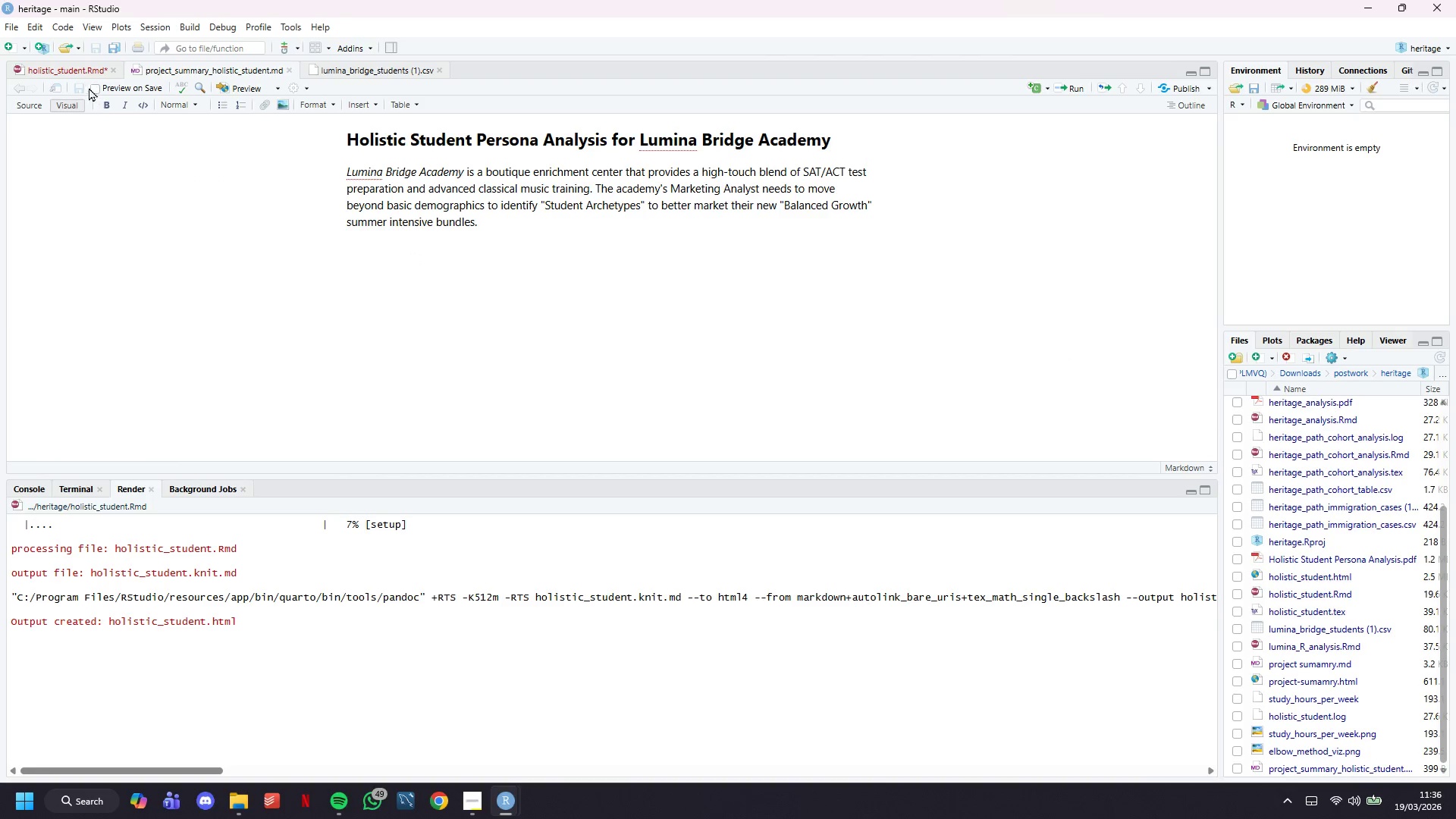 
left_click([75, 75])
 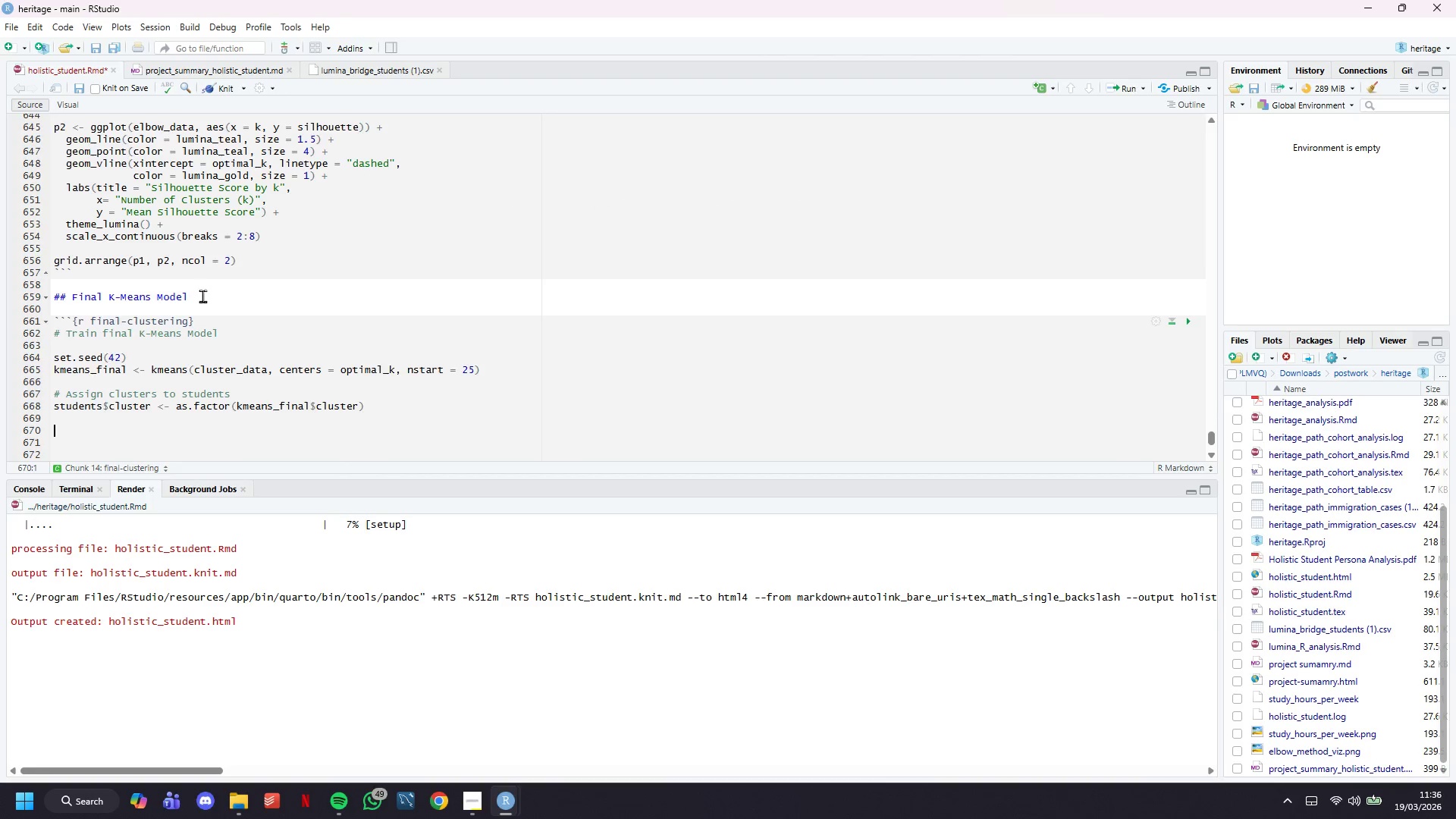 
key(Shift+ShiftLeft)
 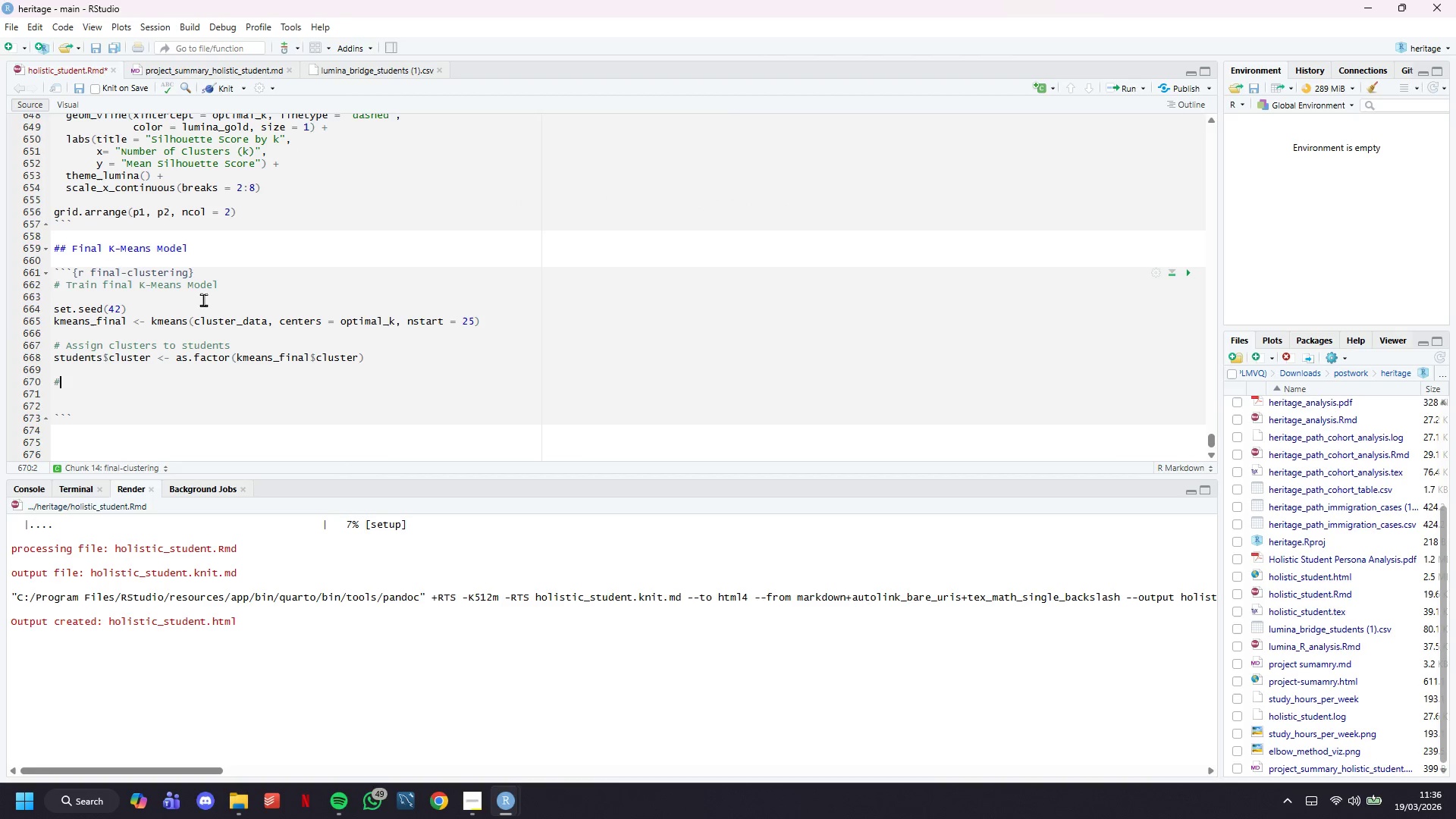 
key(Shift+3)
 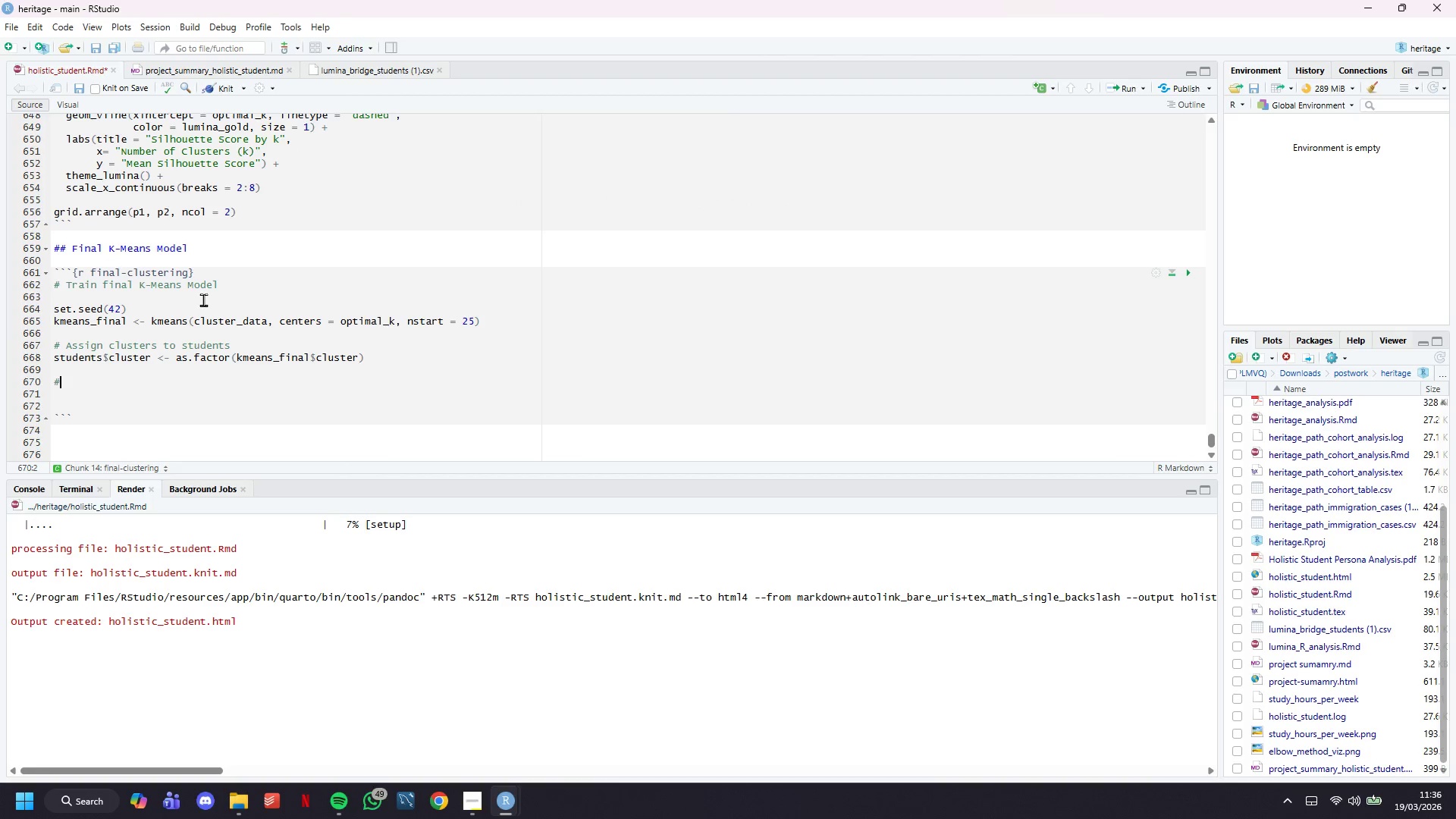 
key(Space)
 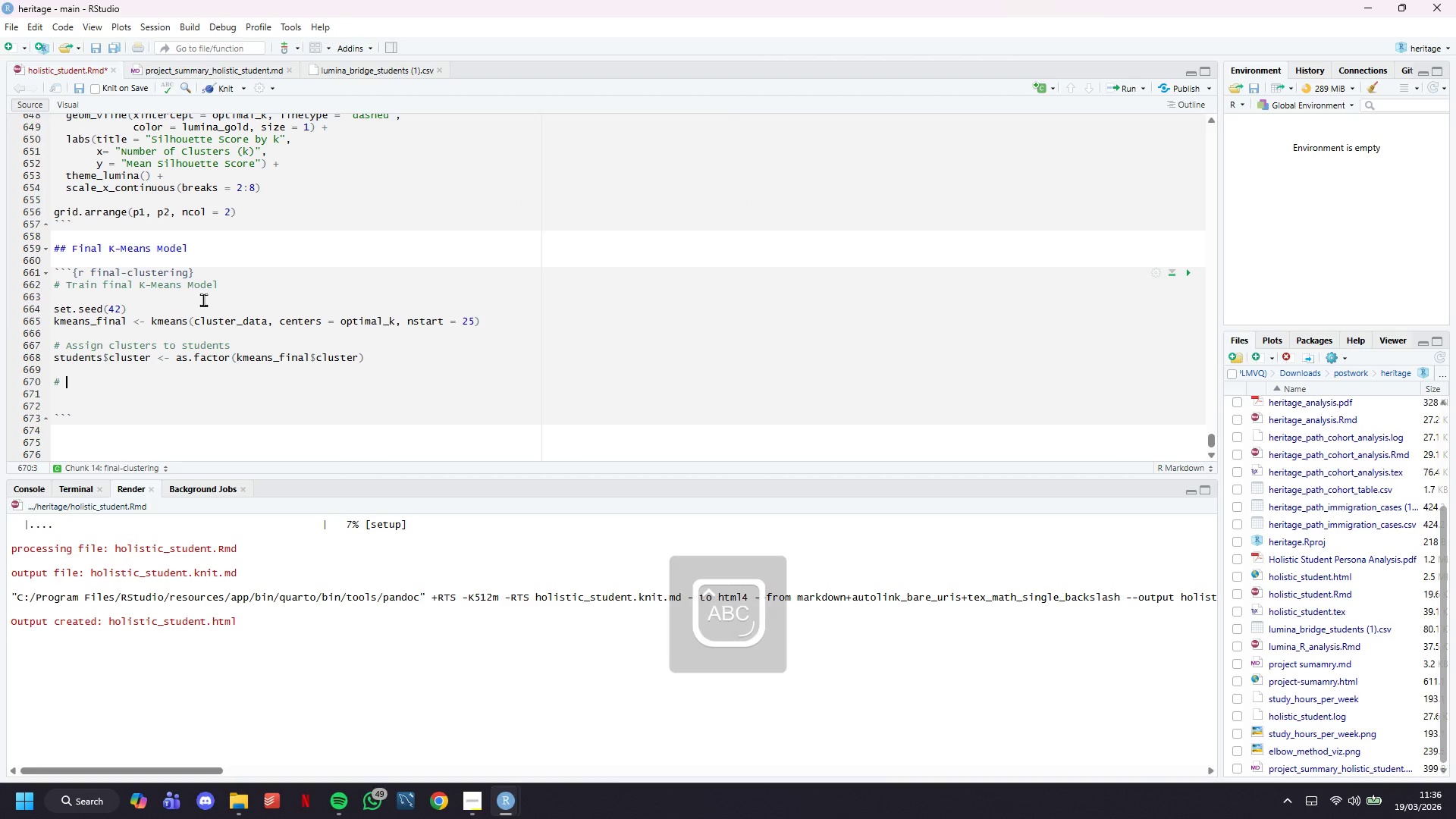 
scroll: coordinate [203, 299], scroll_direction: down, amount: 6.0
 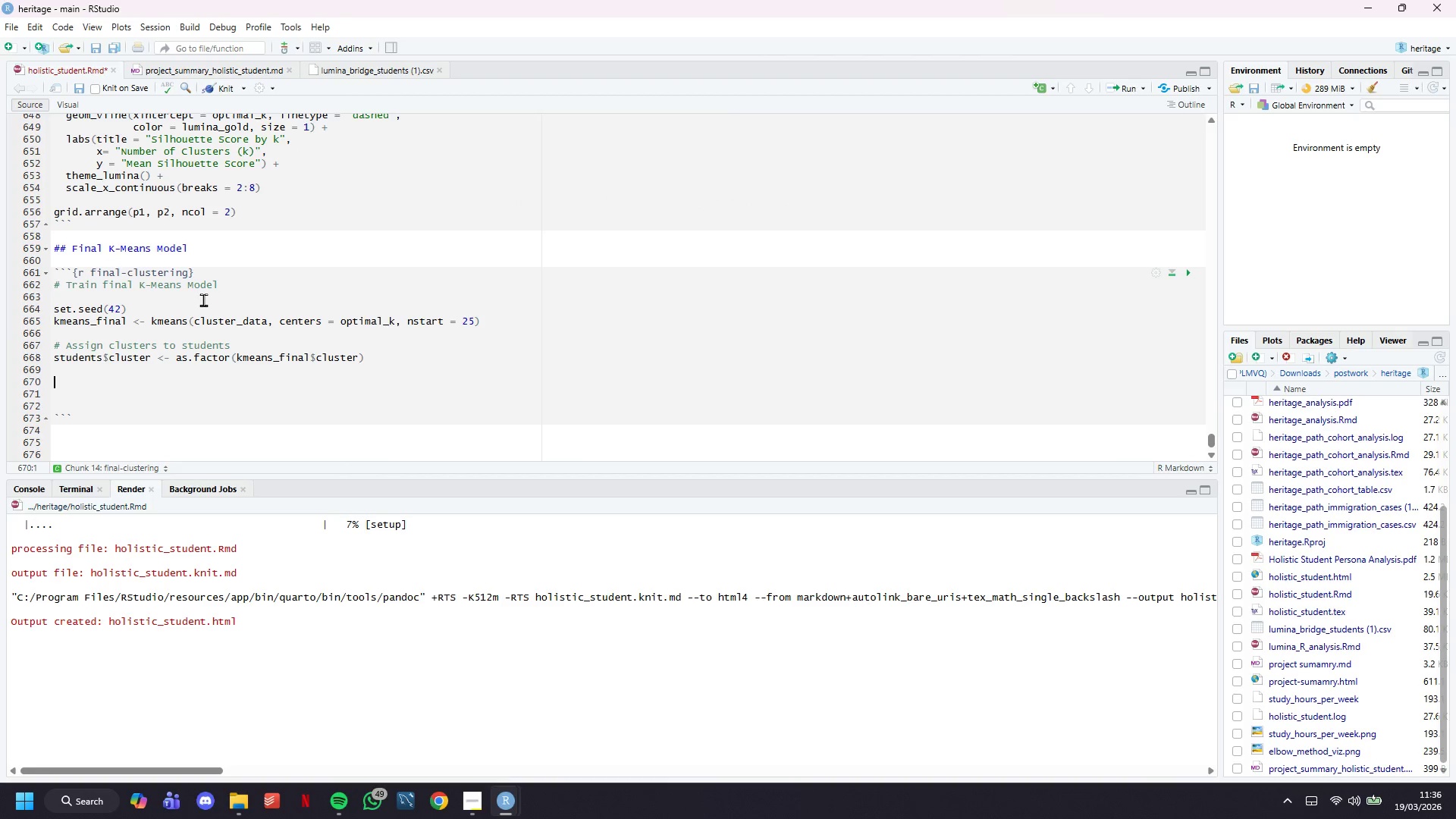 
type(Calucl)
key(Backspace)
key(Backspace)
key(Backspace)
type(culate )
 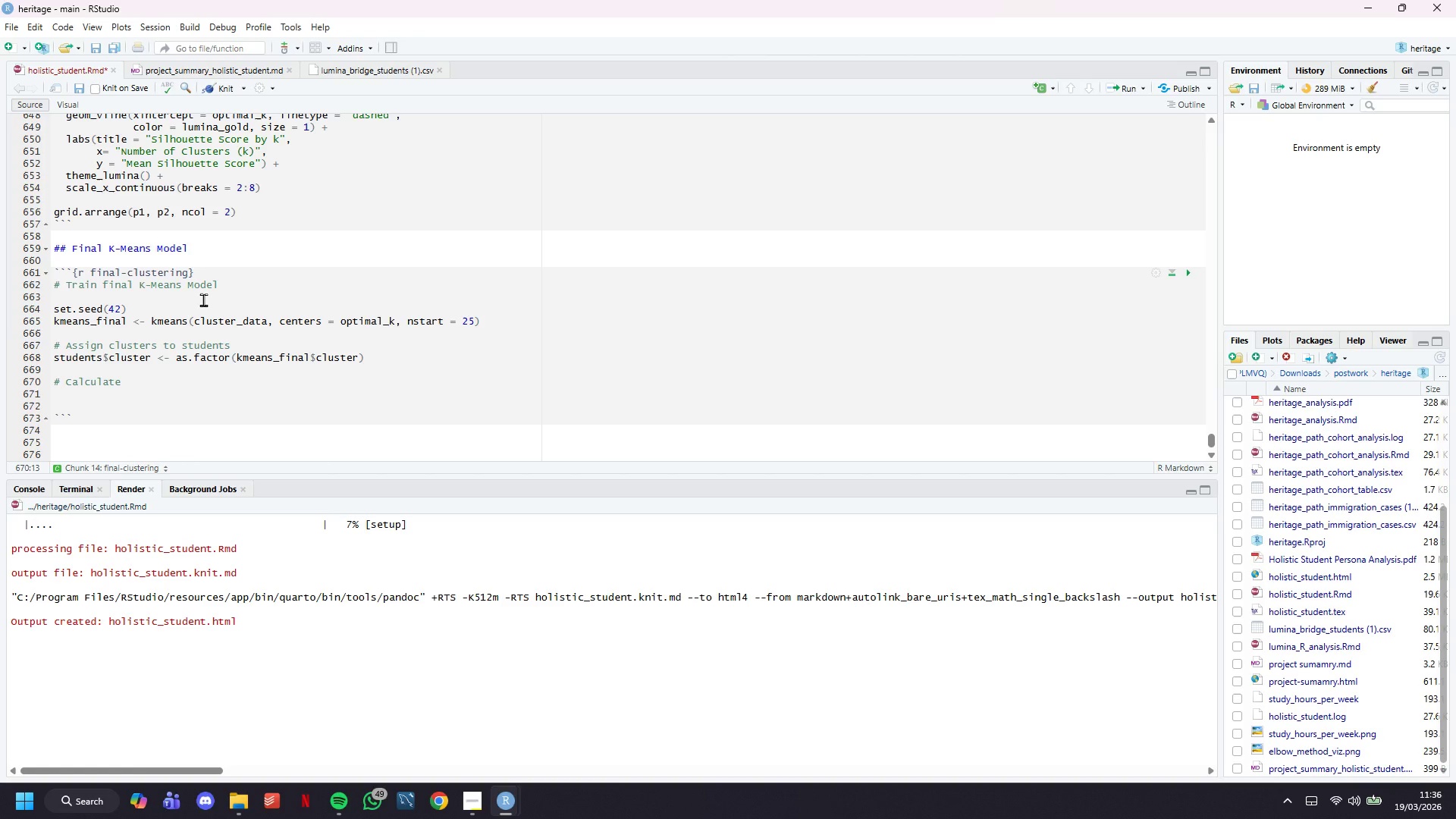 
type(clsuter qualit )
key(Backspace)
type(y metyrics)
 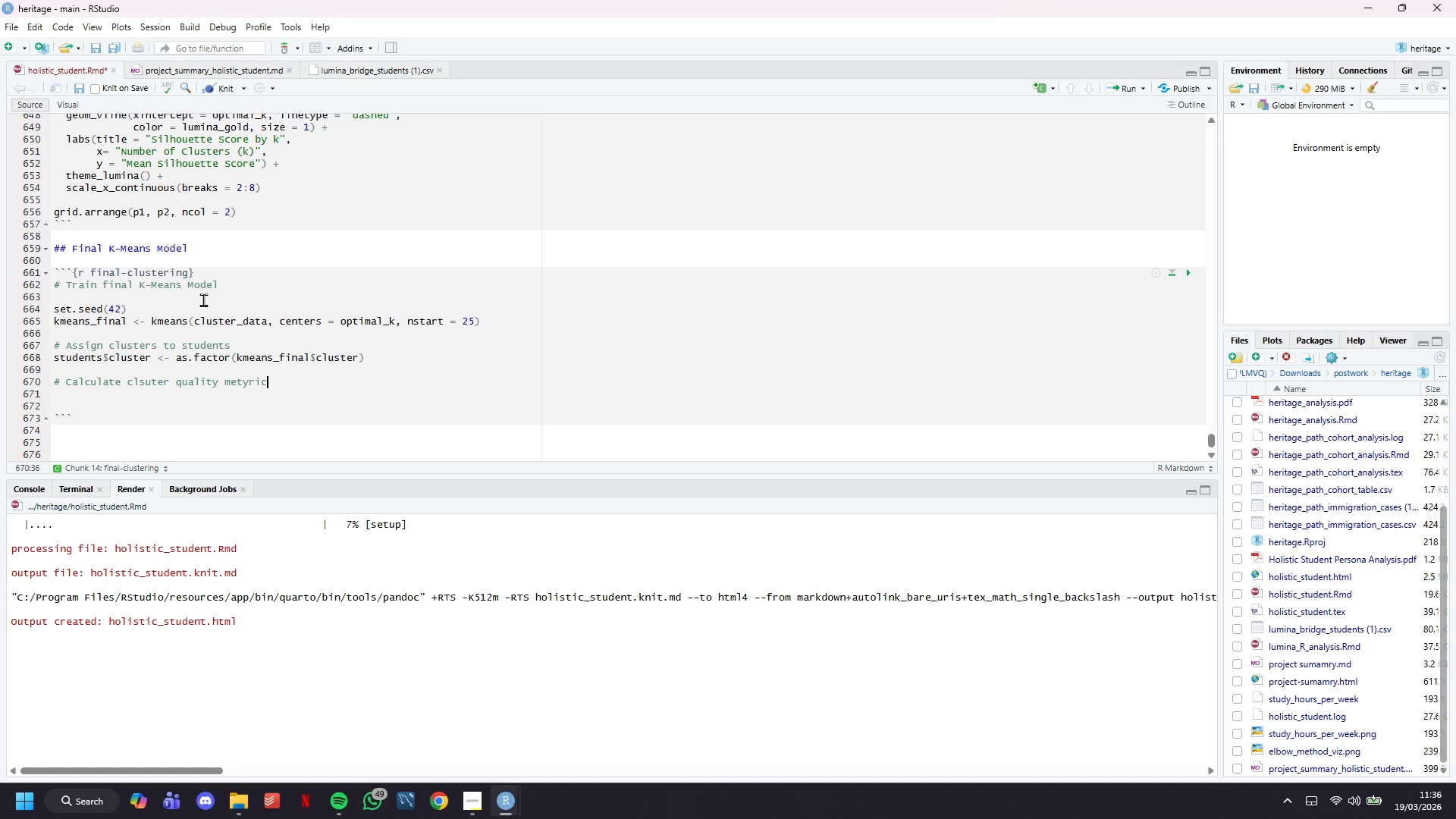 
key(Enter)
 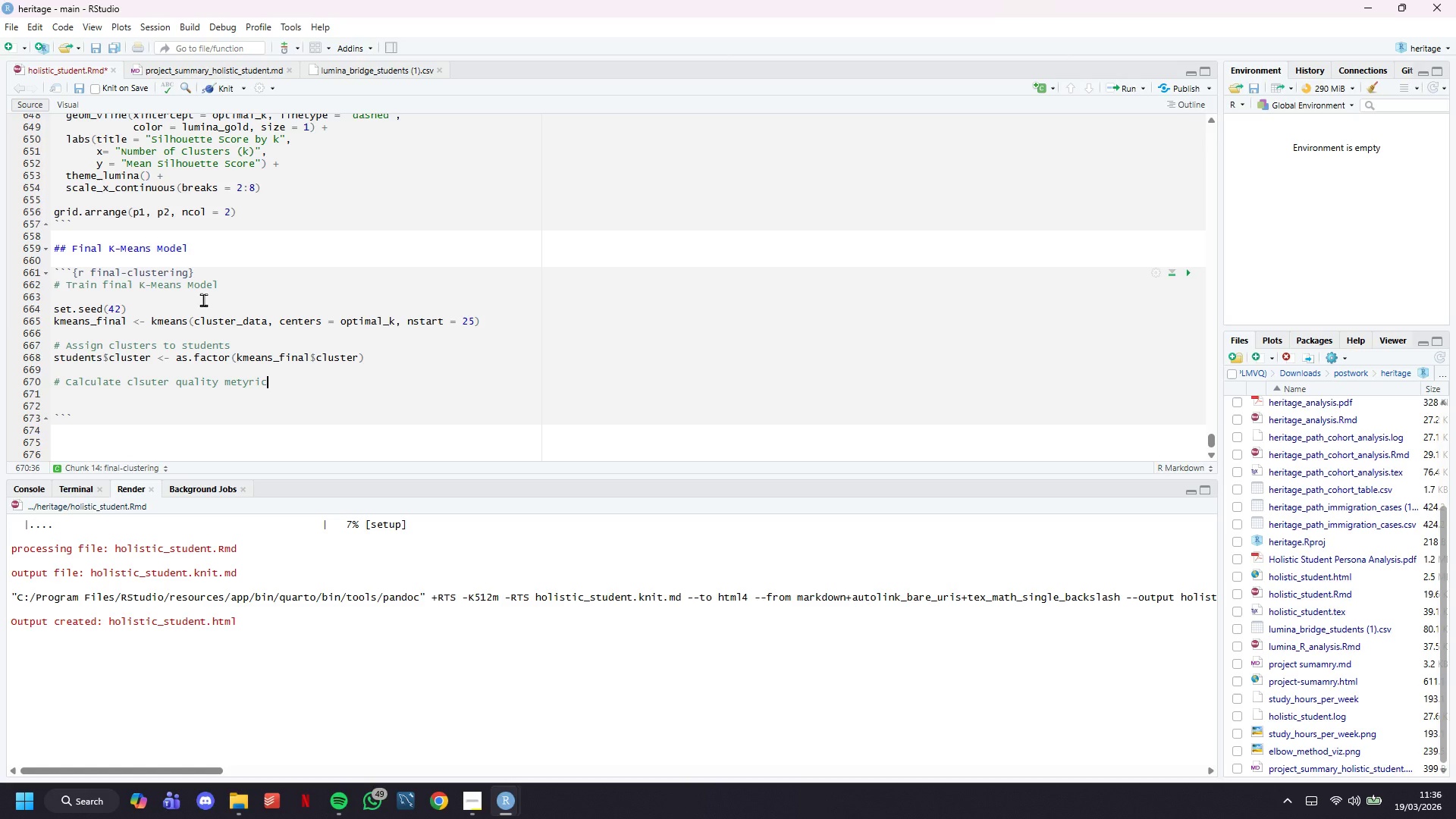 
key(ArrowLeft)
 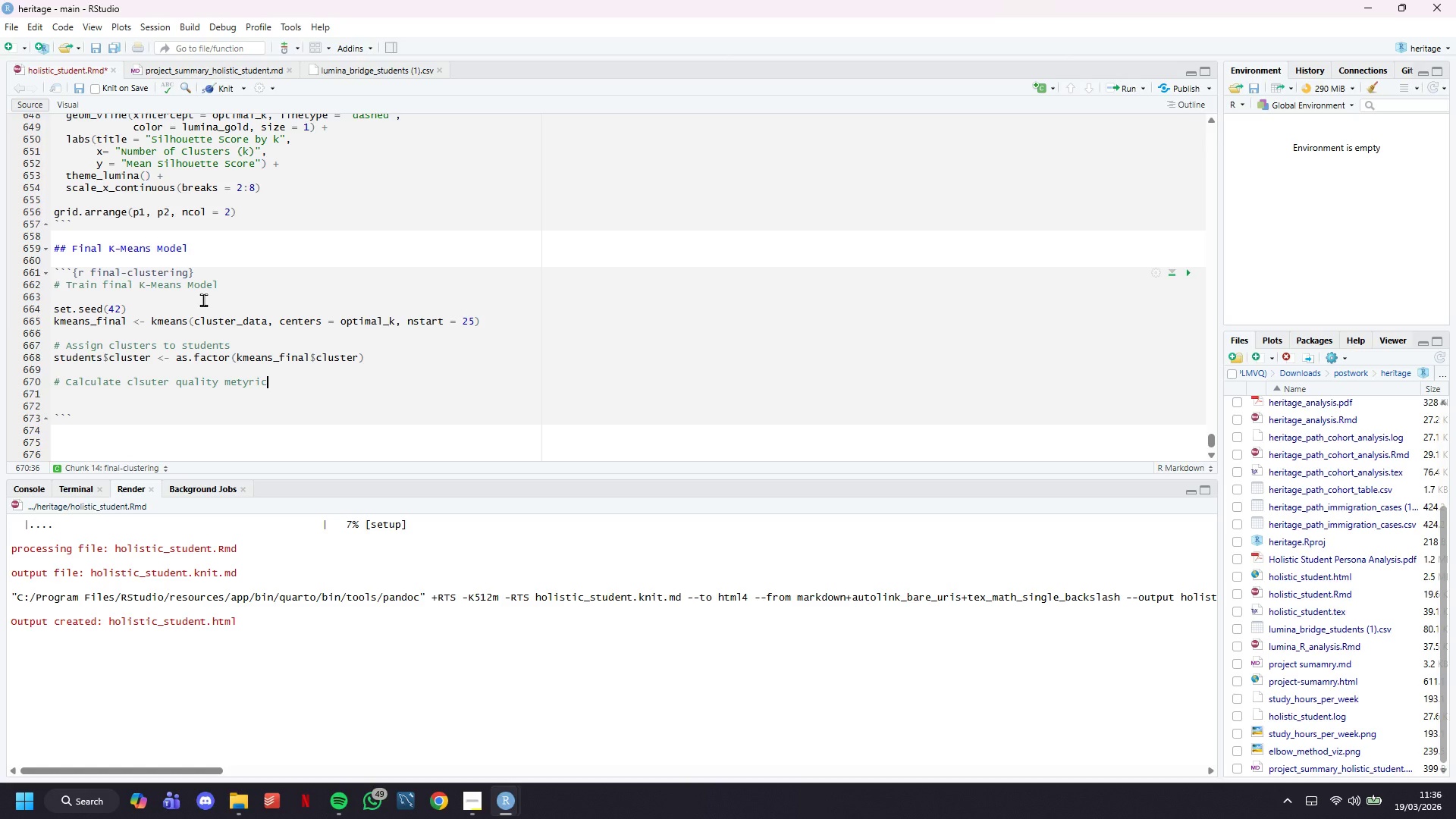 
hold_key(key=ArrowLeft, duration=0.53)
 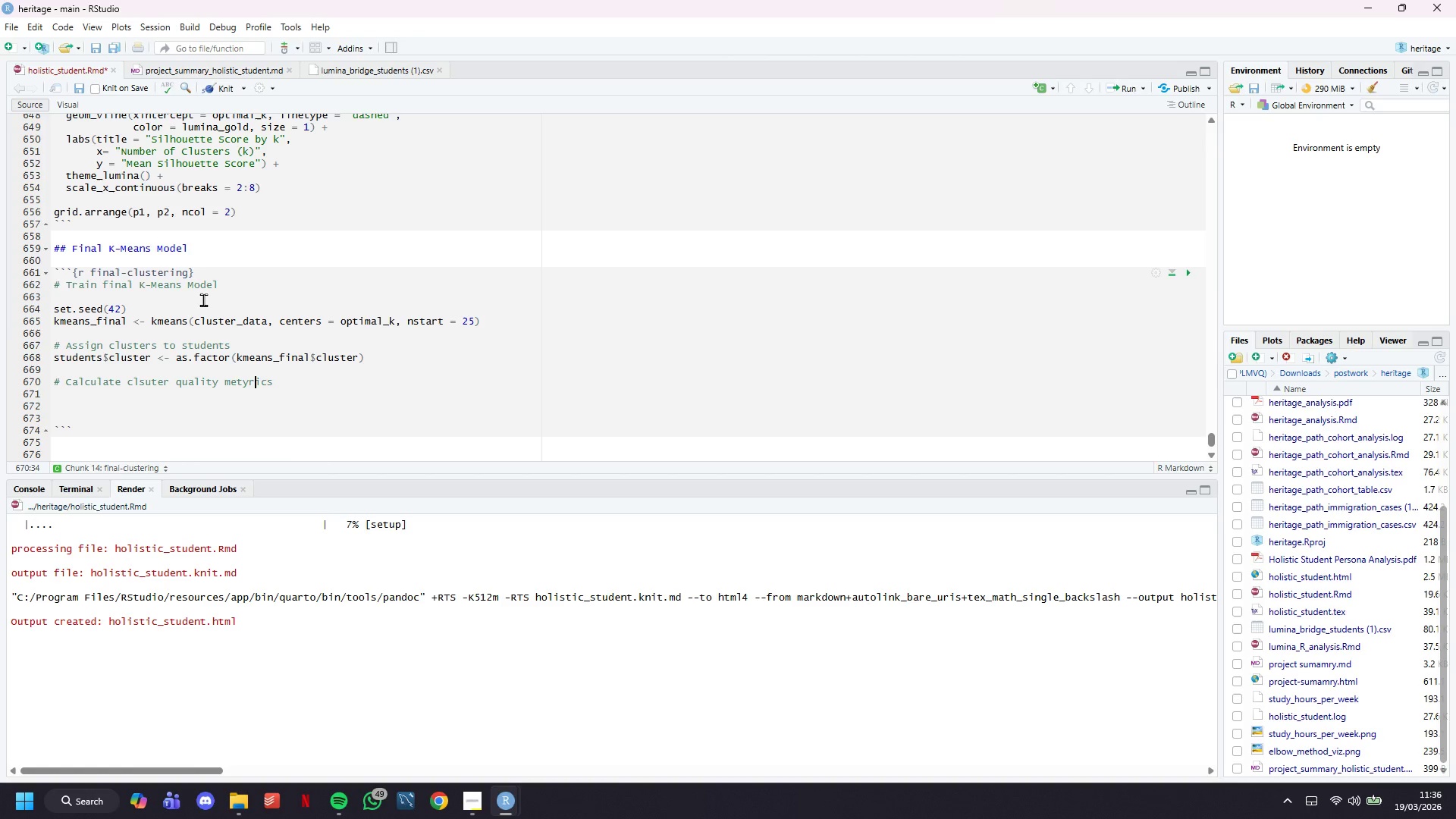 
key(ArrowLeft)
 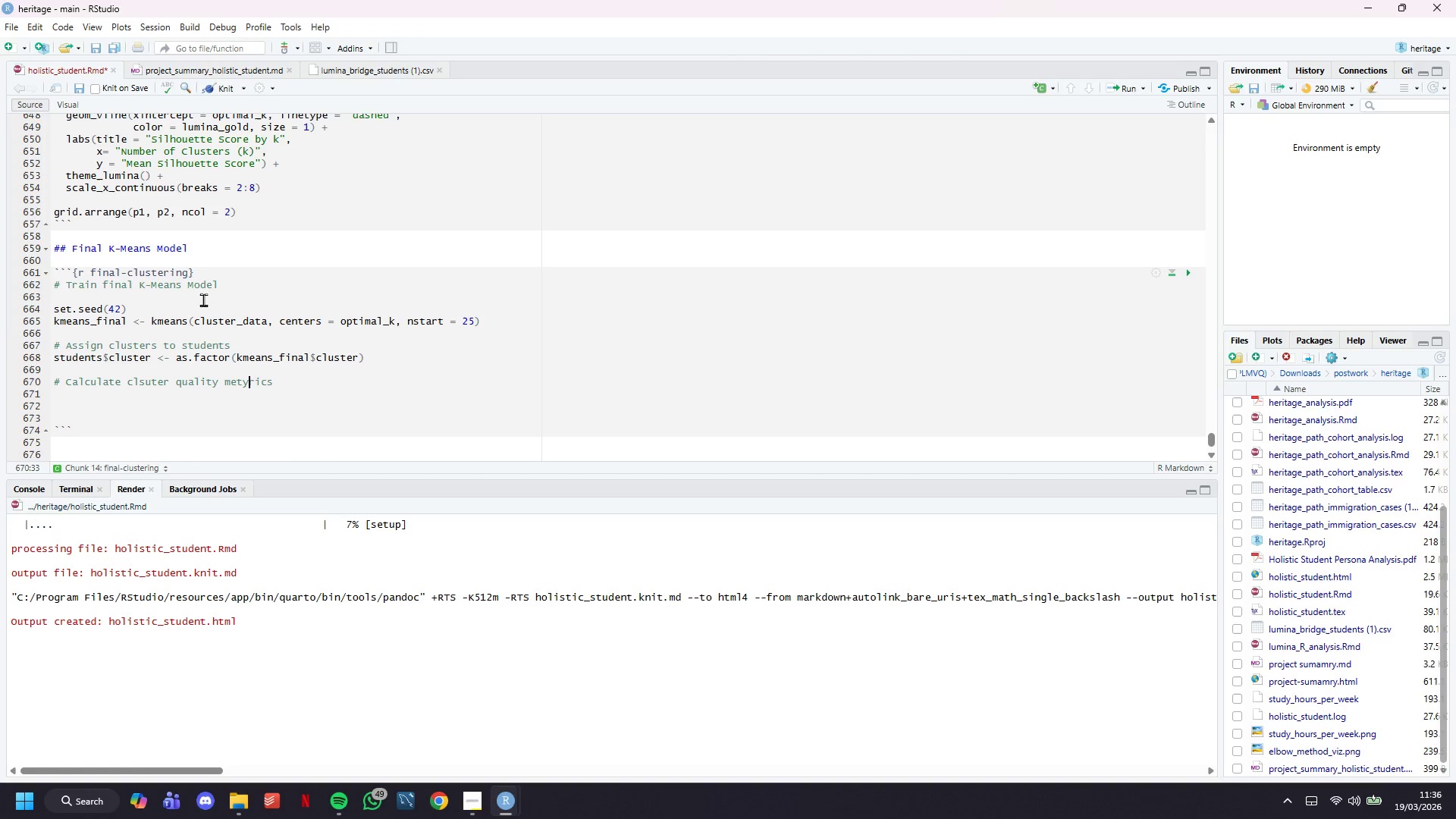 
key(ArrowLeft)
 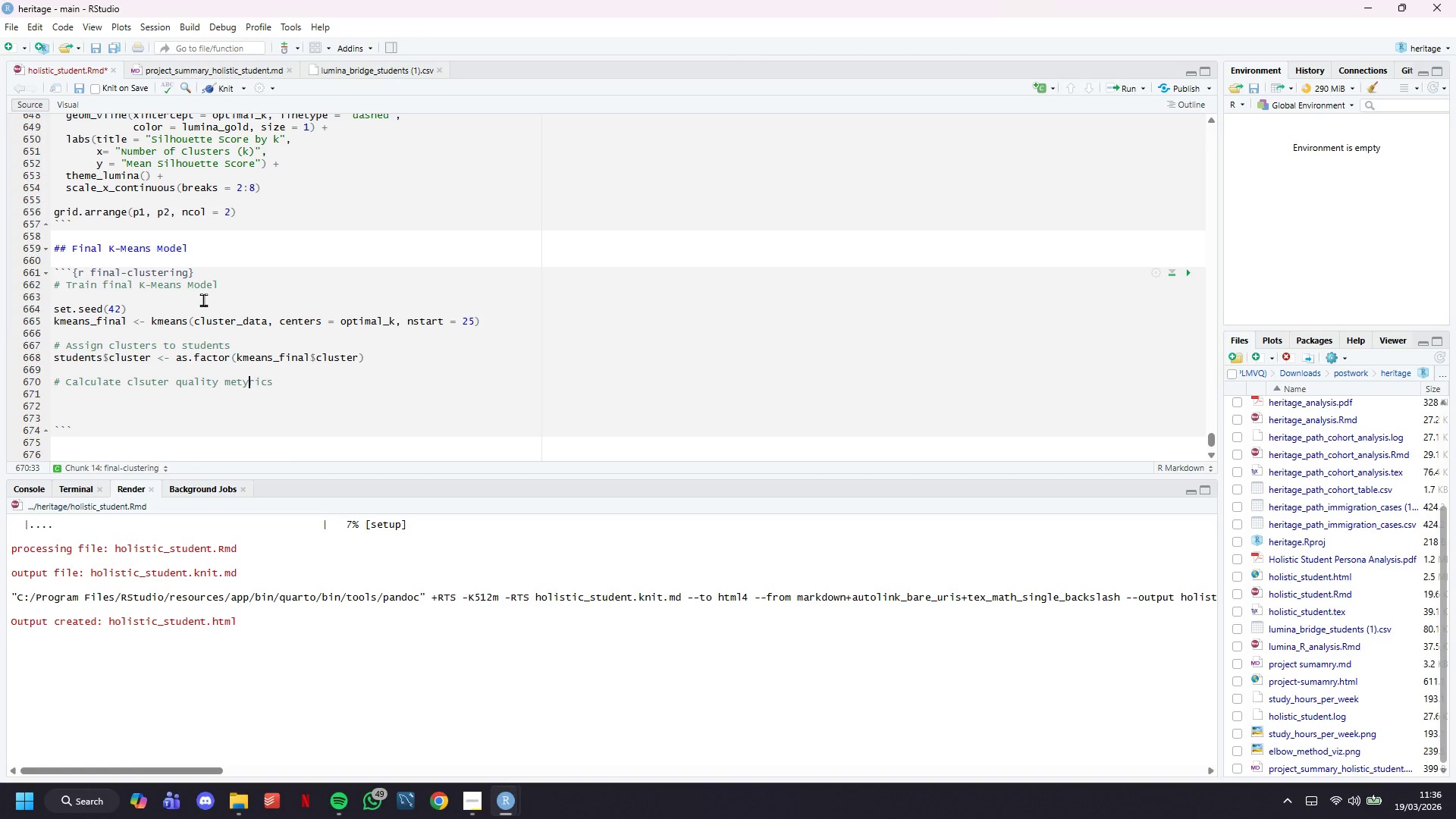 
key(Backspace)
 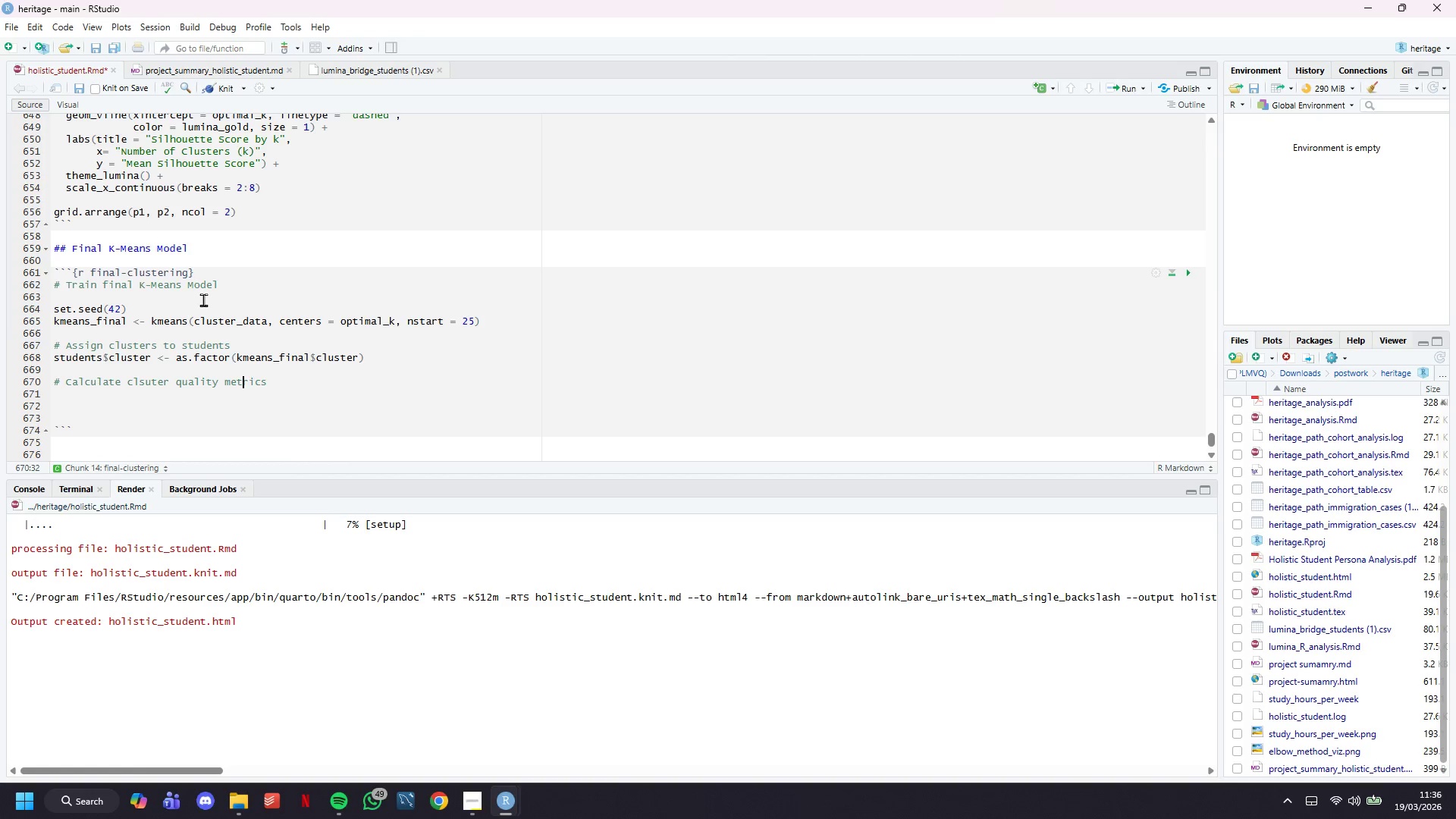 
key(ArrowDown)
 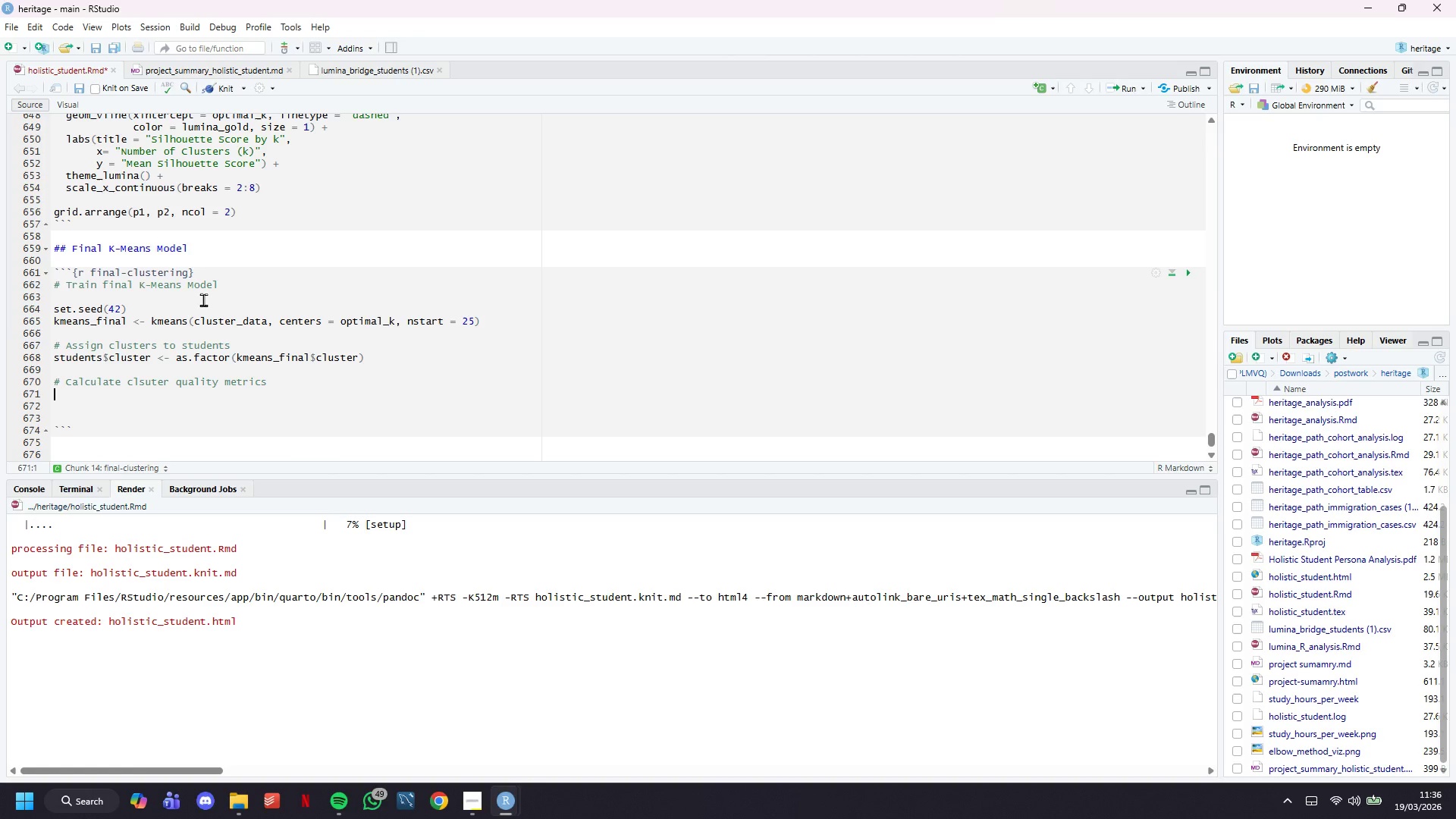 
type(sil_final <- silhouette(kmeans_final$cluster, dist(l)
key(Backspace)
type(cluster_data)
 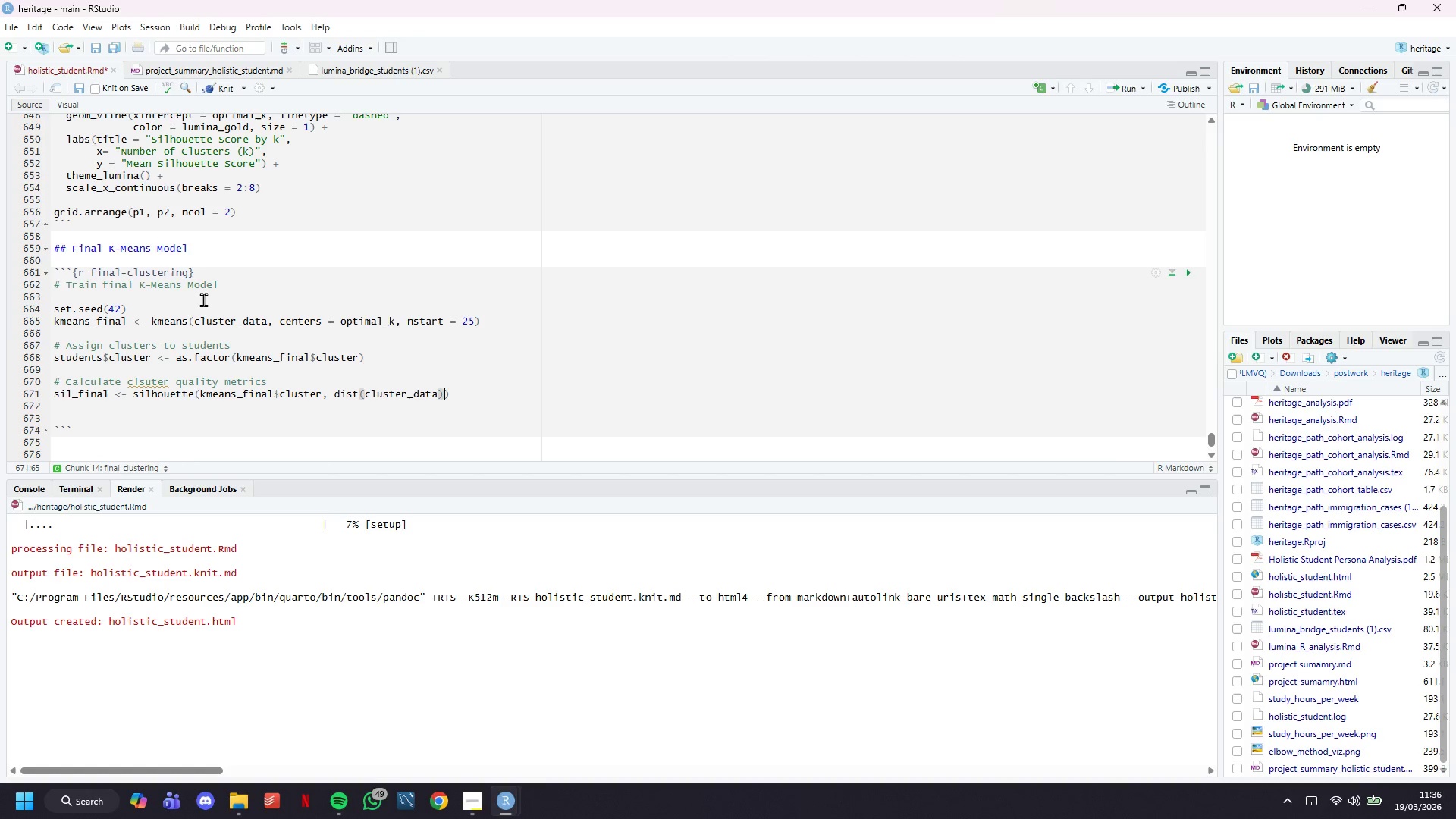 
 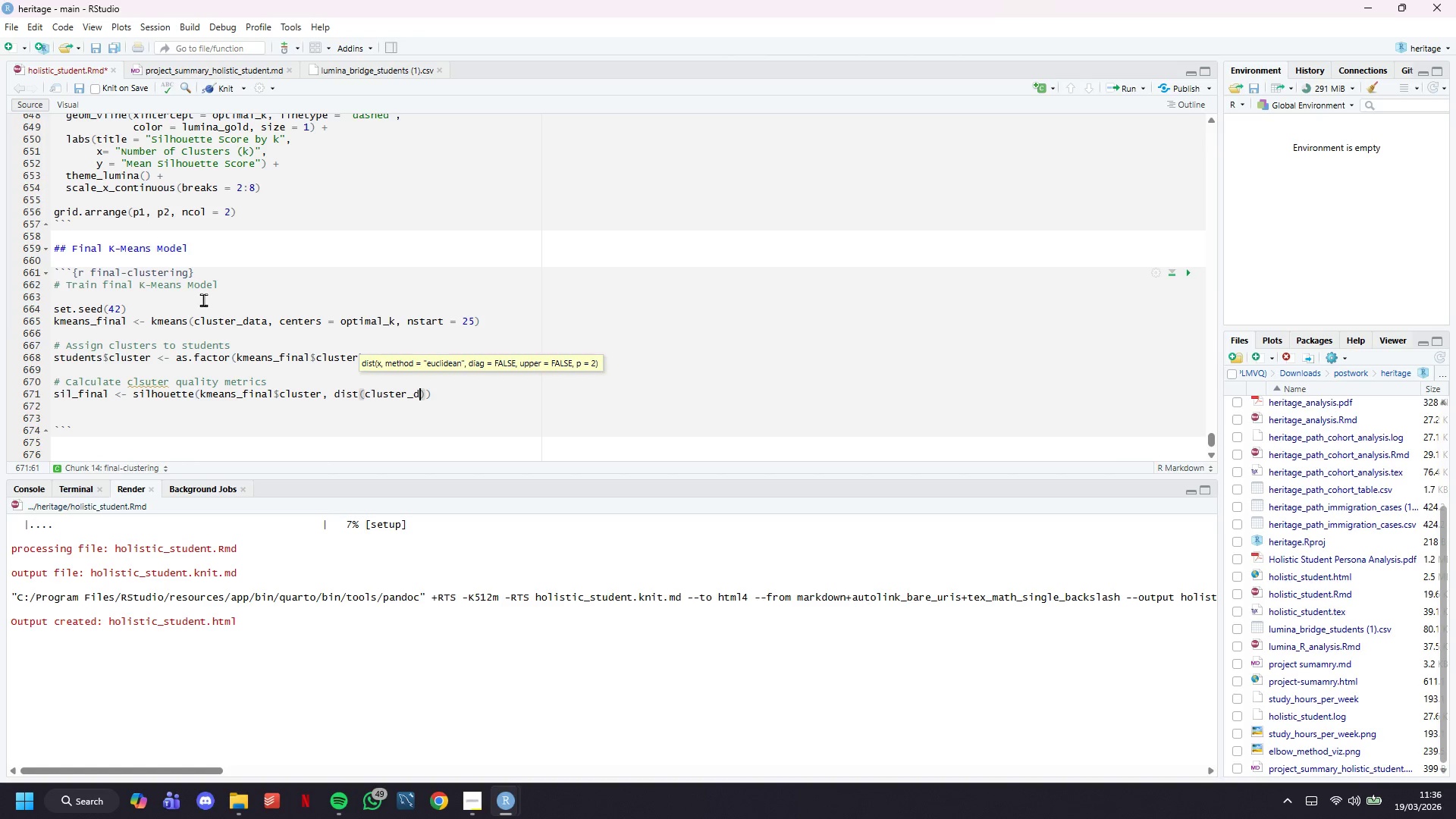 
key(ArrowRight)
 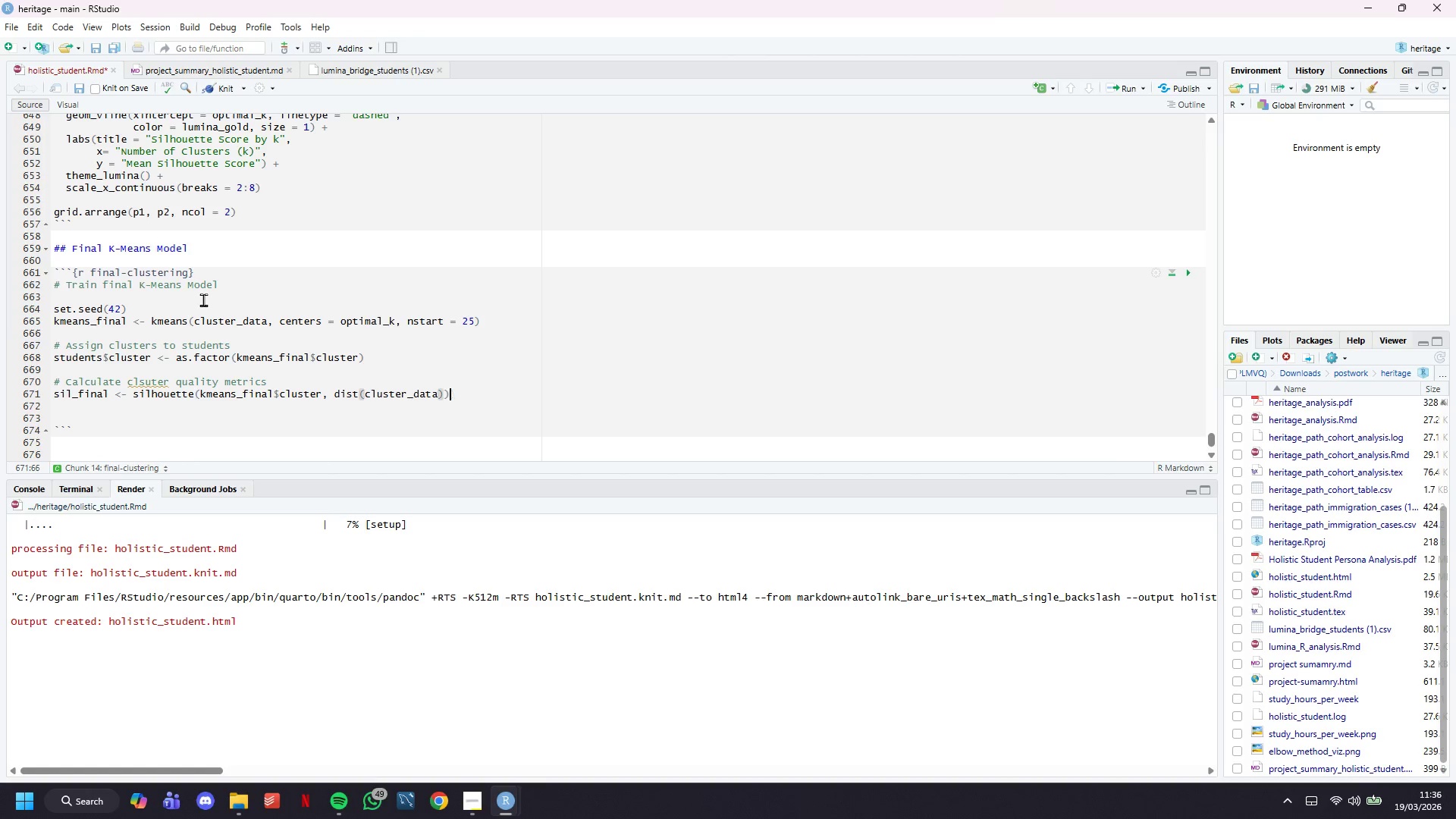 
key(ArrowRight)
 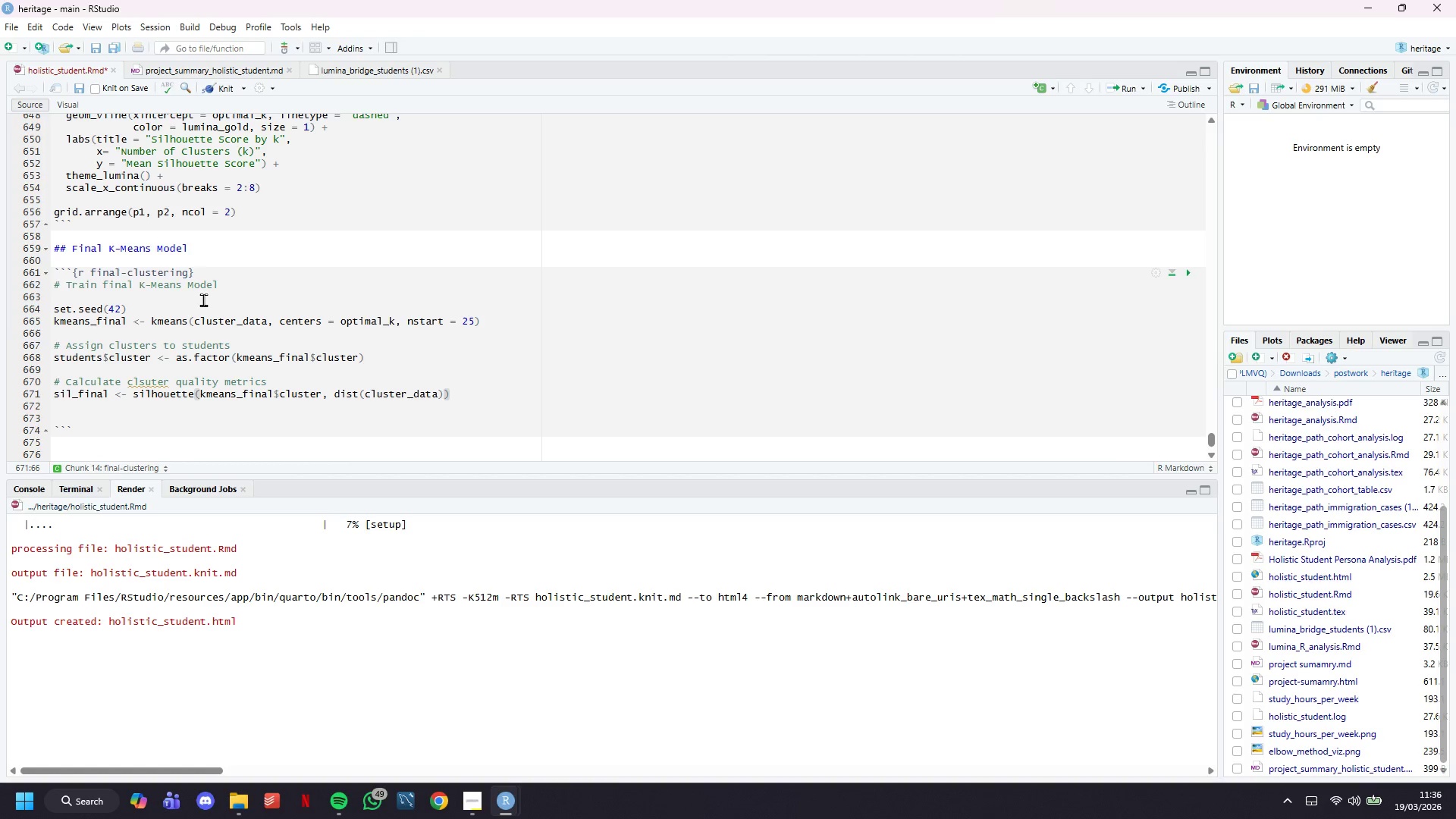 
key(Enter)
 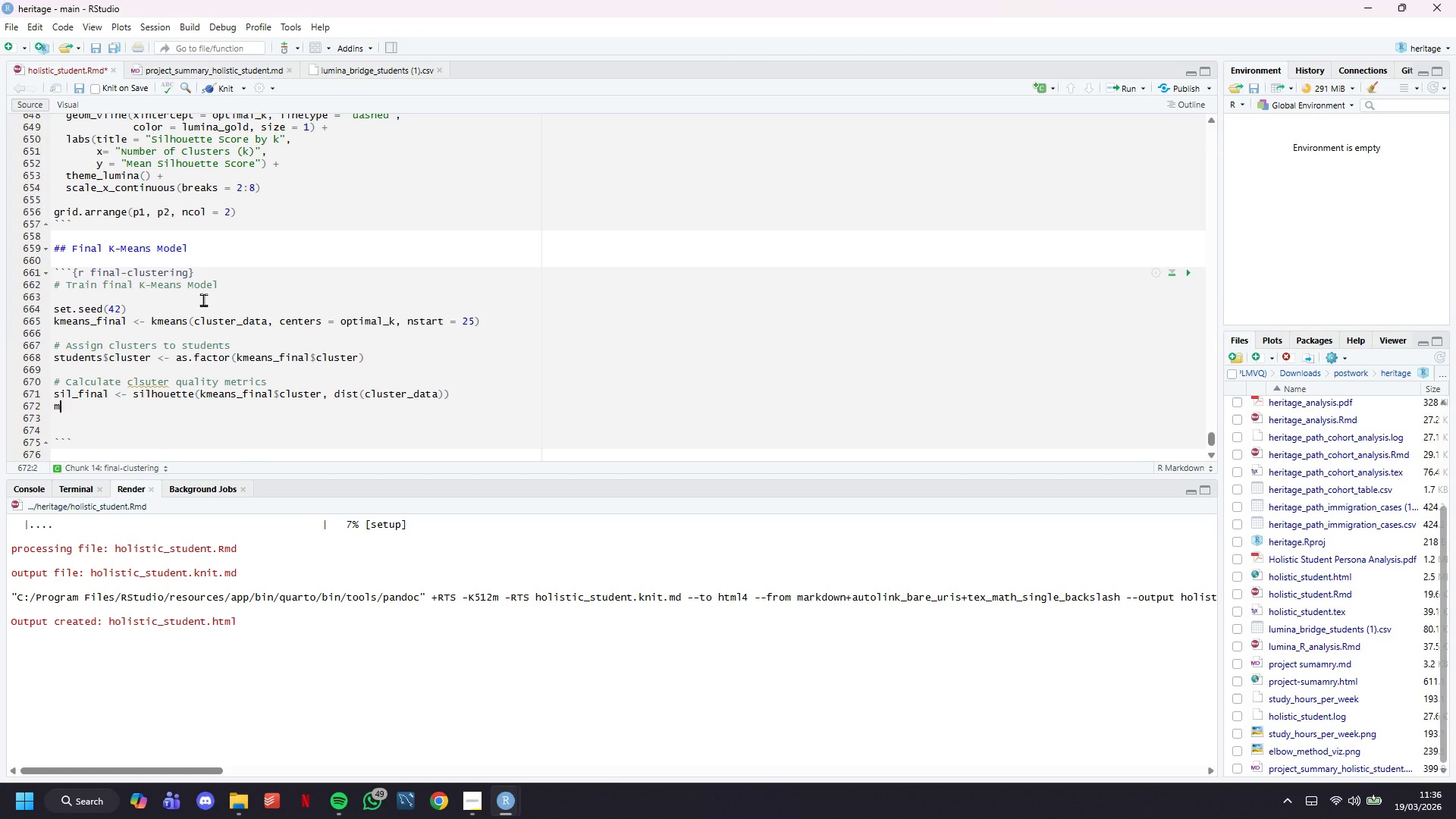 
type(mean_sil))
 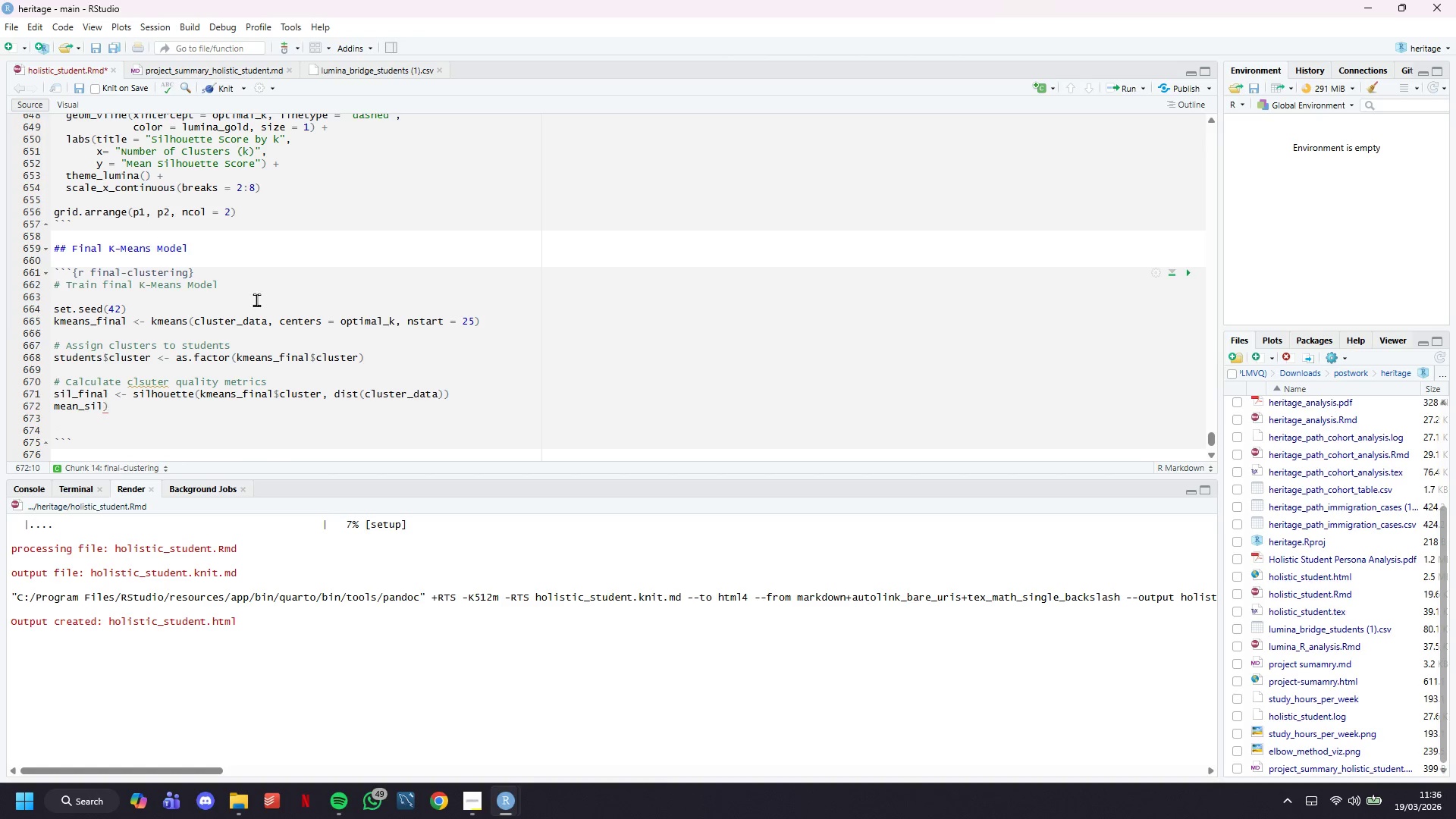 
key(Backspace)
 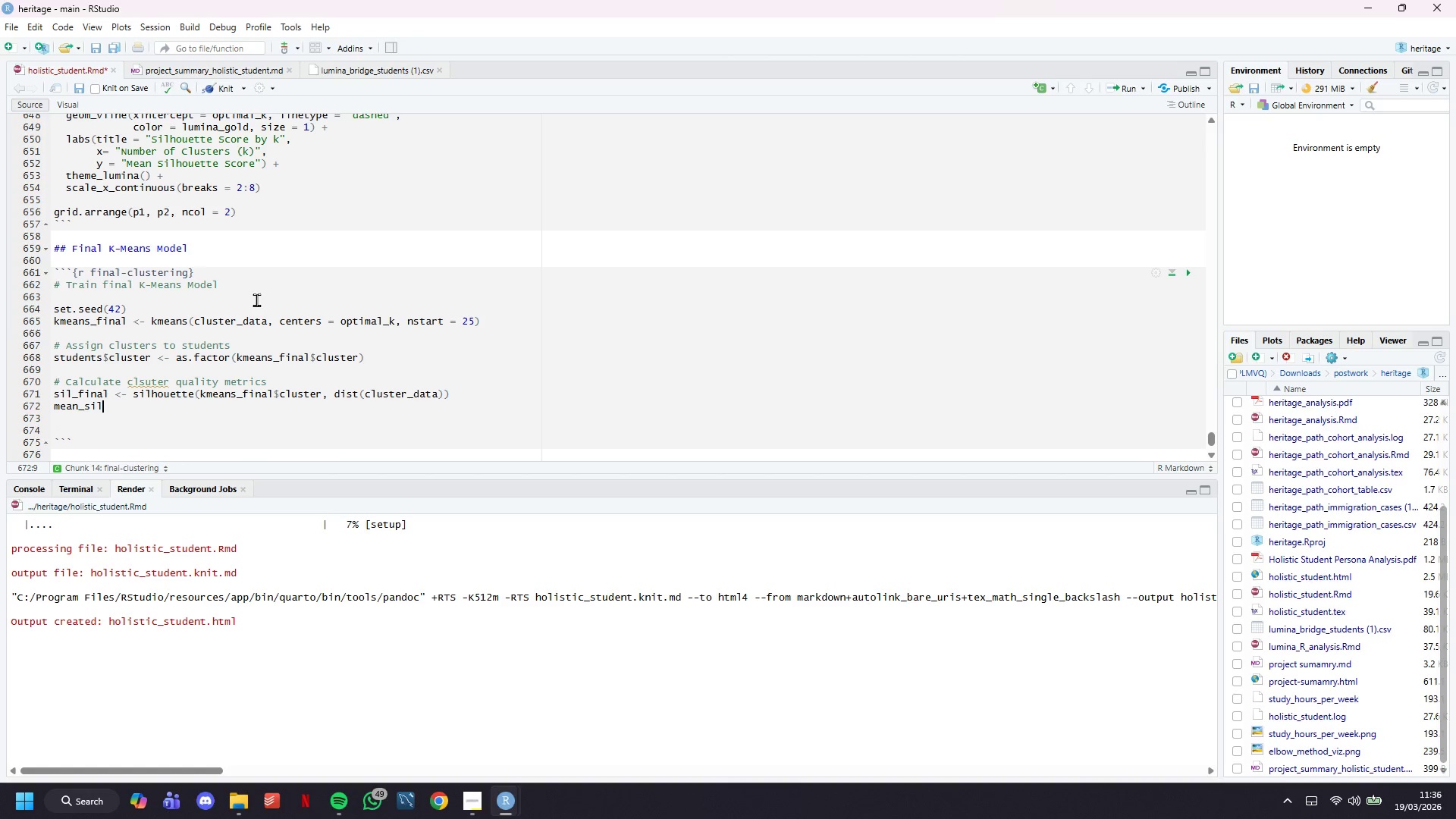 
key(Shift+9)
 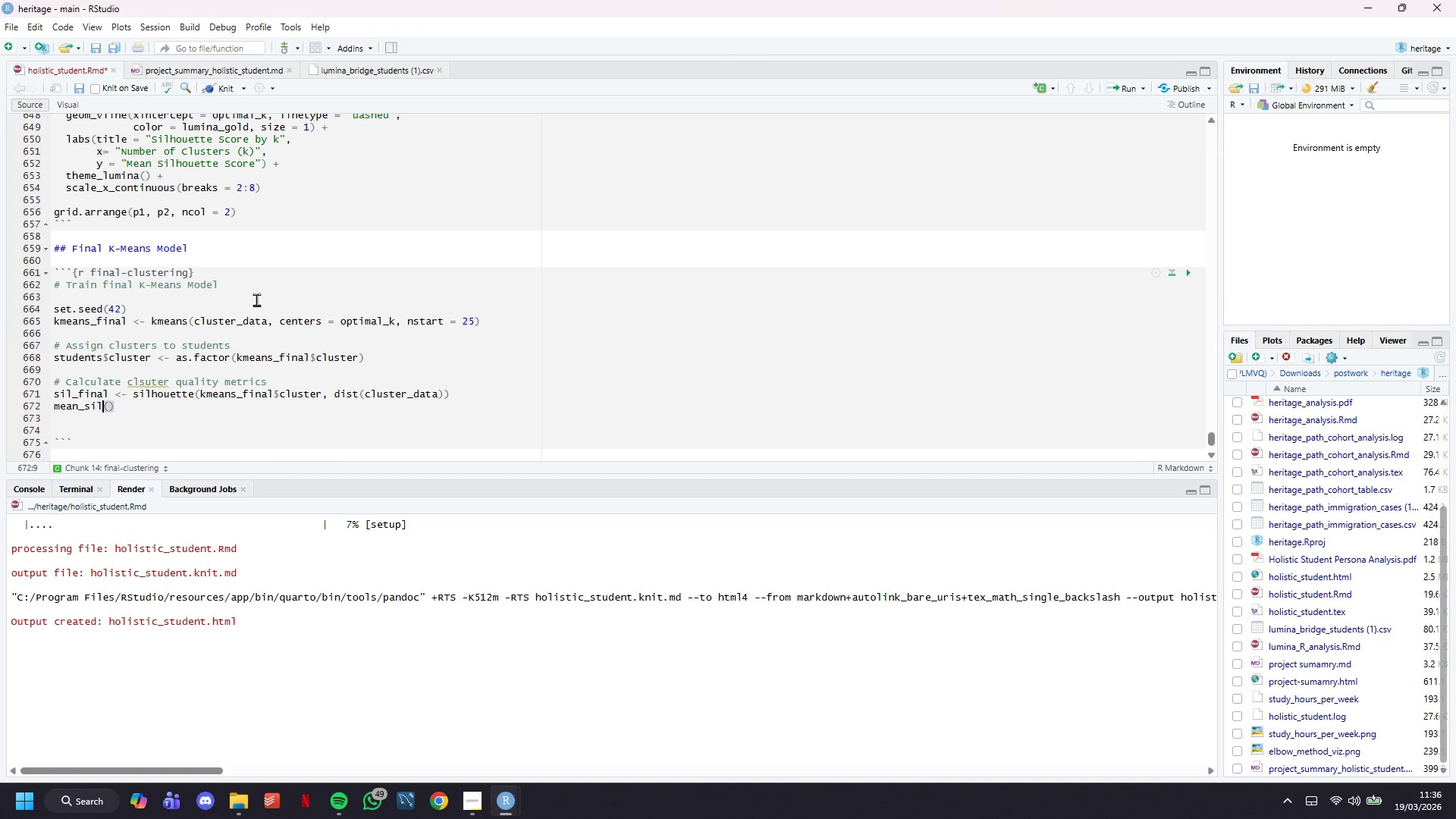 
hold_key(key=ArrowLeft, duration=0.47)
 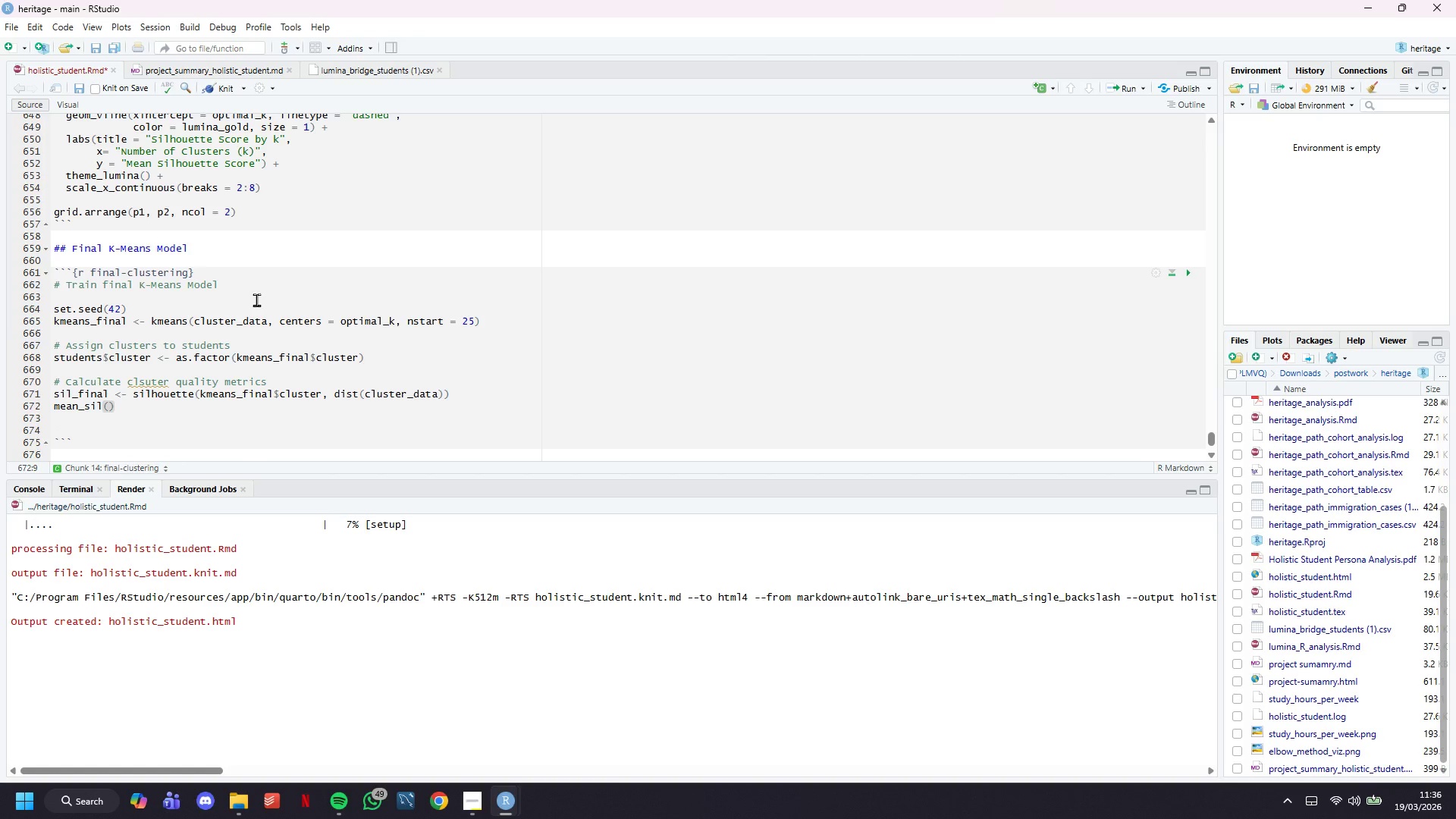 
key(ArrowRight)
 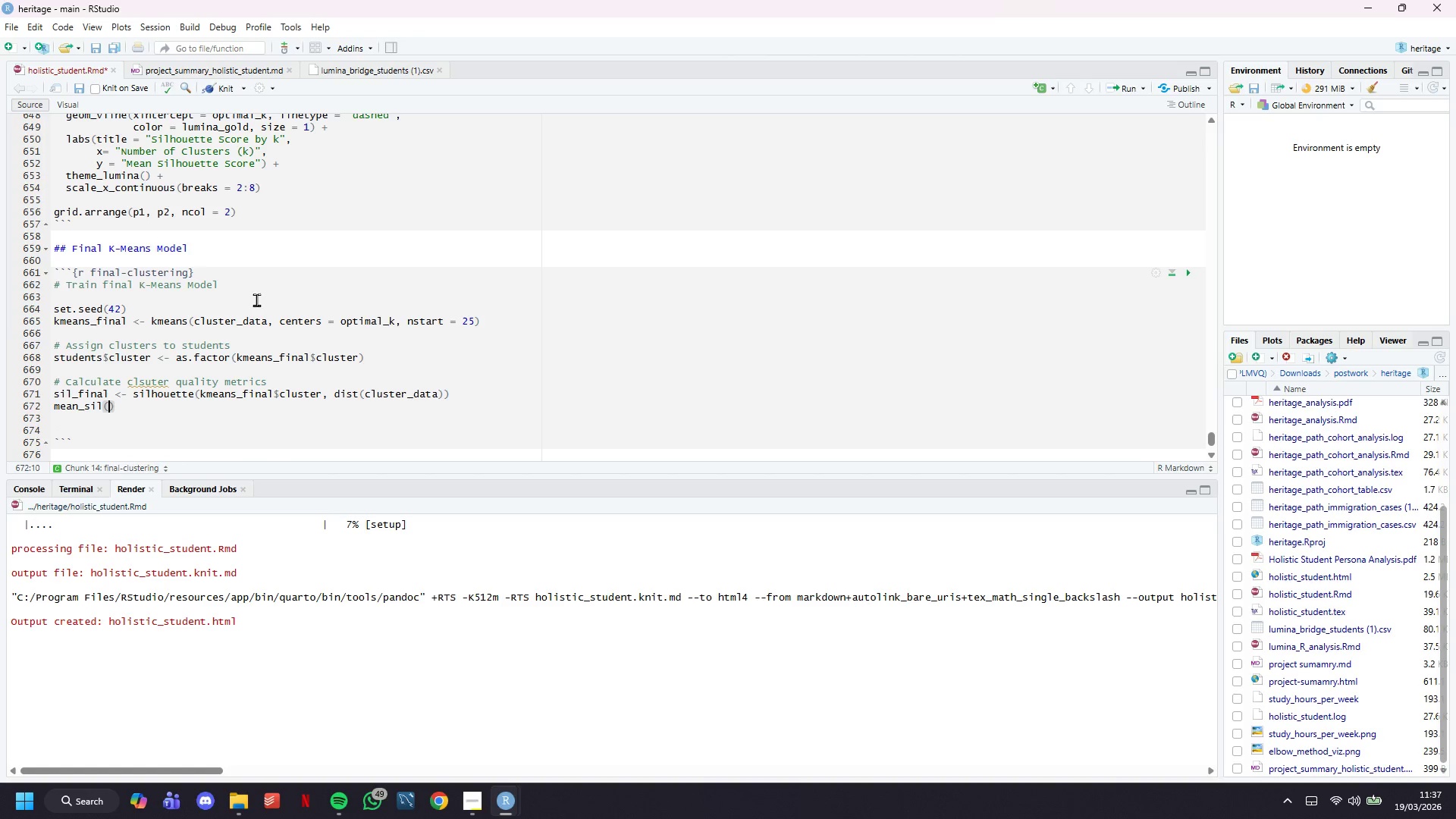 
key(ArrowRight)
 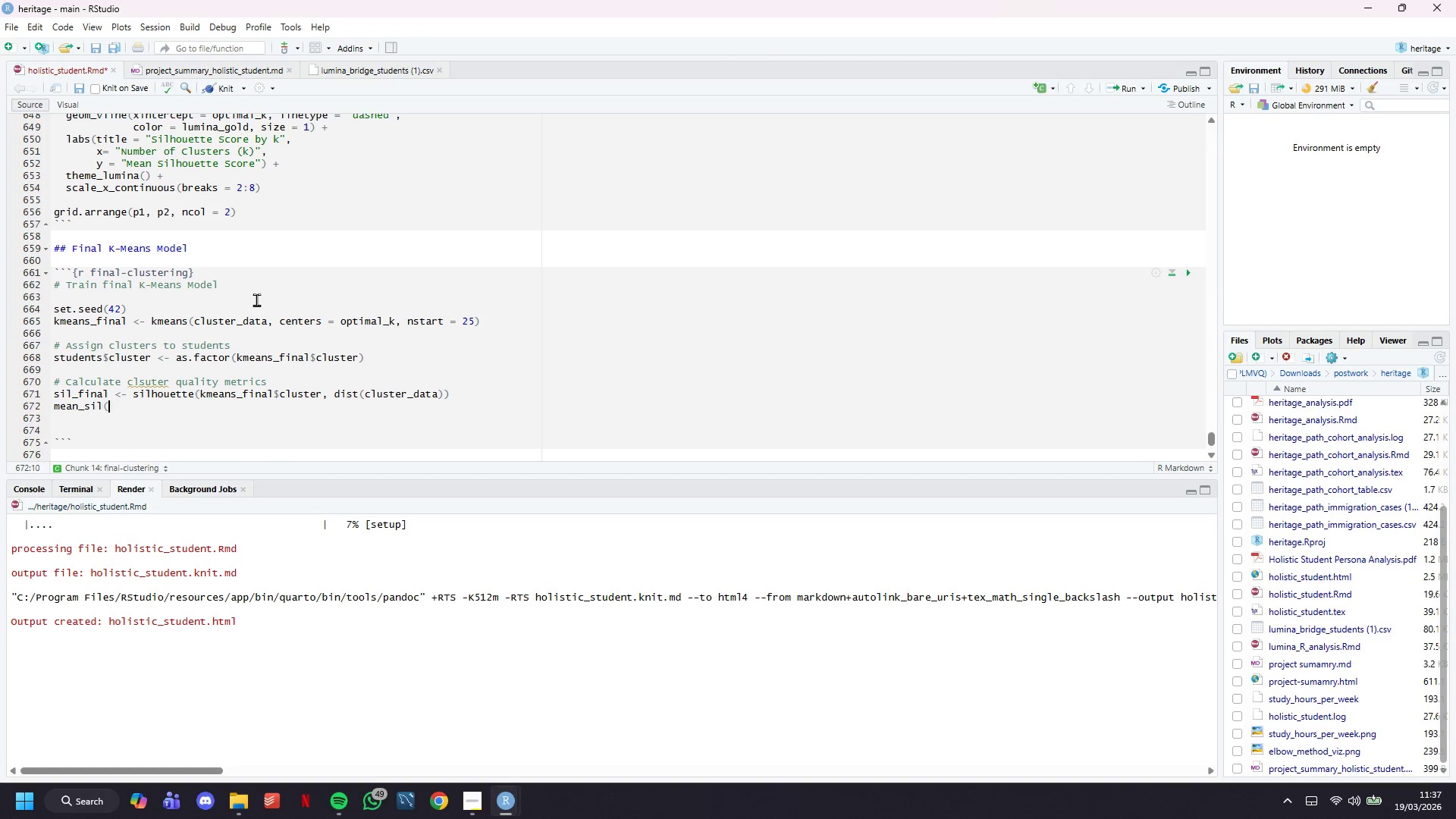 
key(Backspace)
key(Backspace)
type( <- mean(sil_)
key(Tab)
type([, 3)
 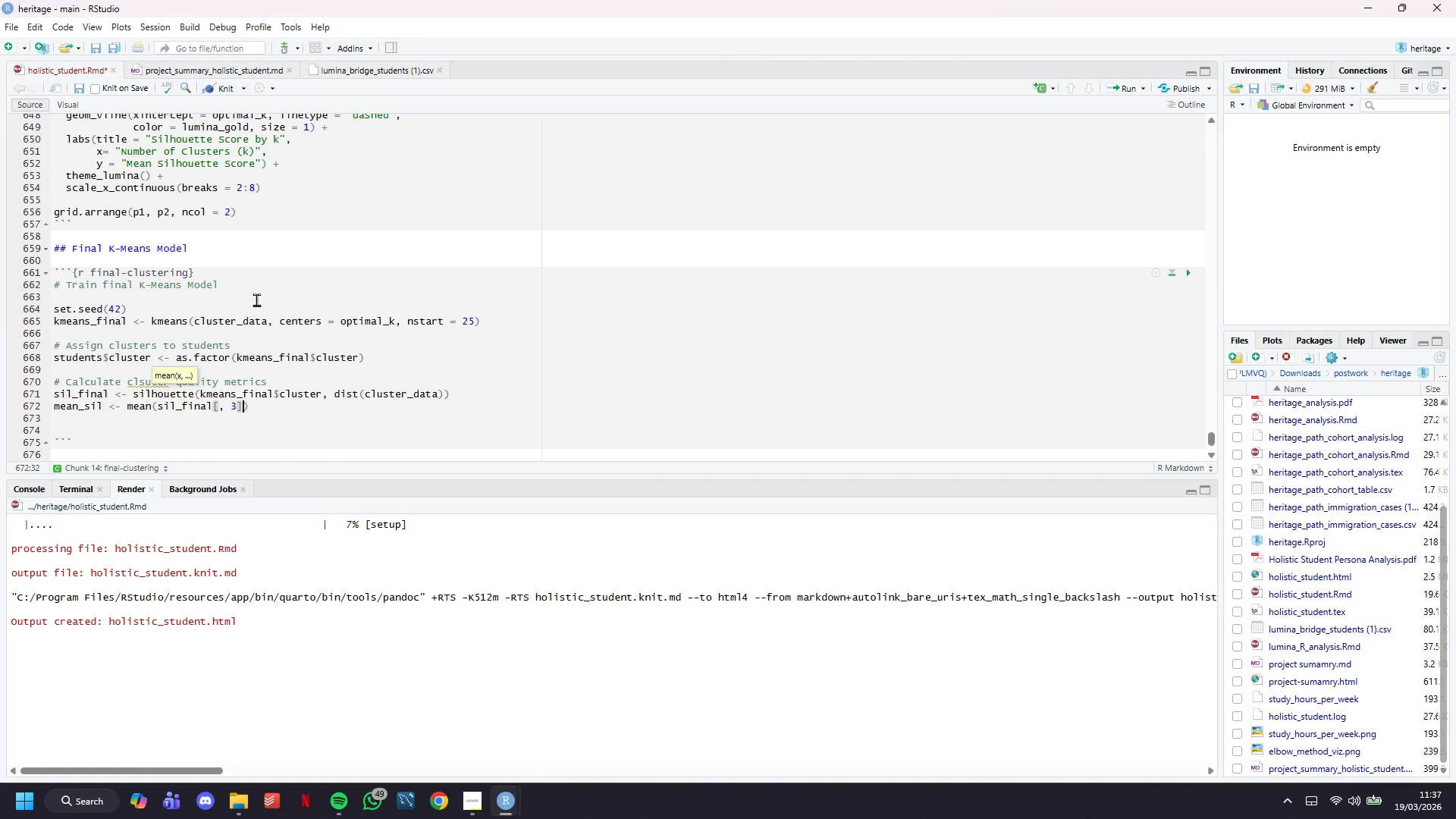 
 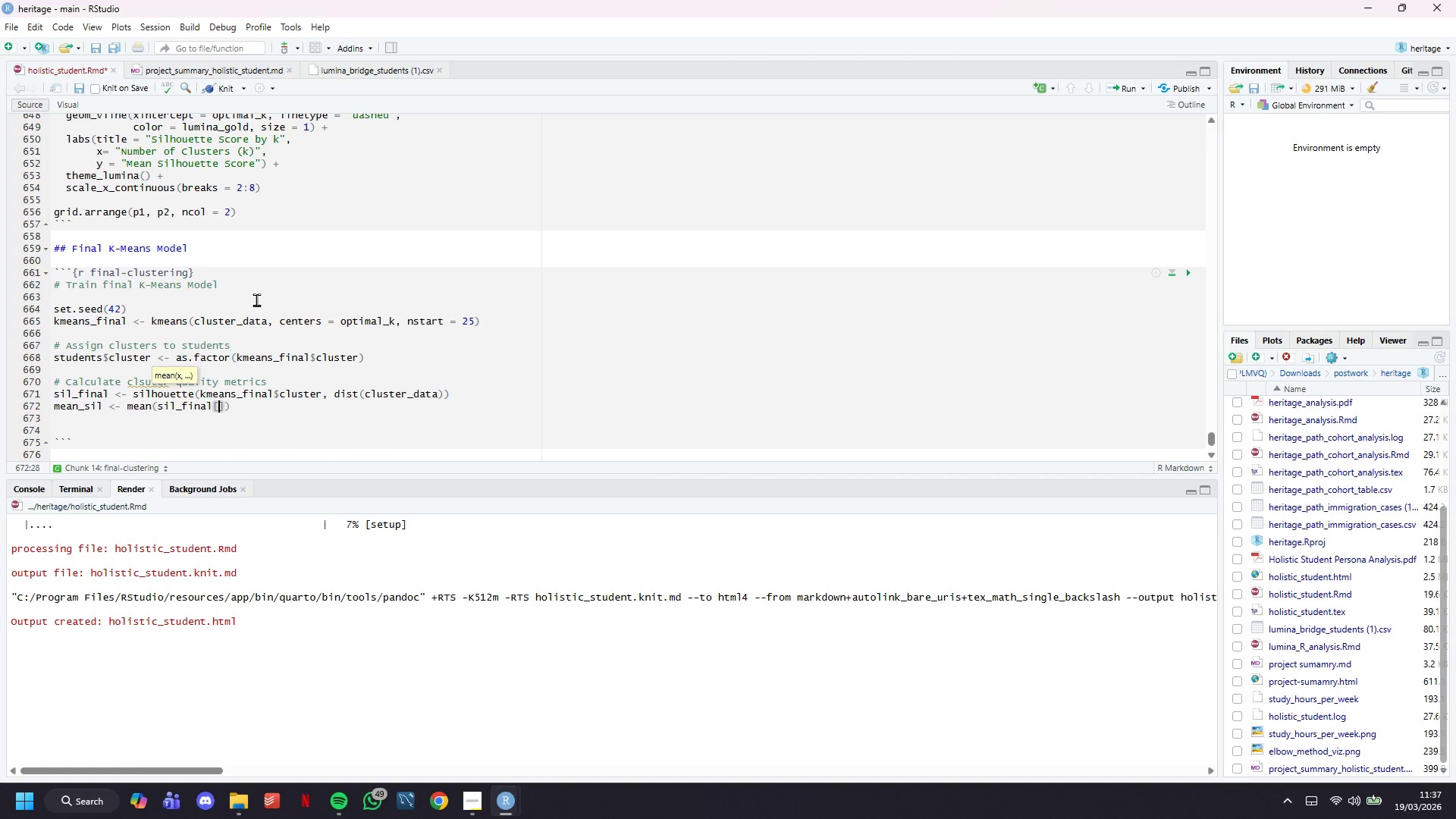 
key(ArrowRight)
 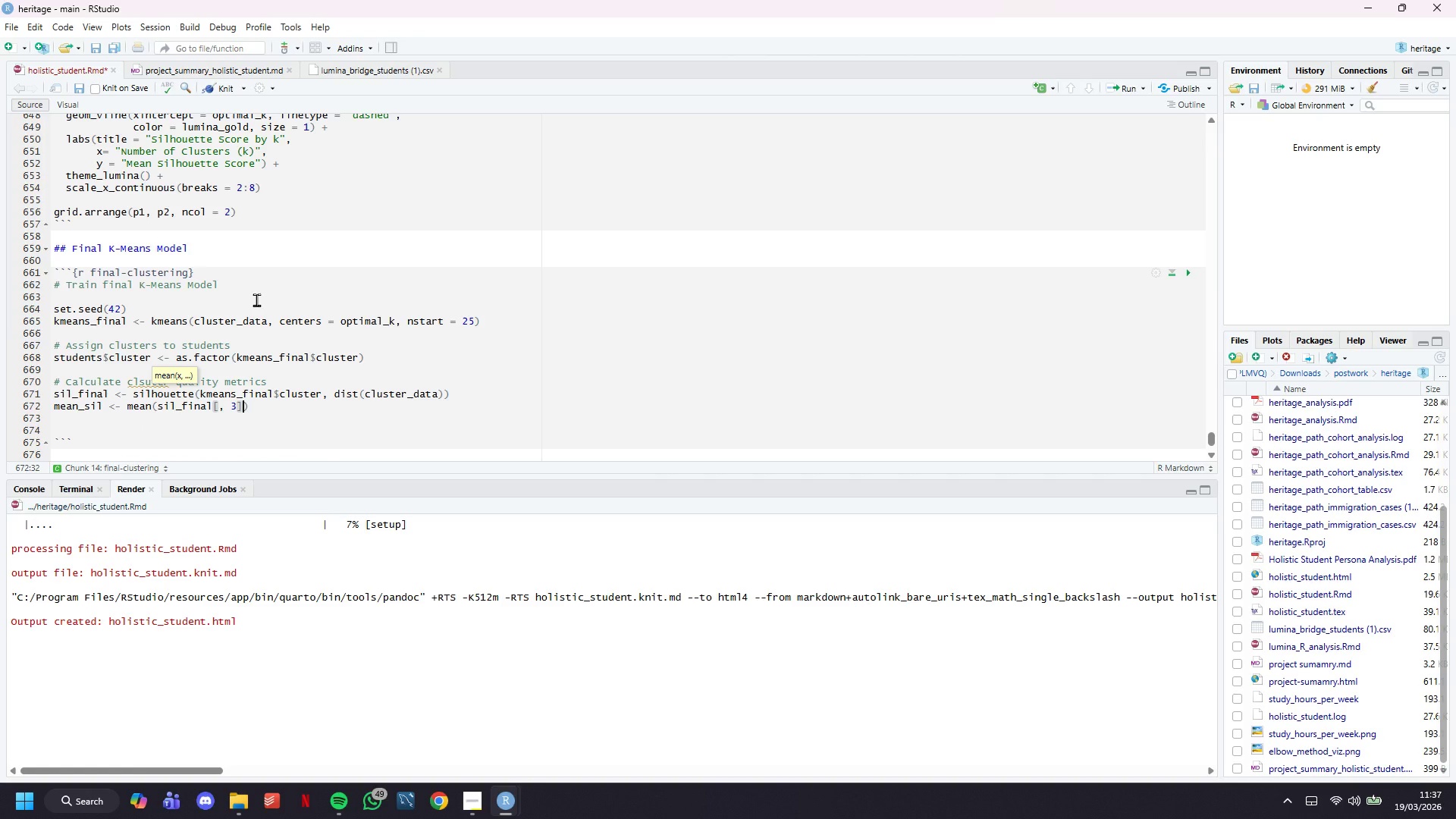 
key(ArrowRight)
 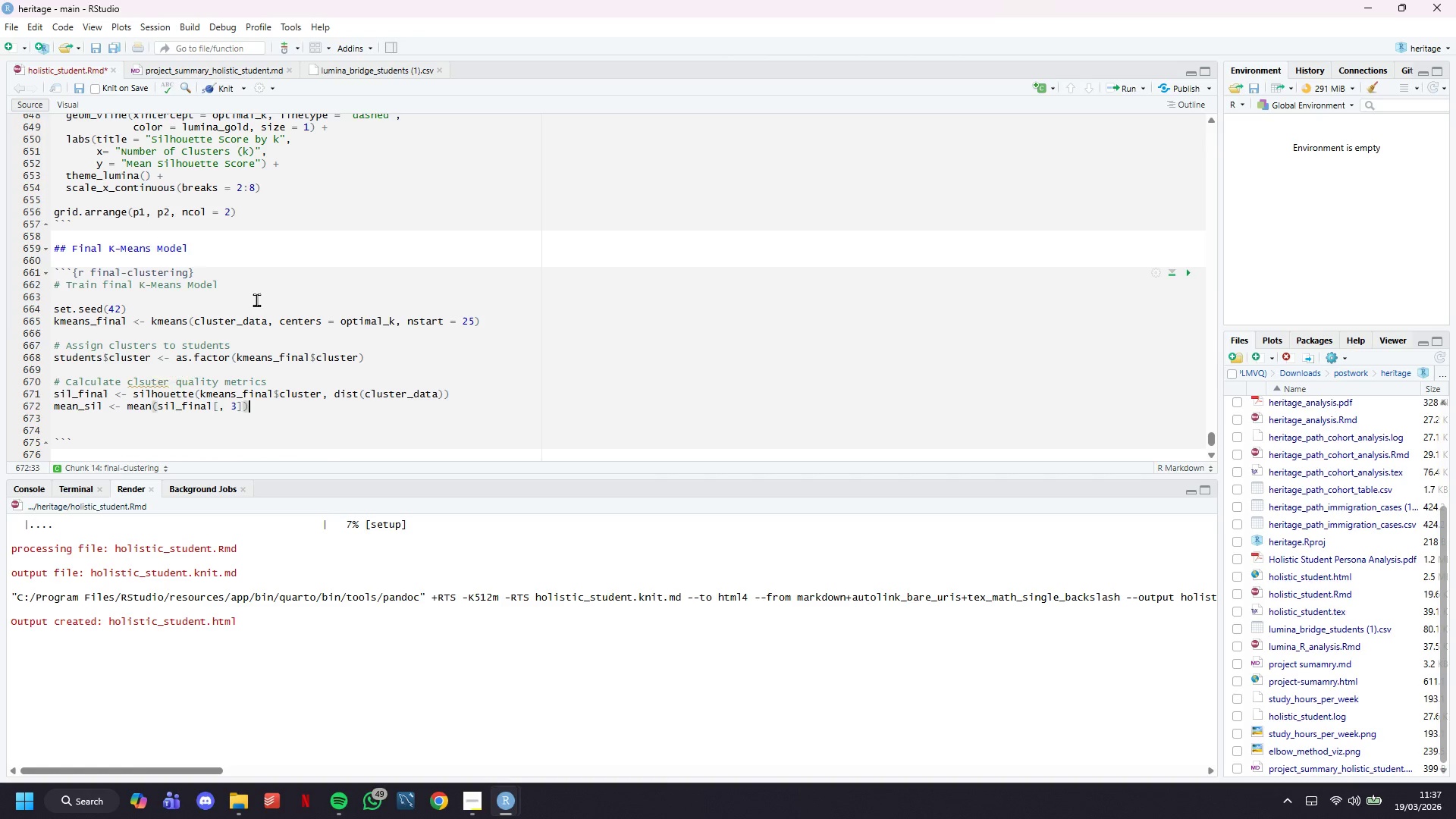 
key(Enter)
 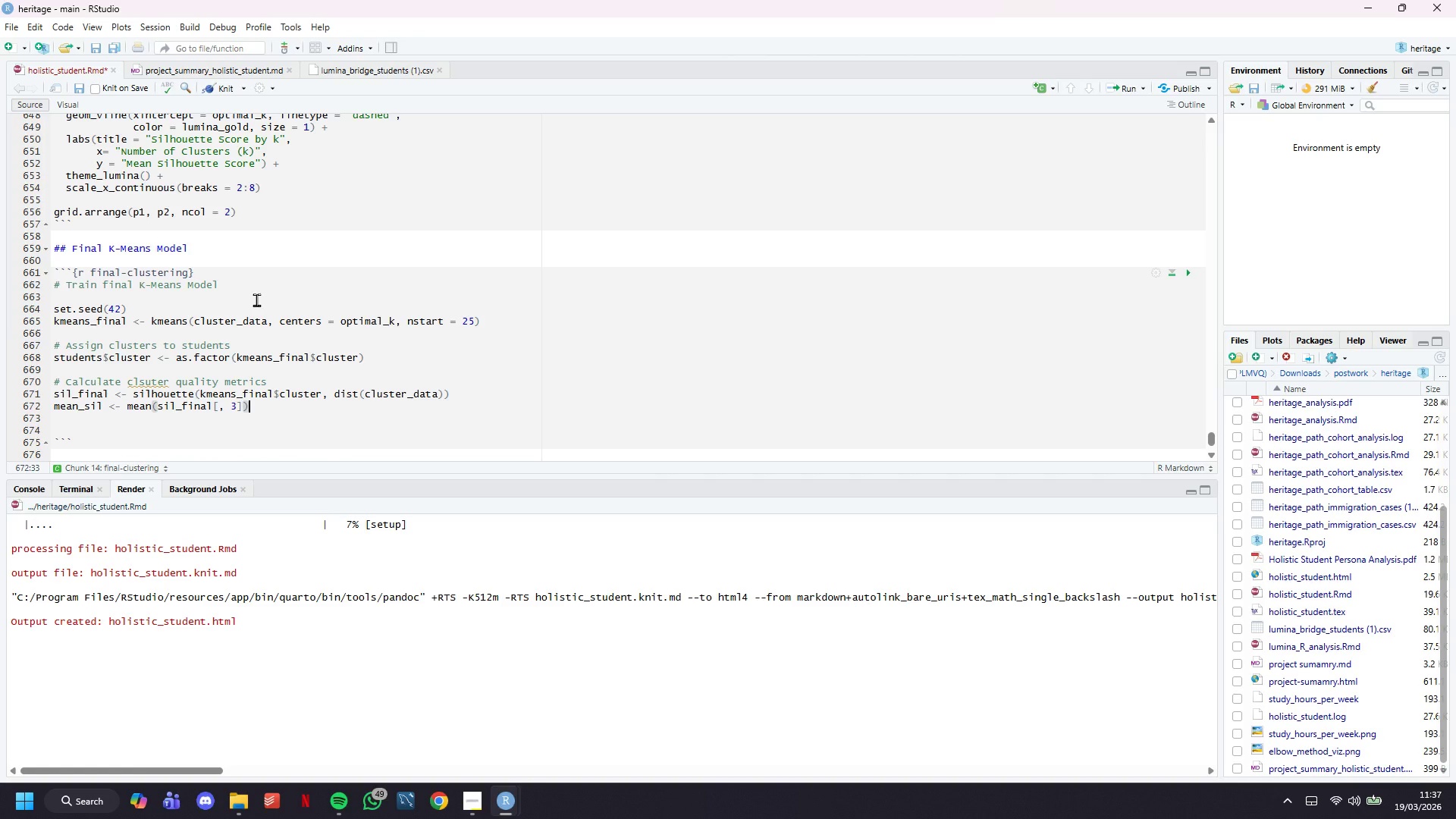 
key(Enter)
 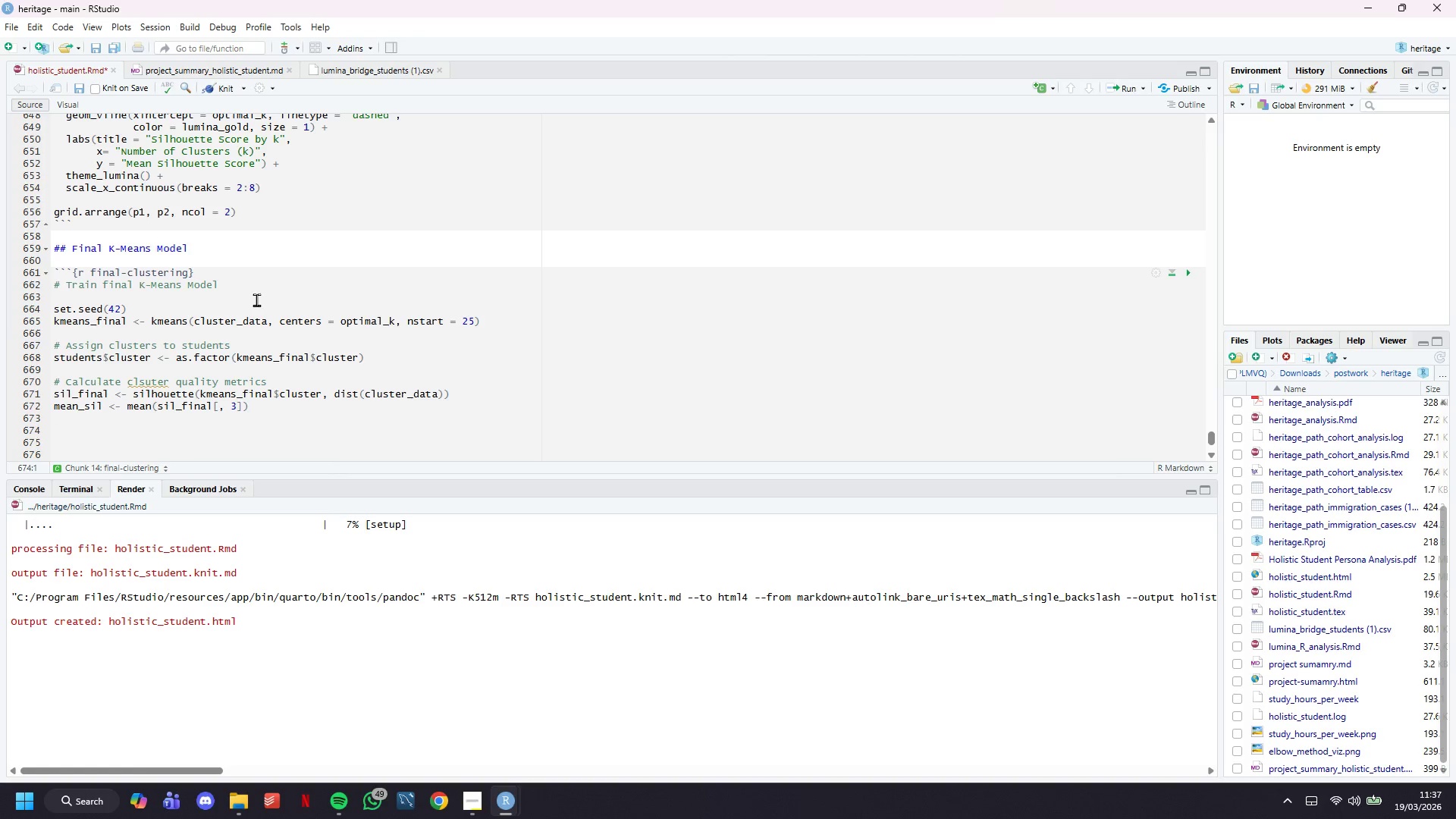 
wait(5.17)
 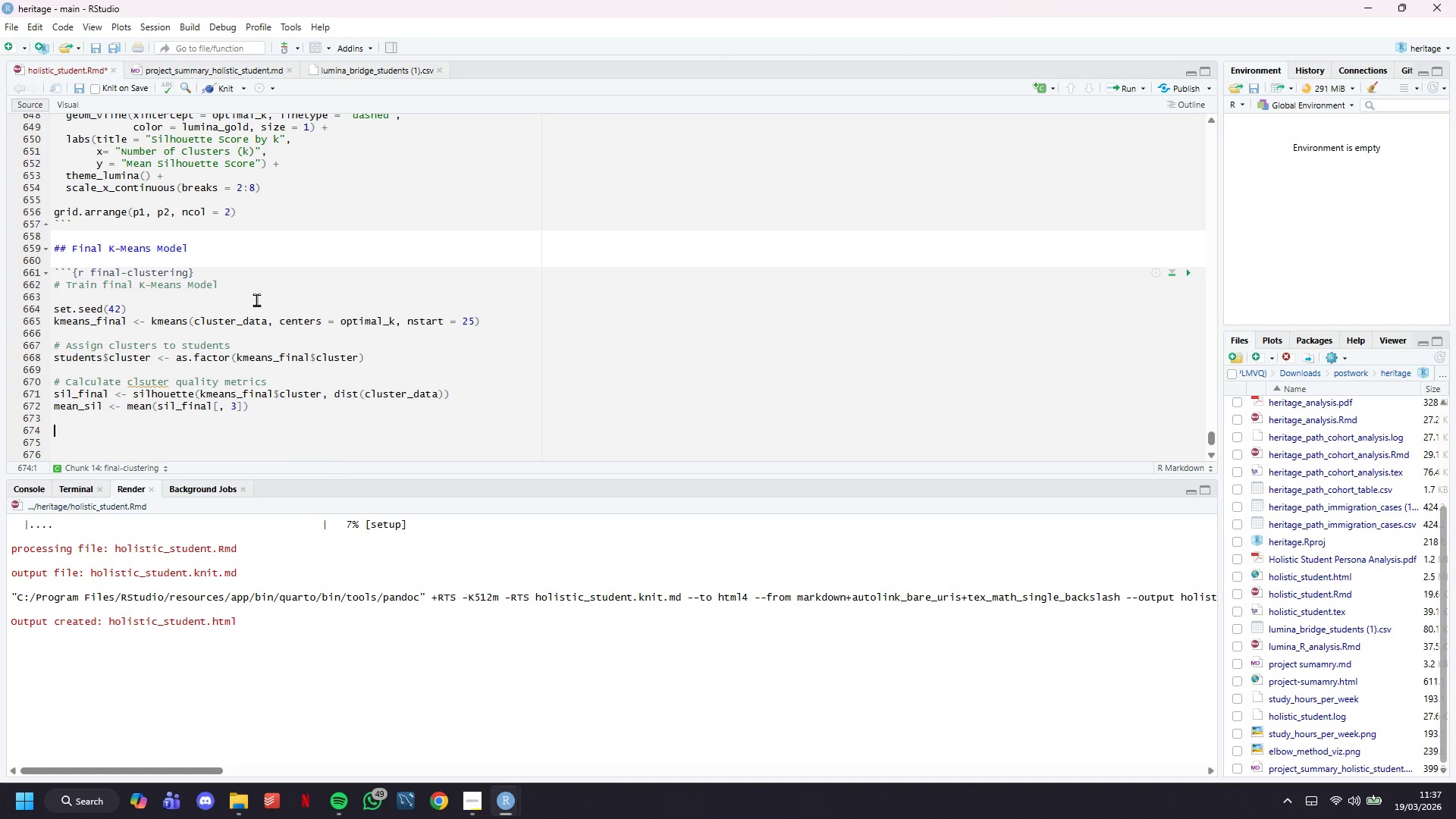 
scroll: coordinate [315, 281], scroll_direction: down, amount: 6.0
 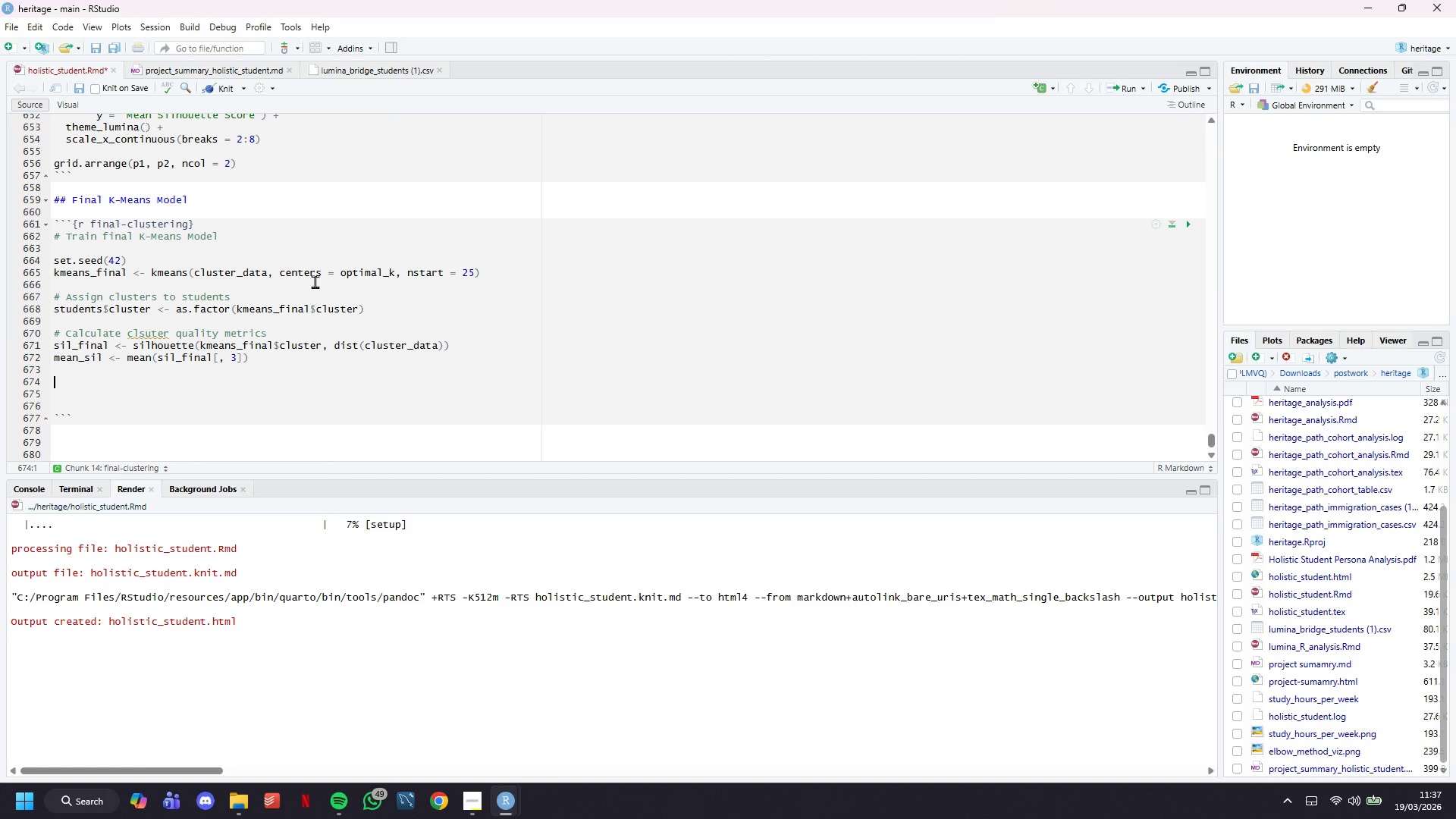 
type(cat(sprintf("K-Means clustering complete = ())
 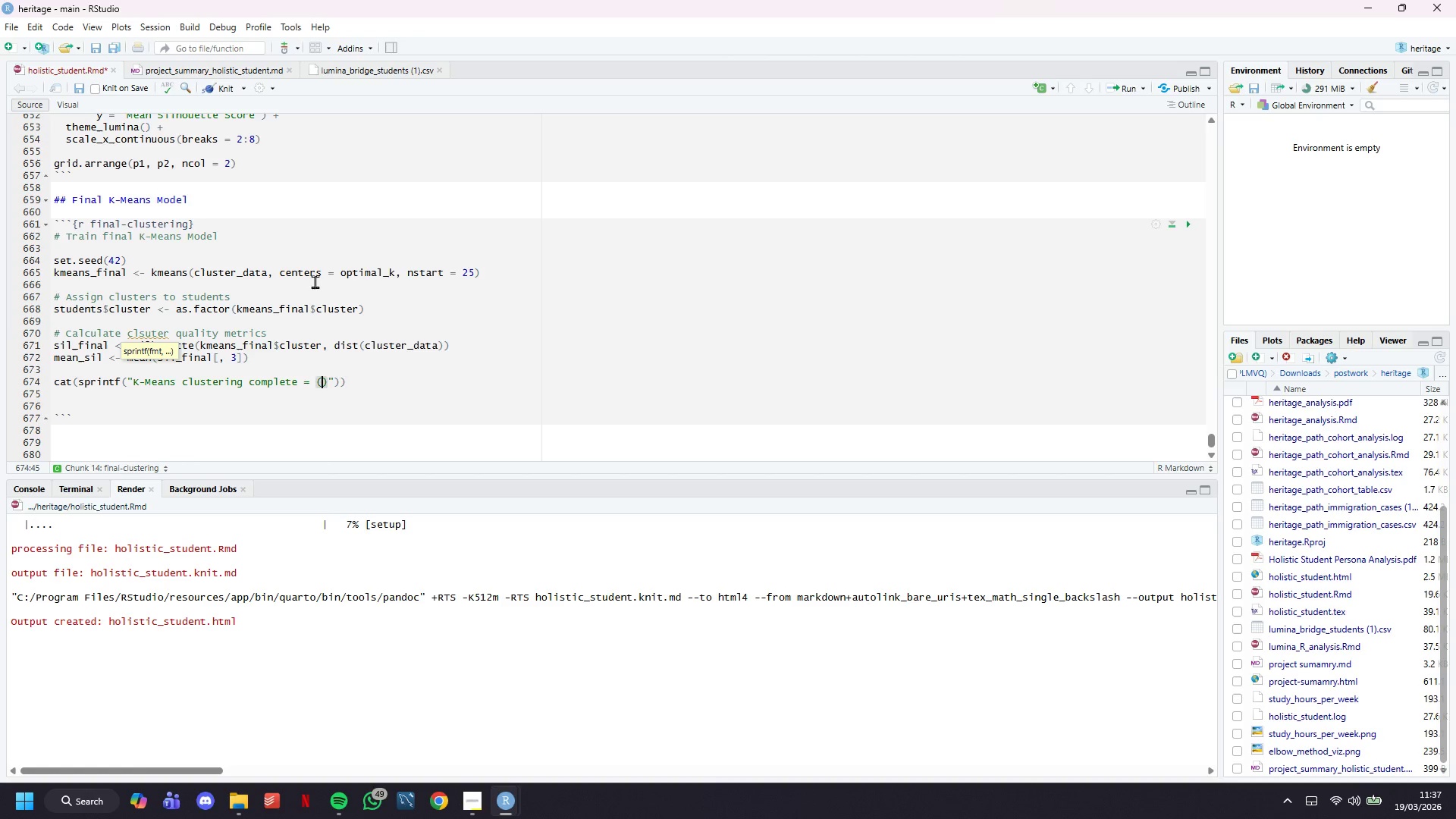 
 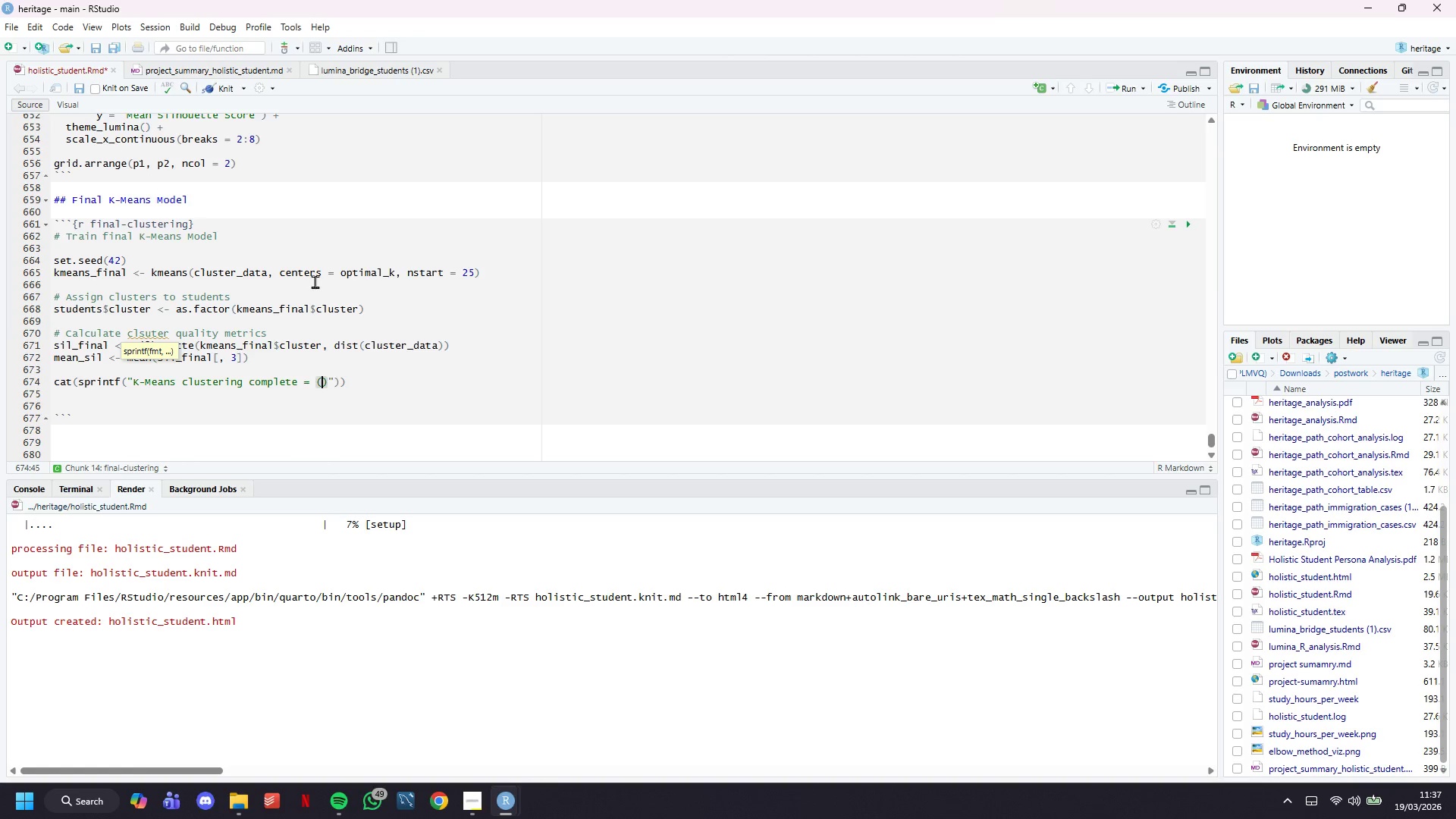 
key(ArrowLeft)
 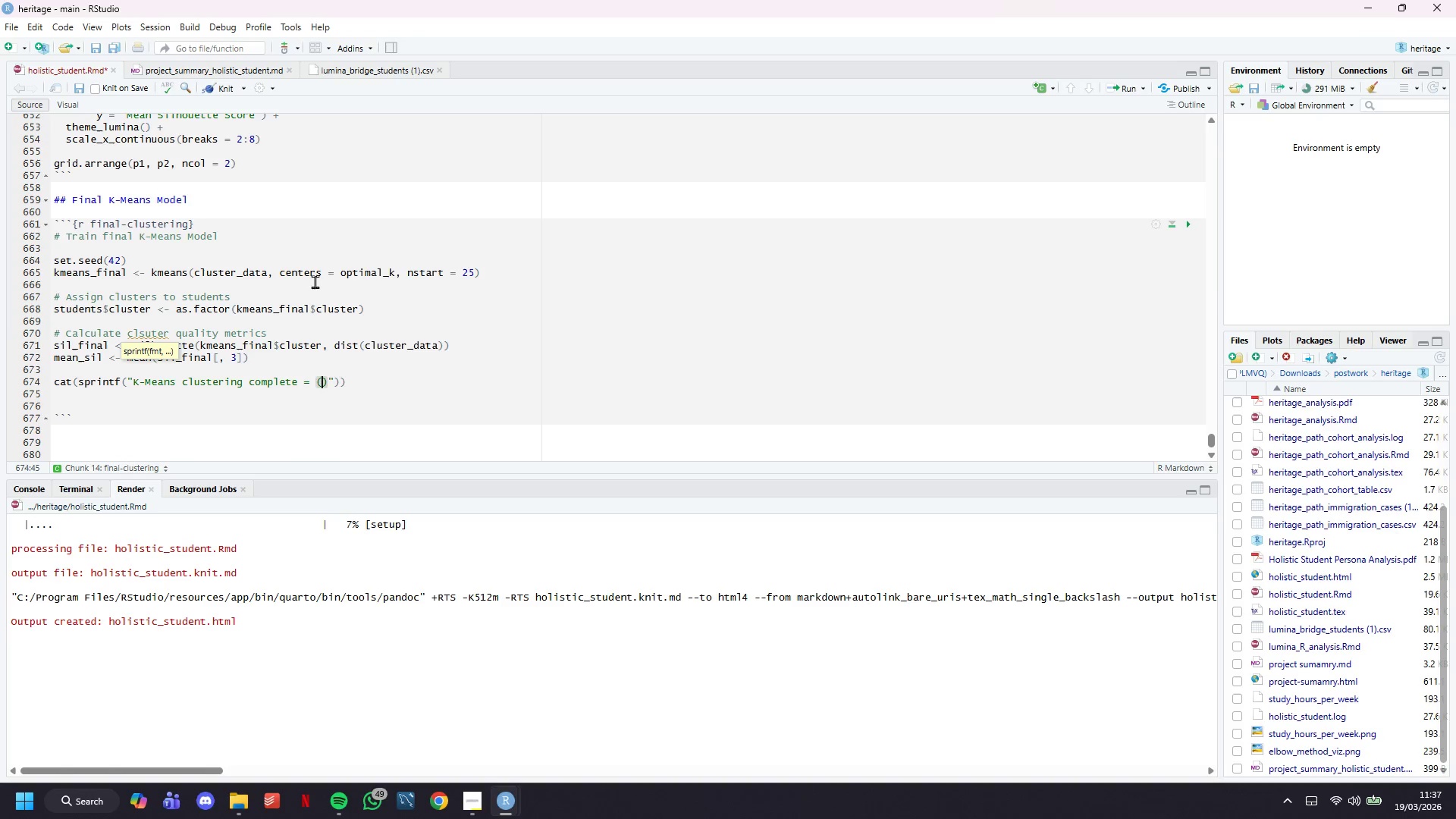 
type(k=%d)
 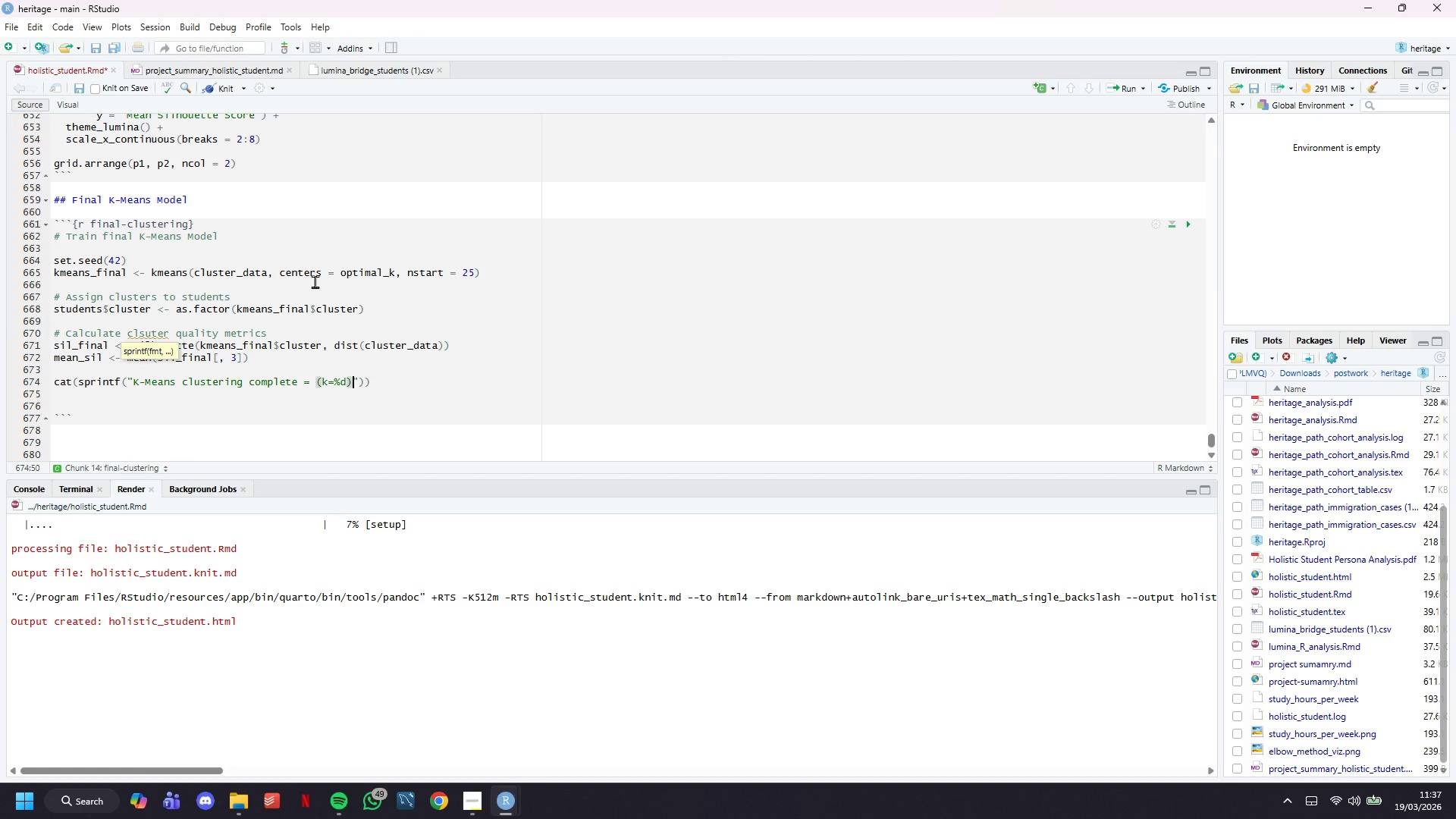 
 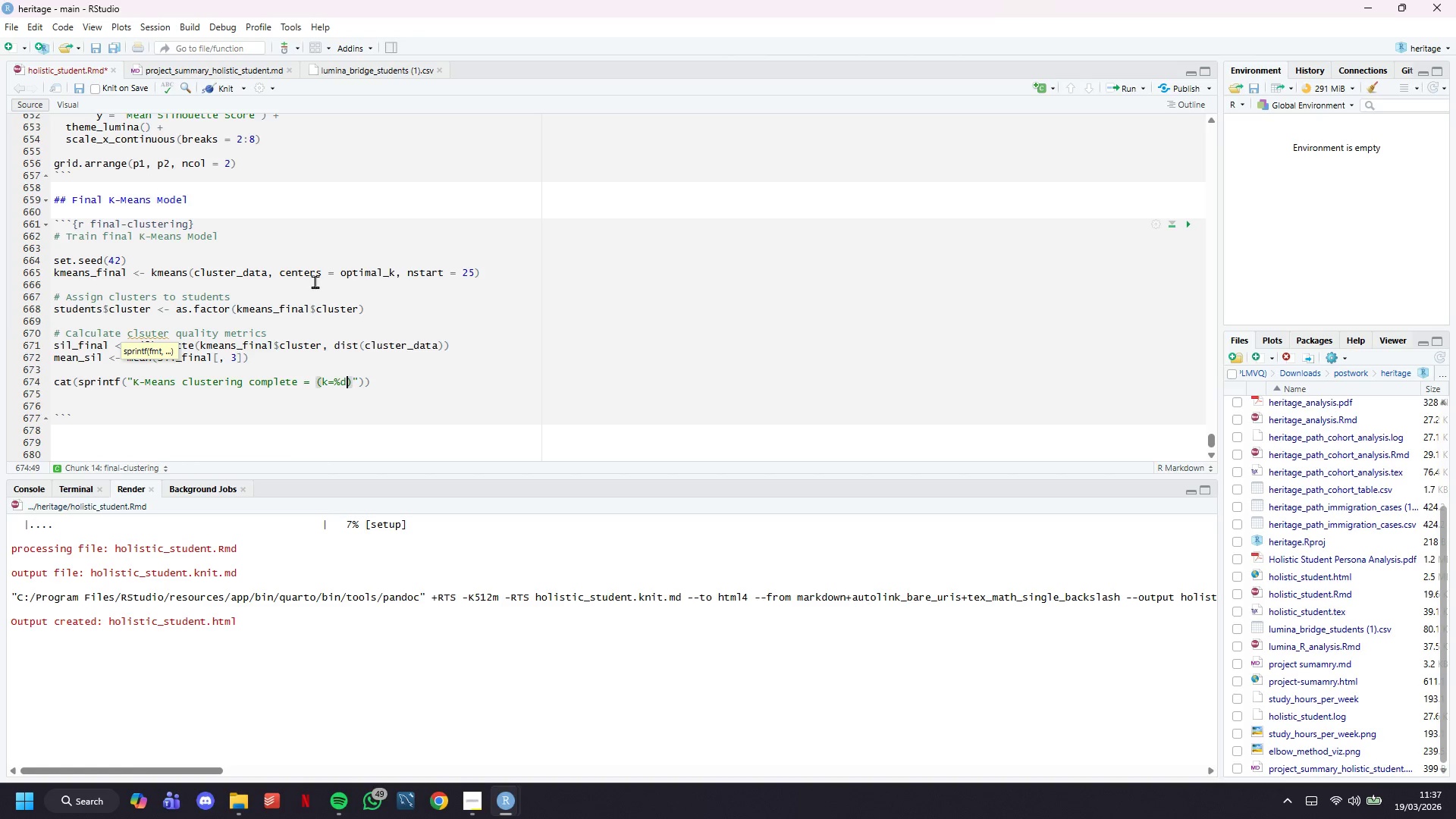 
key(ArrowRight)
 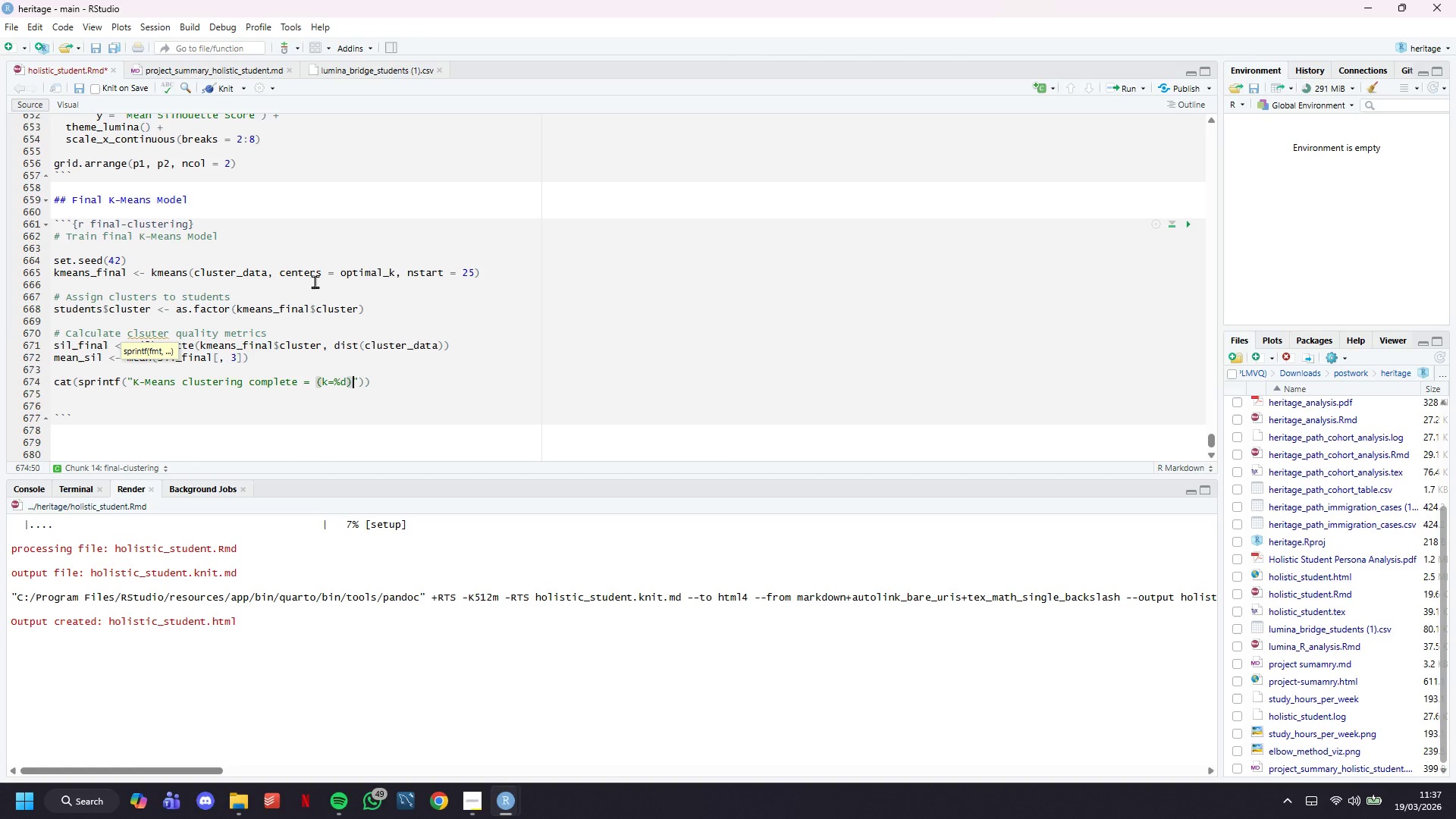 
key(ArrowRight)
 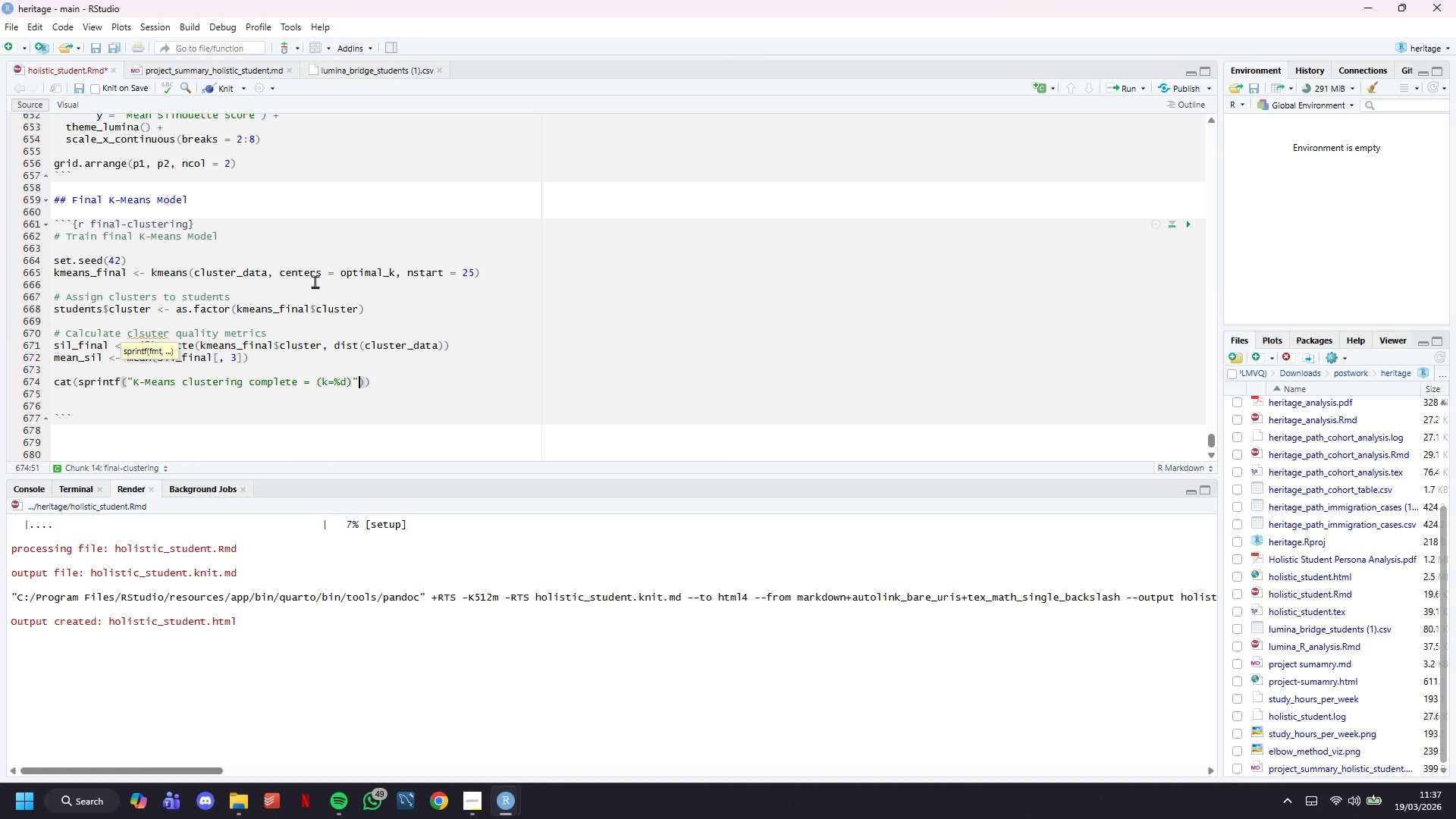 
type(, optimal_k)
 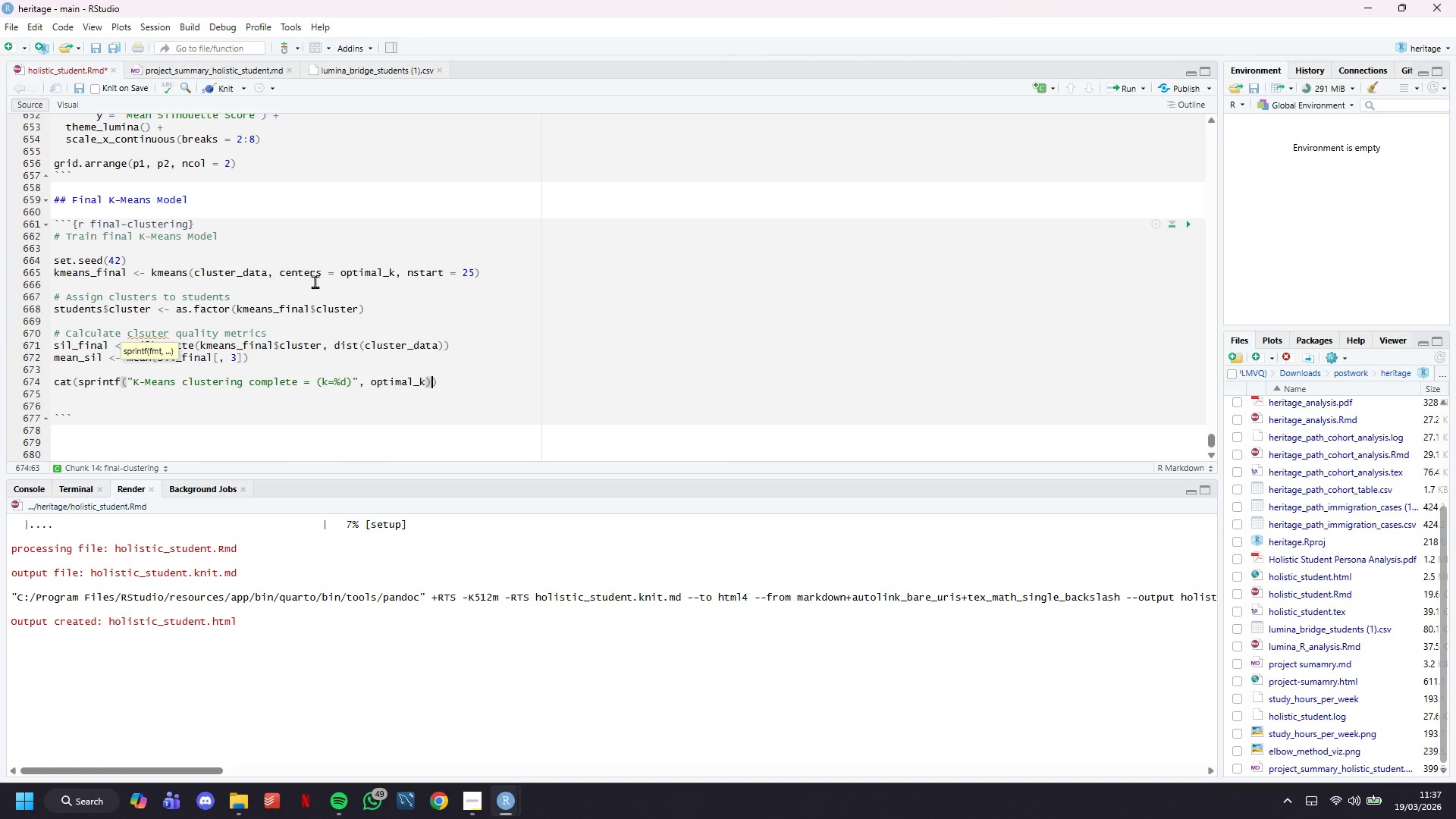 
key(ArrowRight)
 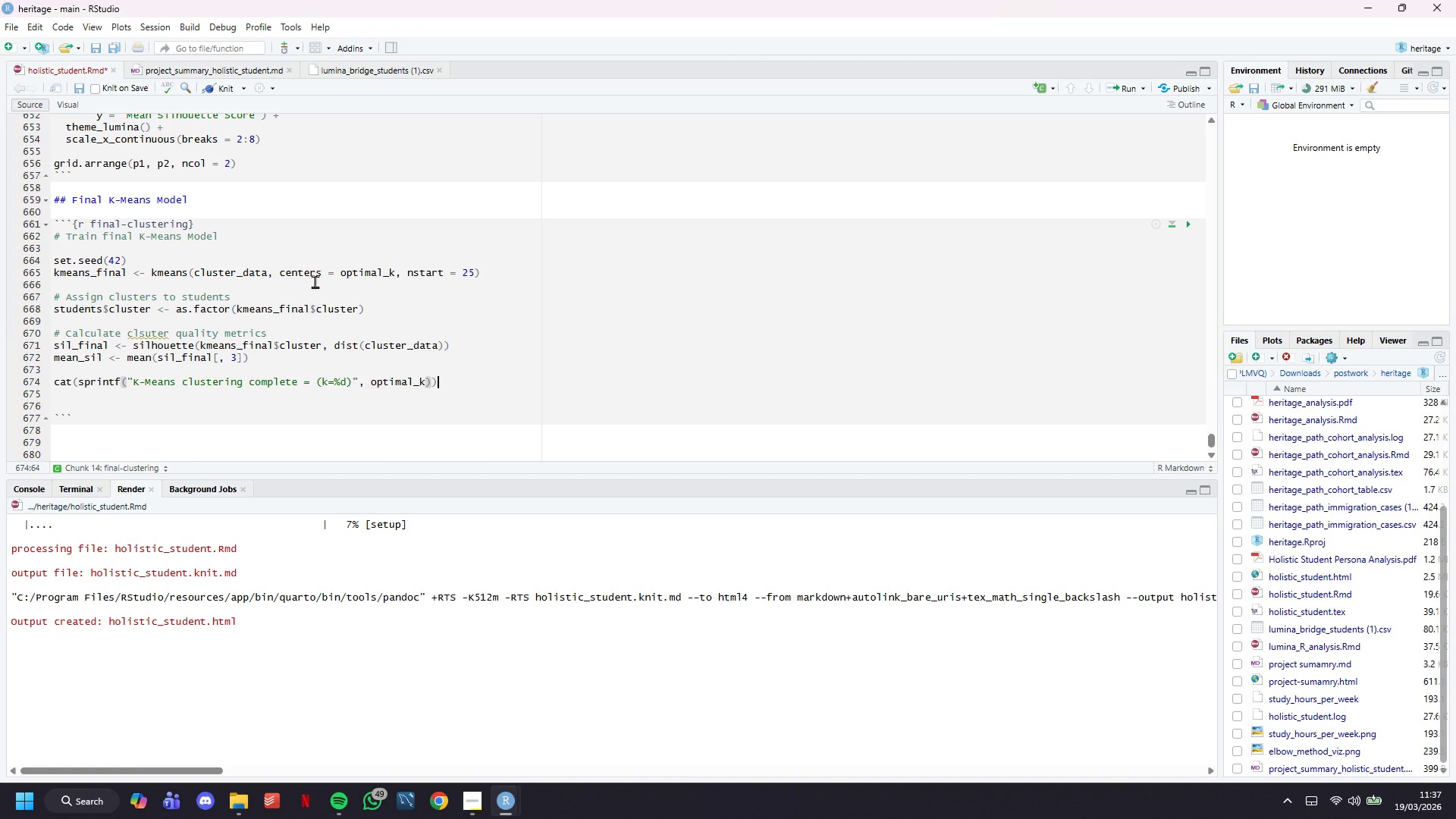 
key(ArrowRight)
 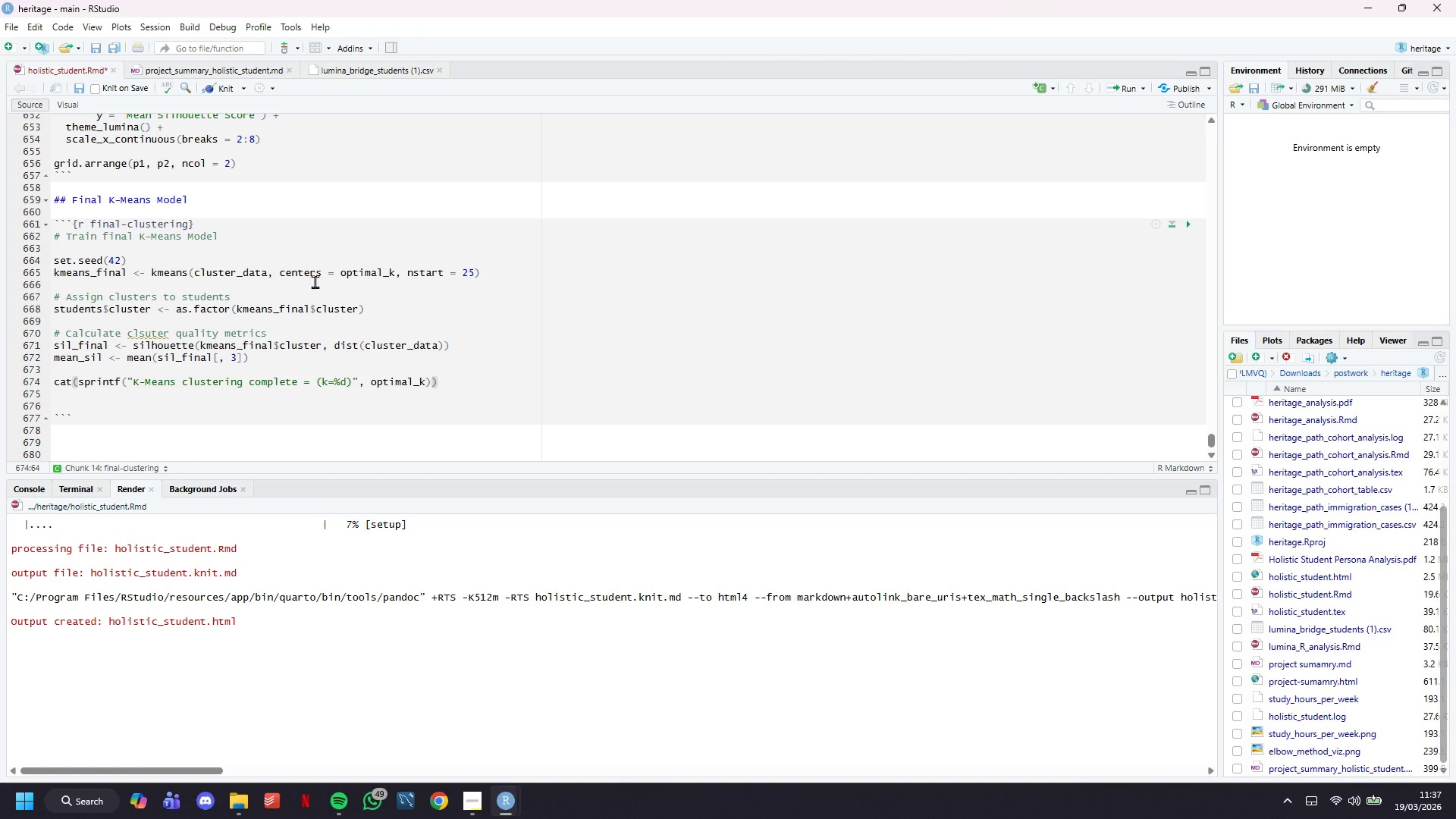 
key(Enter)
 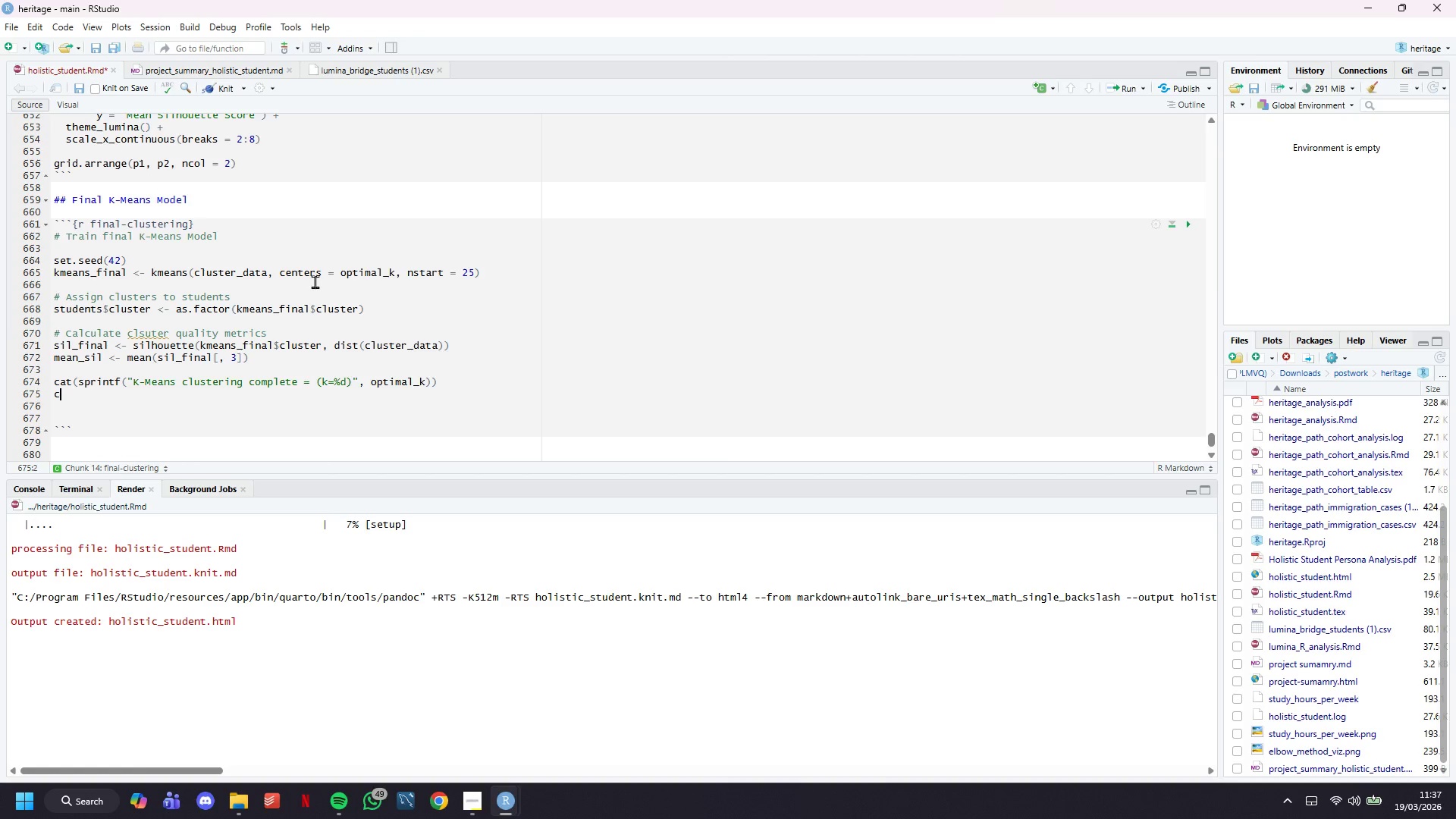 
type(cat(sprintf({)
key(Backspace)
type(})
key(Backspace)
type(" )
key(Backspace)
type( - Mean silhoe)
key(Backspace)
type(uette Score:L)
key(Backspace)
type( %.3f)
 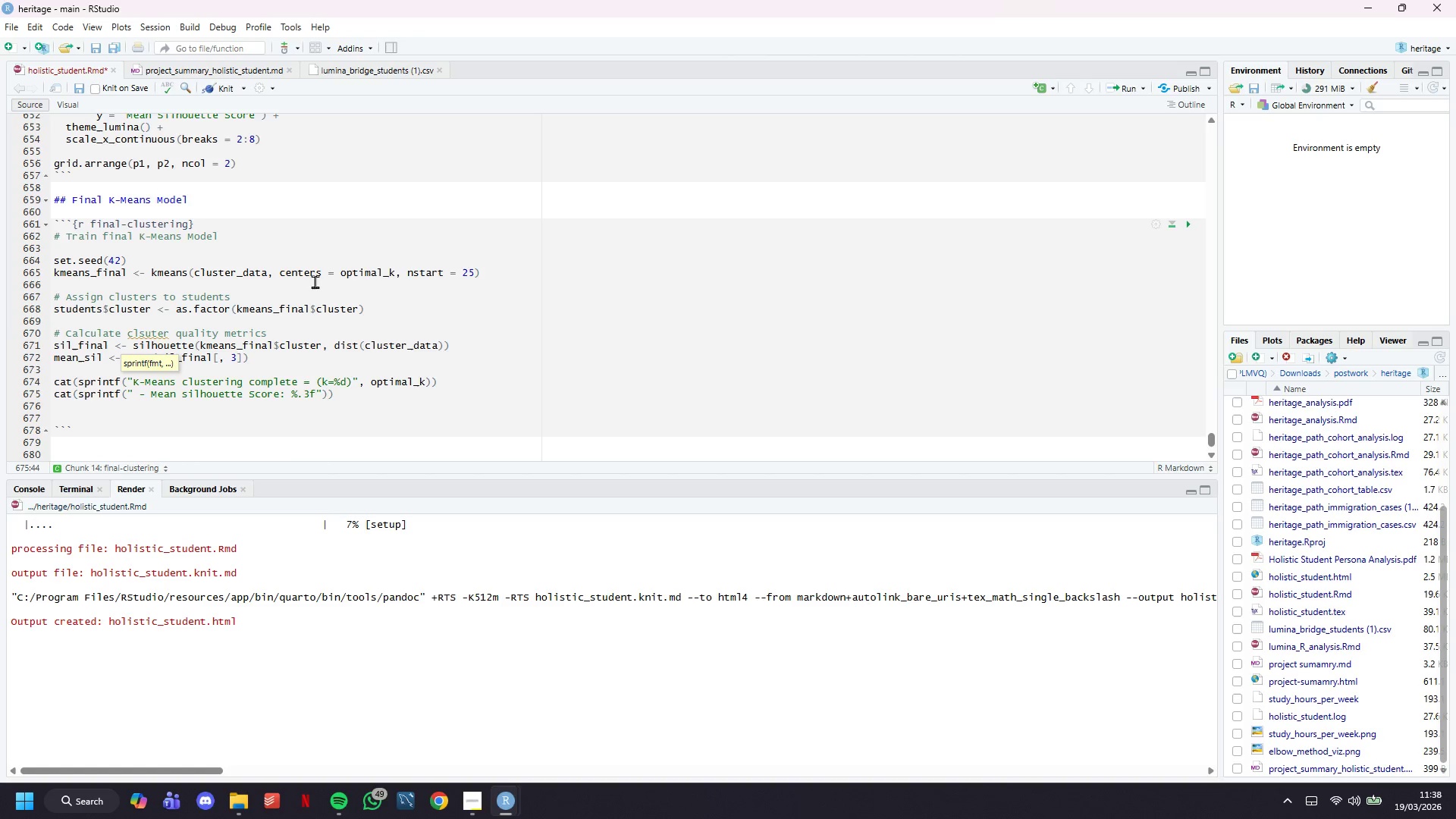 
key(ArrowRight)
 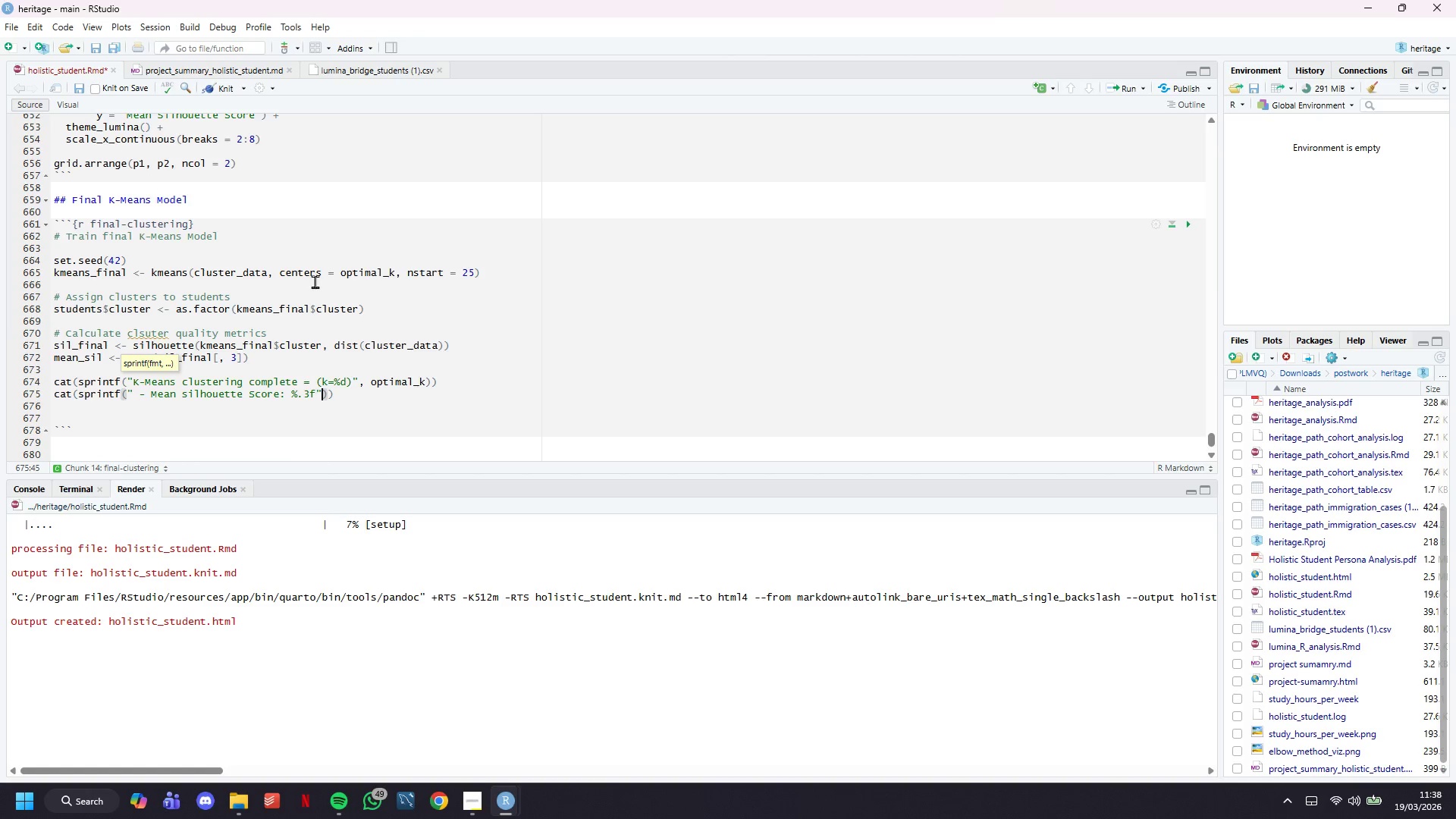 
type(, mean_sil)
 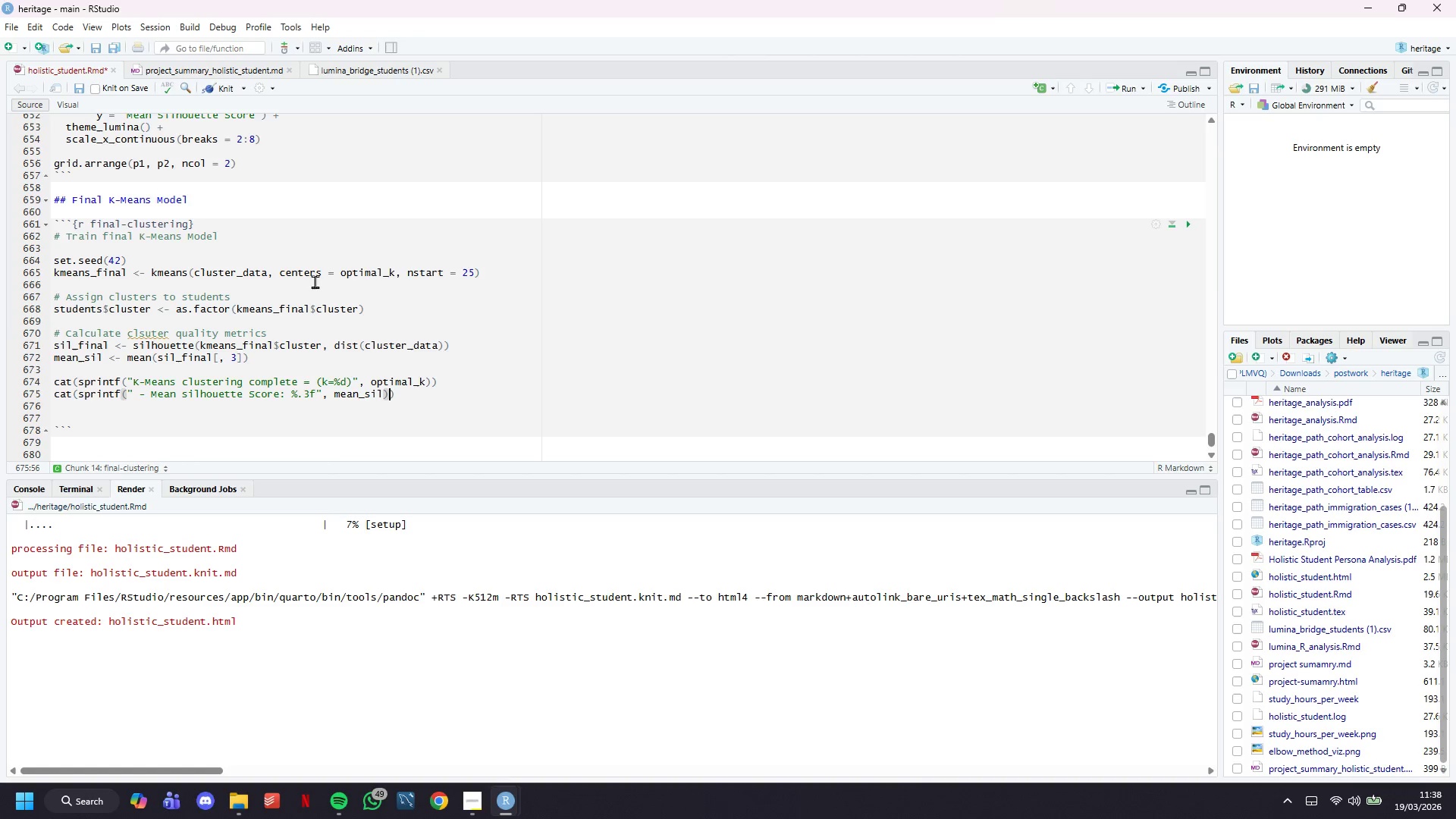 
 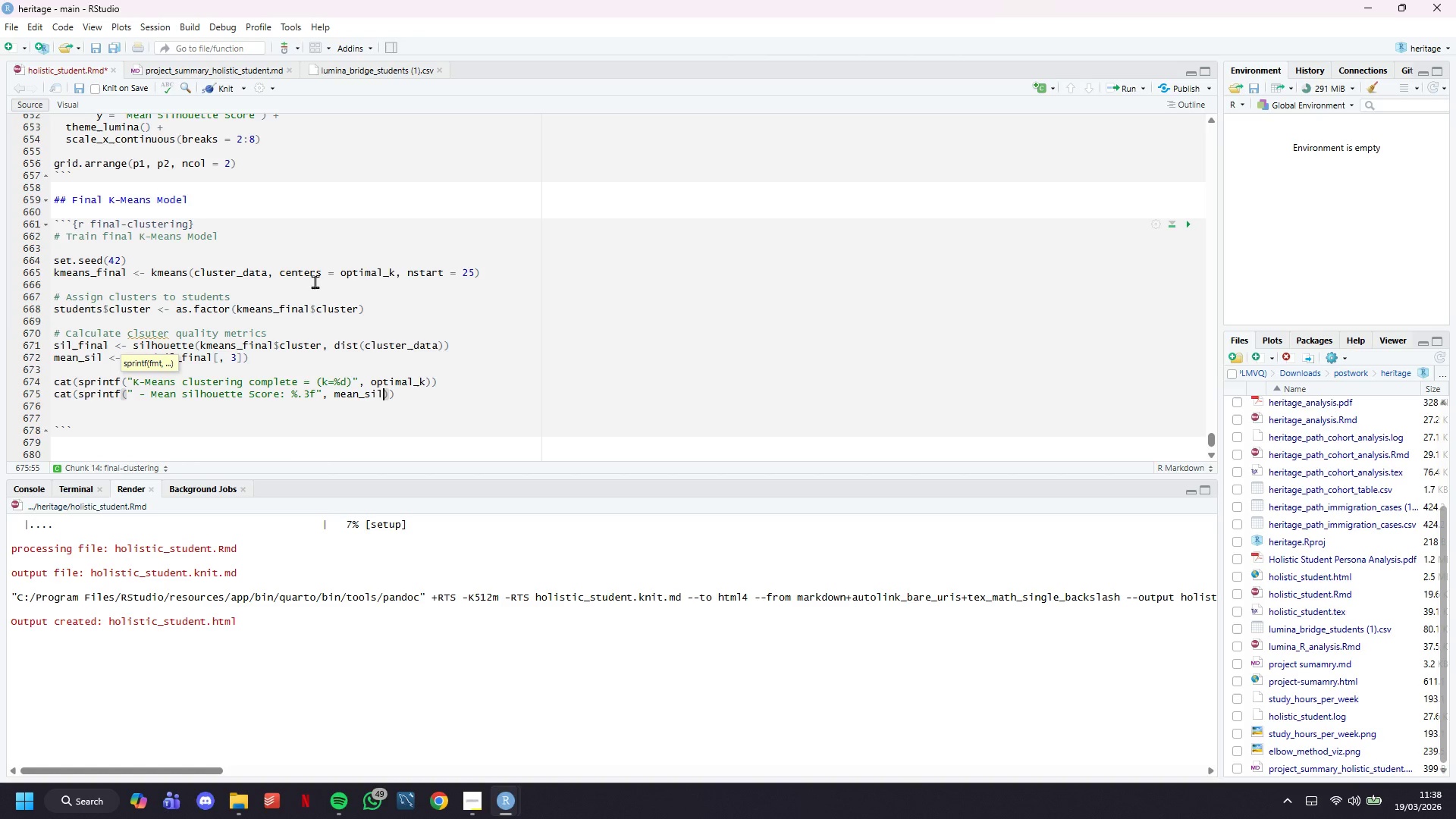 
key(ArrowRight)
 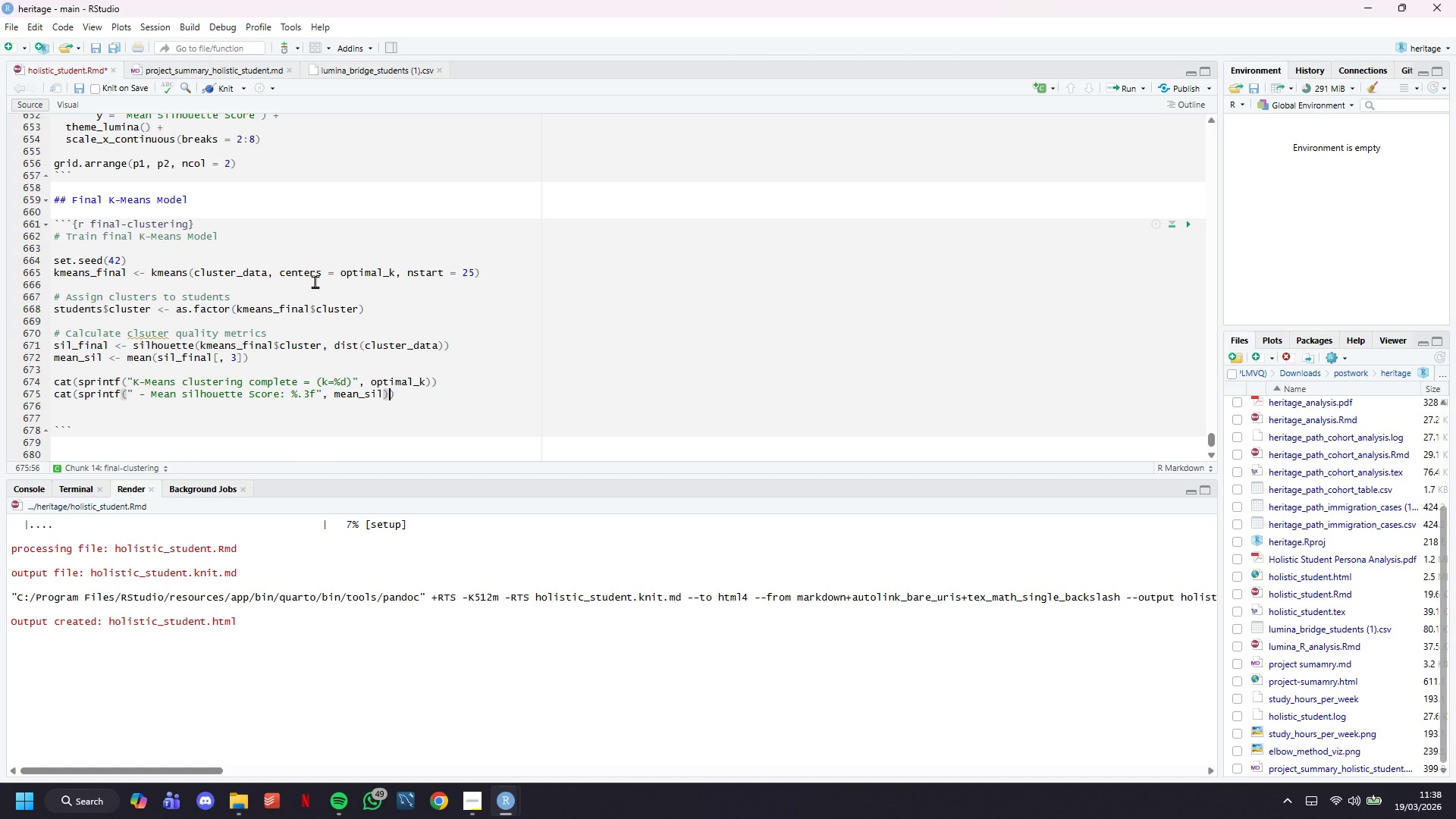 
key(ArrowRight)
 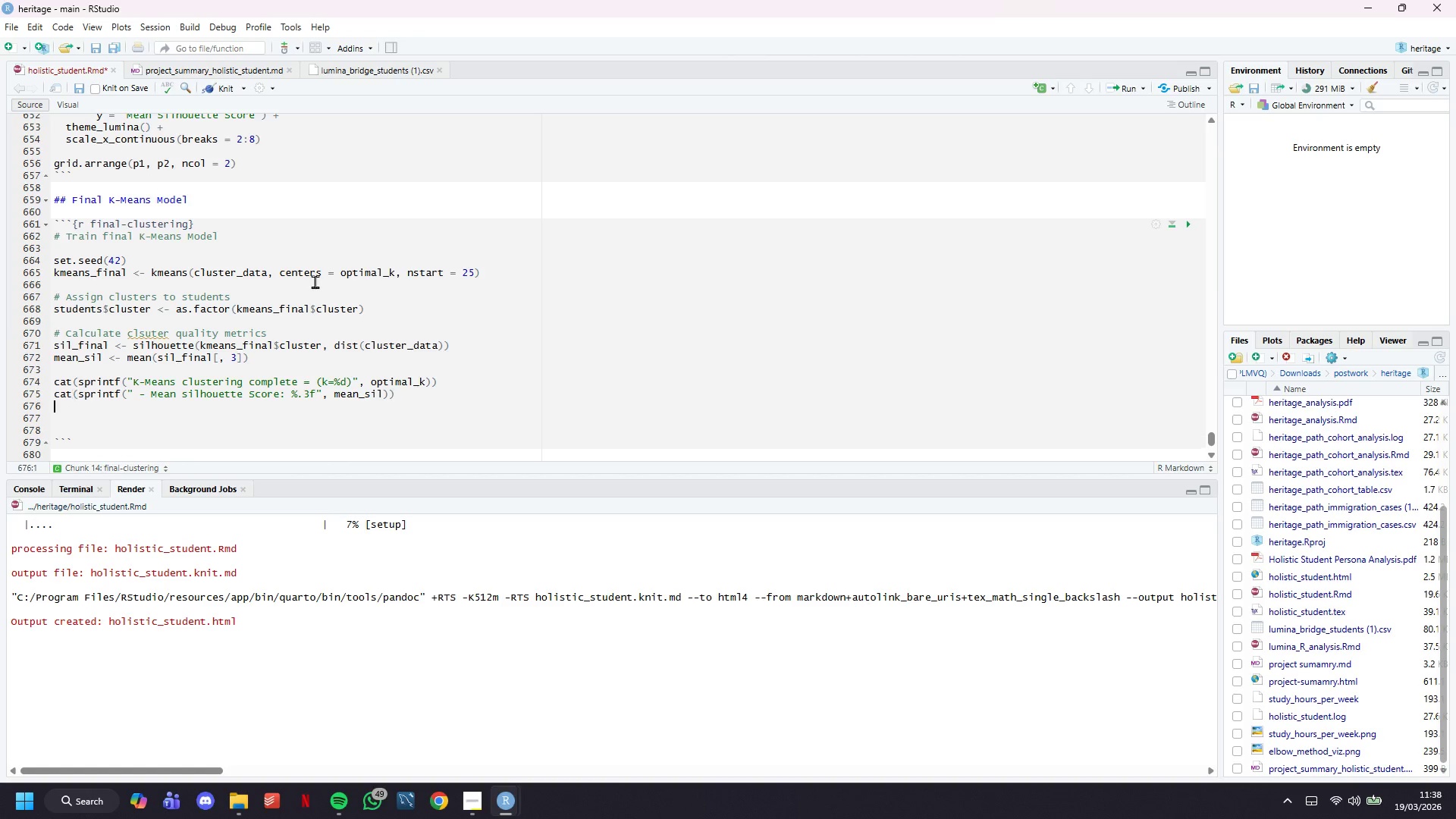 
key(Enter)
 